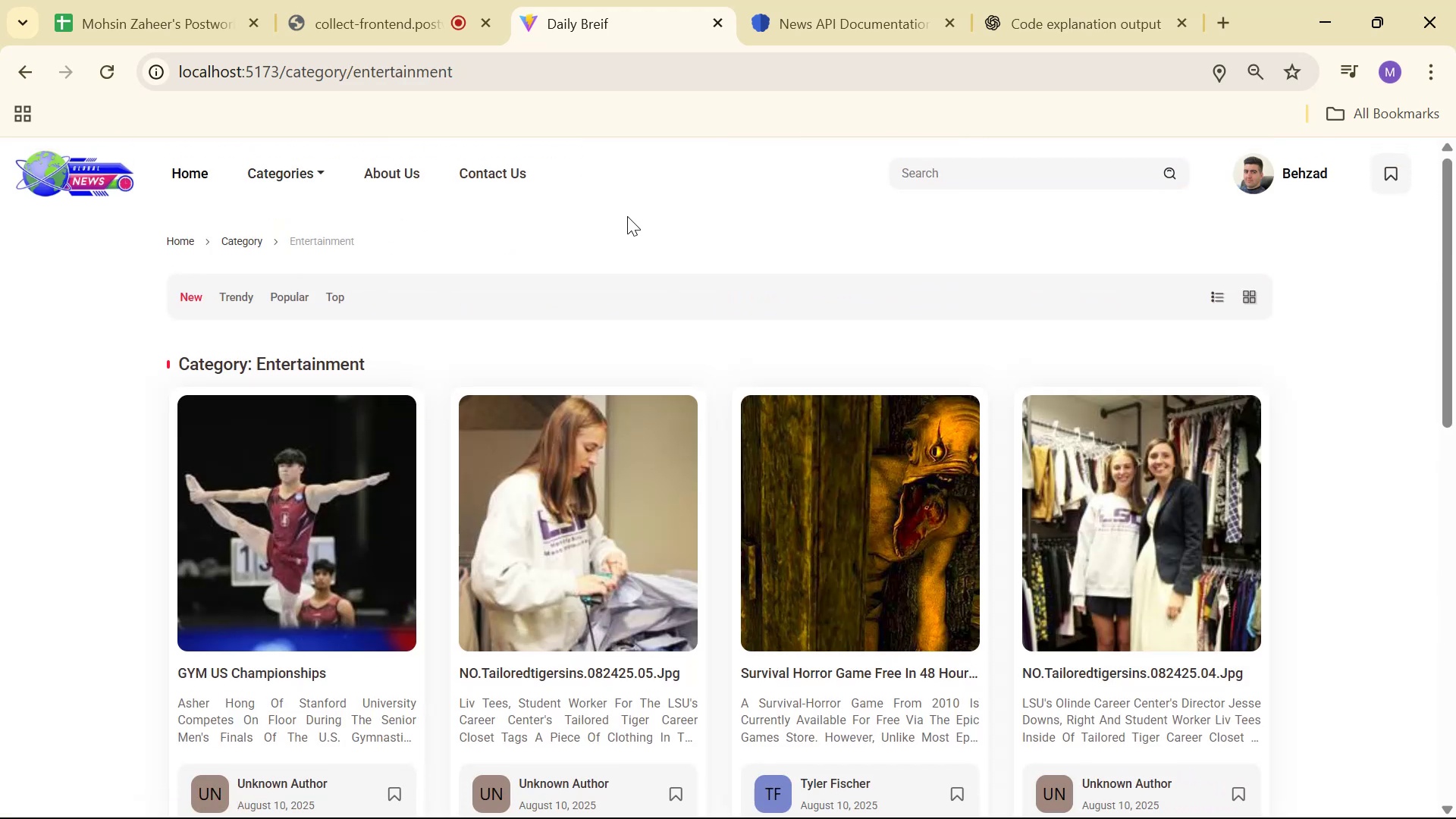 
scroll: coordinate [654, 207], scroll_direction: down, amount: 2.0
 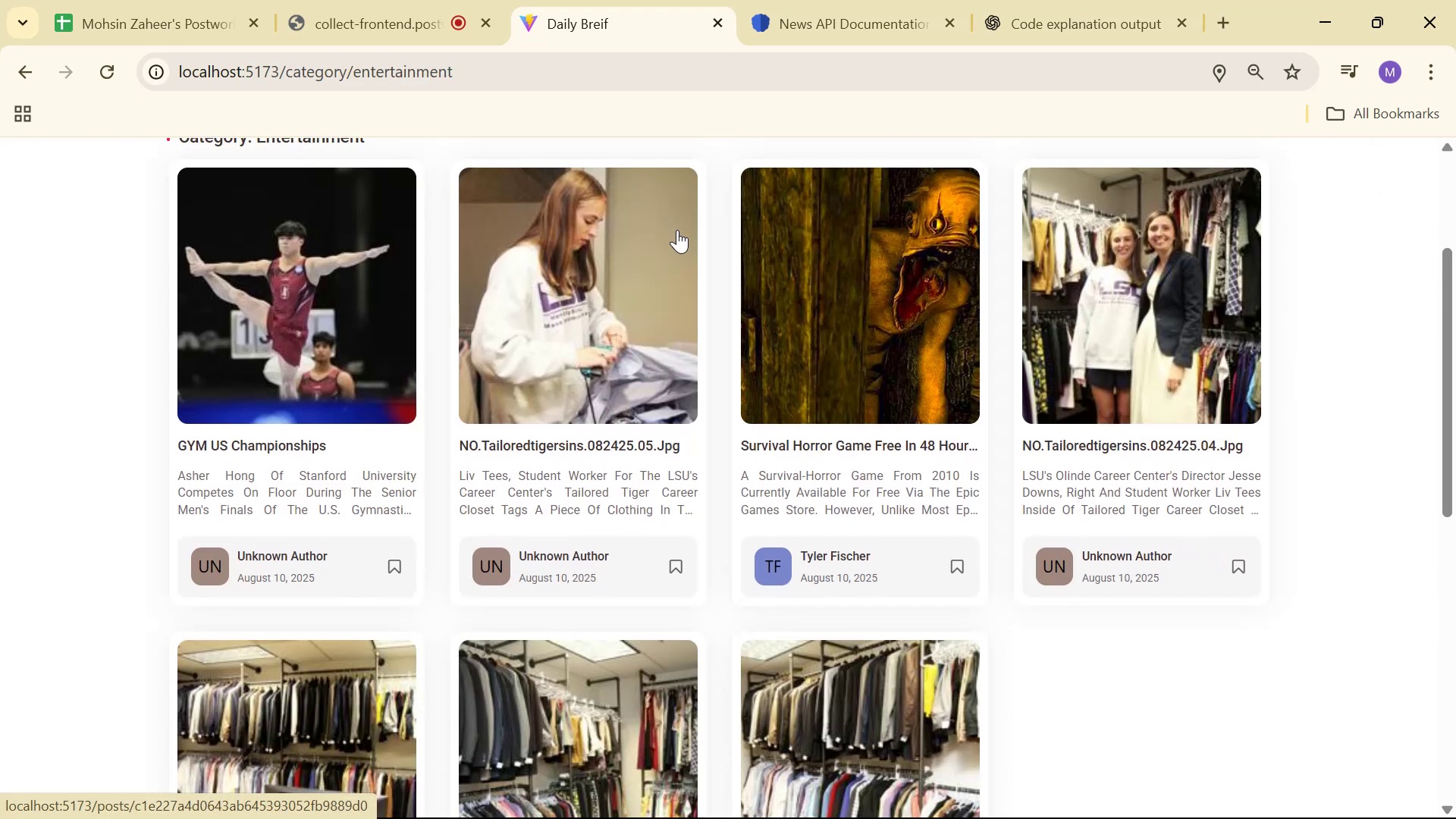 
left_click([808, 431])
 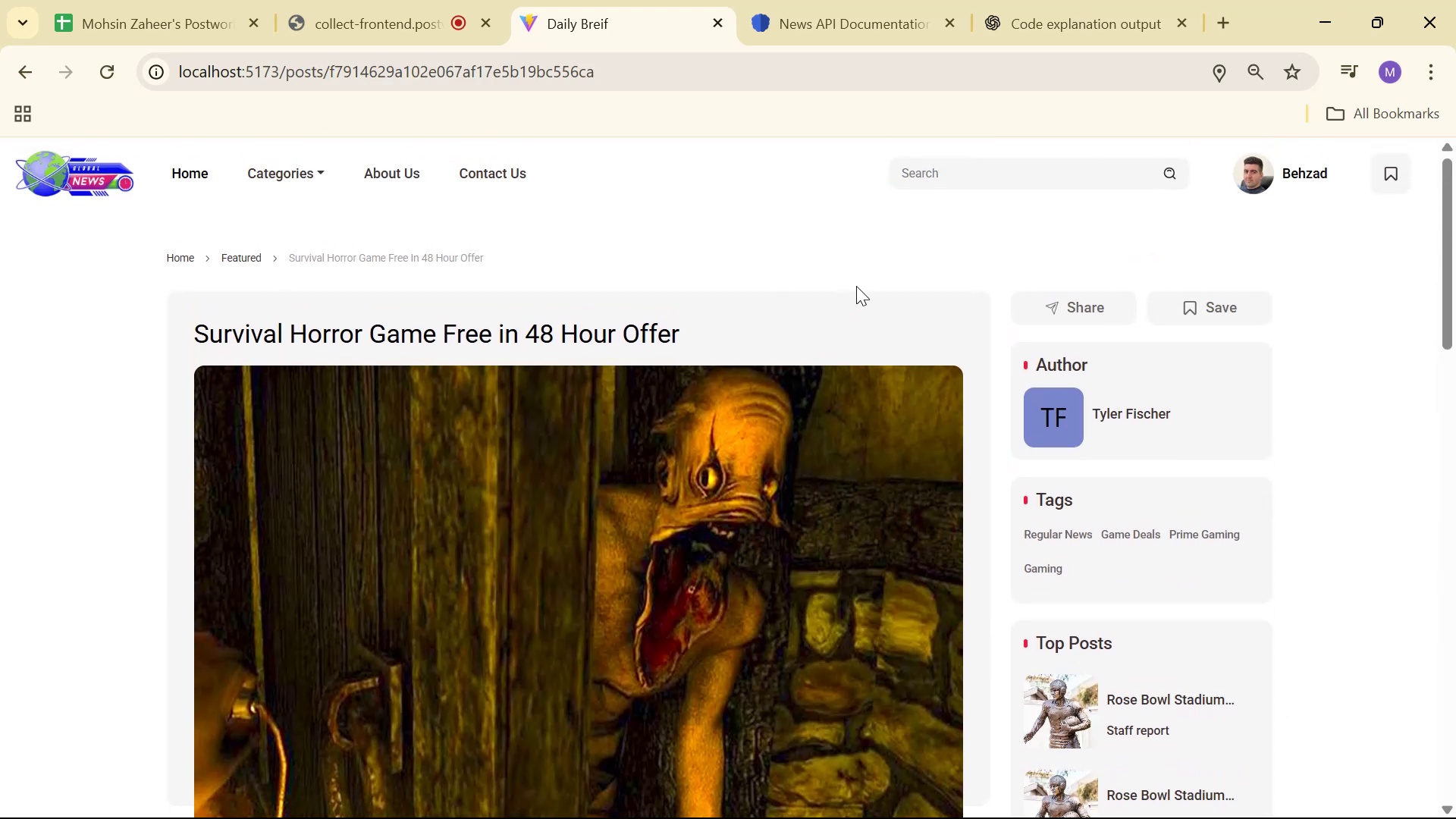 
scroll: coordinate [857, 286], scroll_direction: down, amount: 4.0
 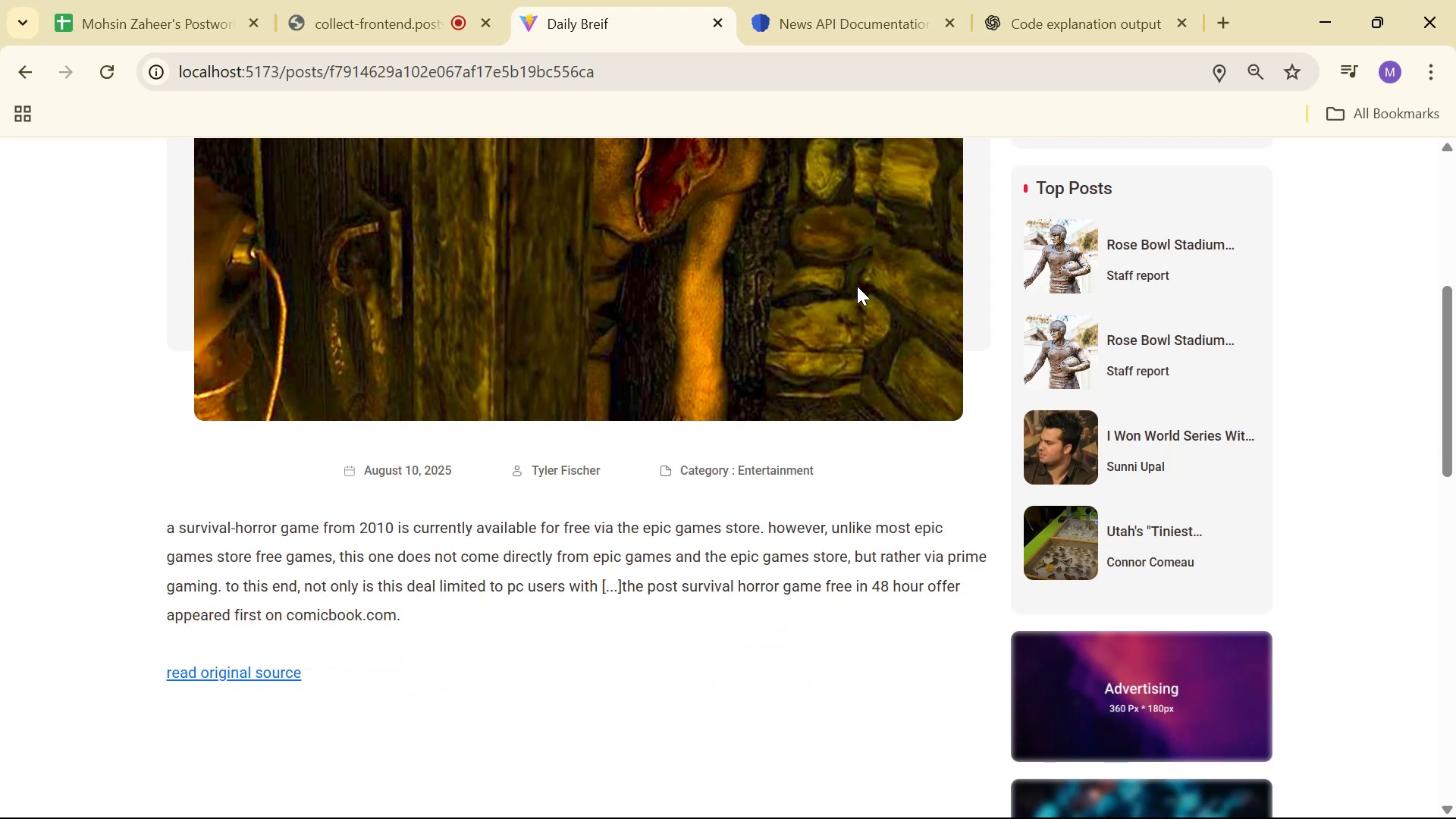 
scroll: coordinate [860, 290], scroll_direction: up, amount: 2.0
 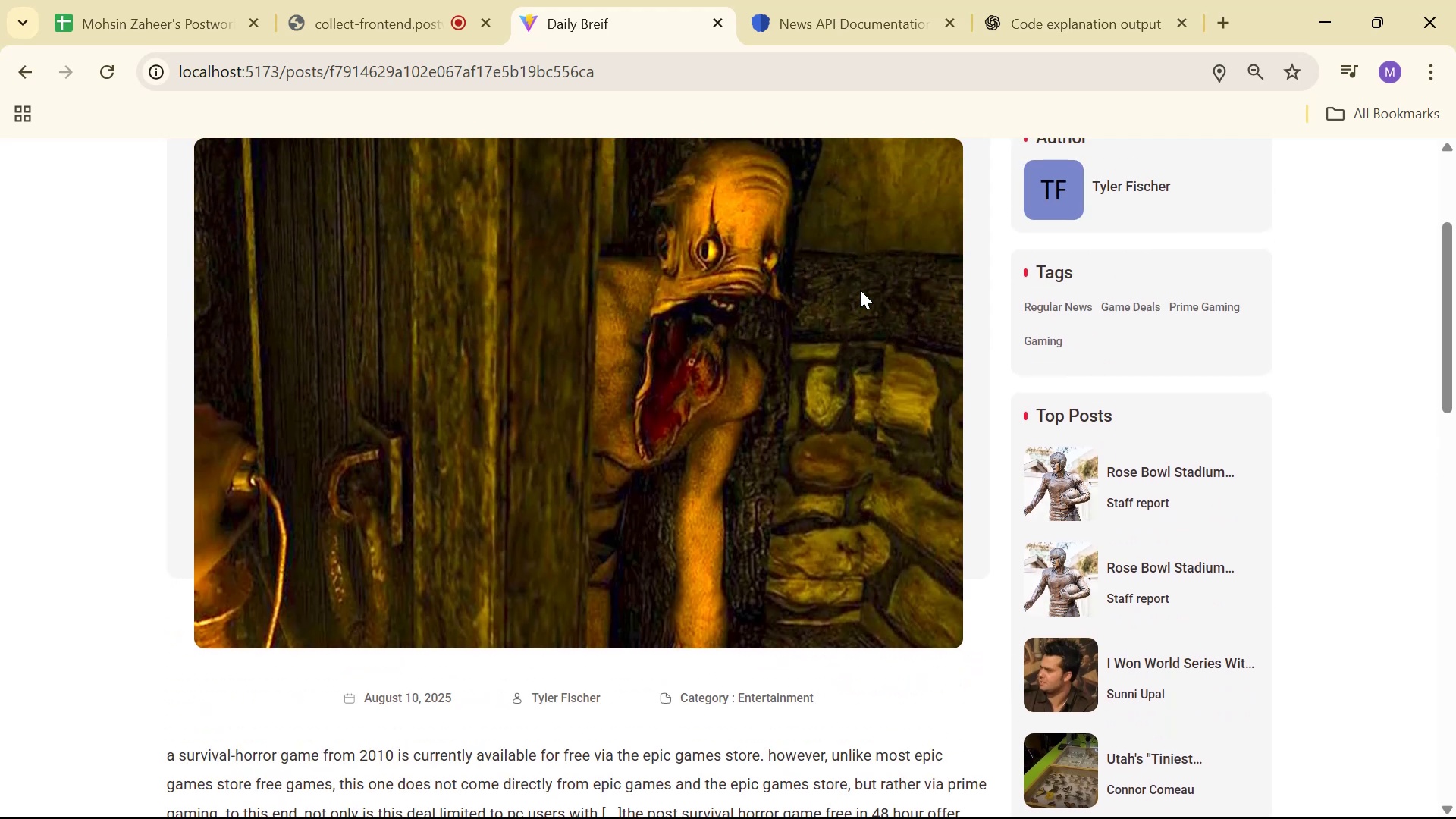 
scroll: coordinate [860, 290], scroll_direction: down, amount: 4.0
 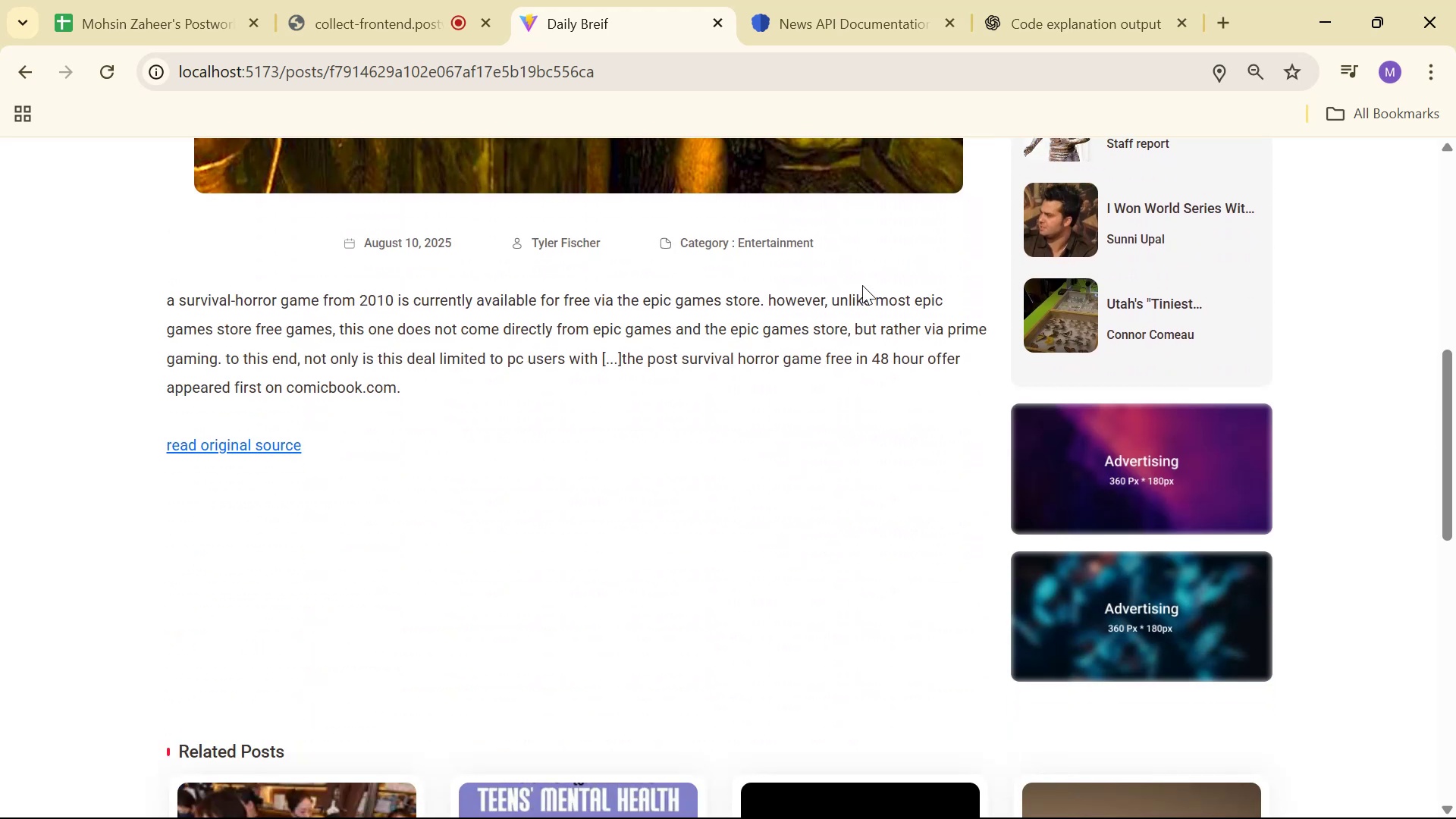 
scroll: coordinate [839, 290], scroll_direction: up, amount: 11.0
 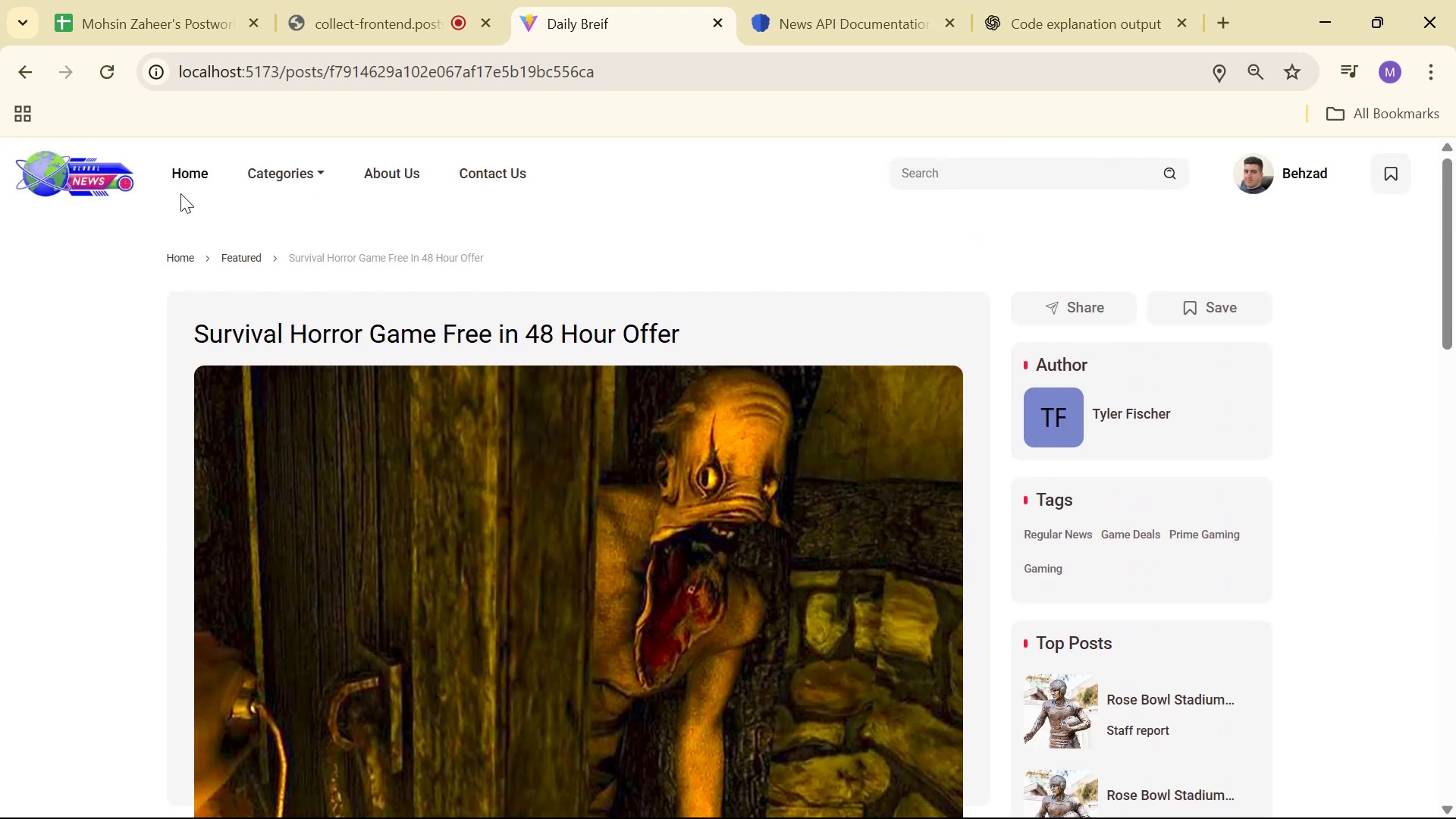 
left_click([192, 181])
 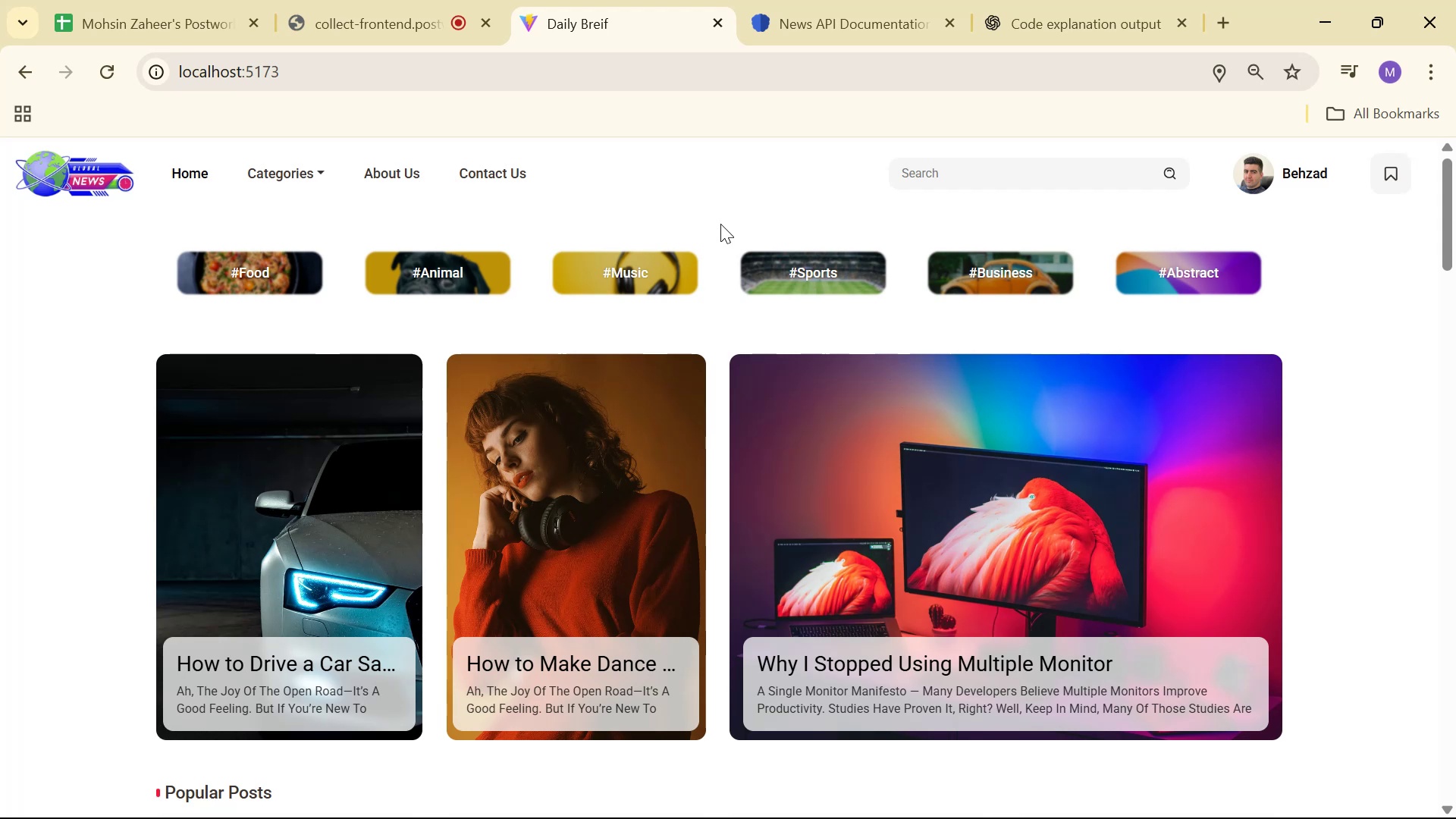 
wait(7.91)
 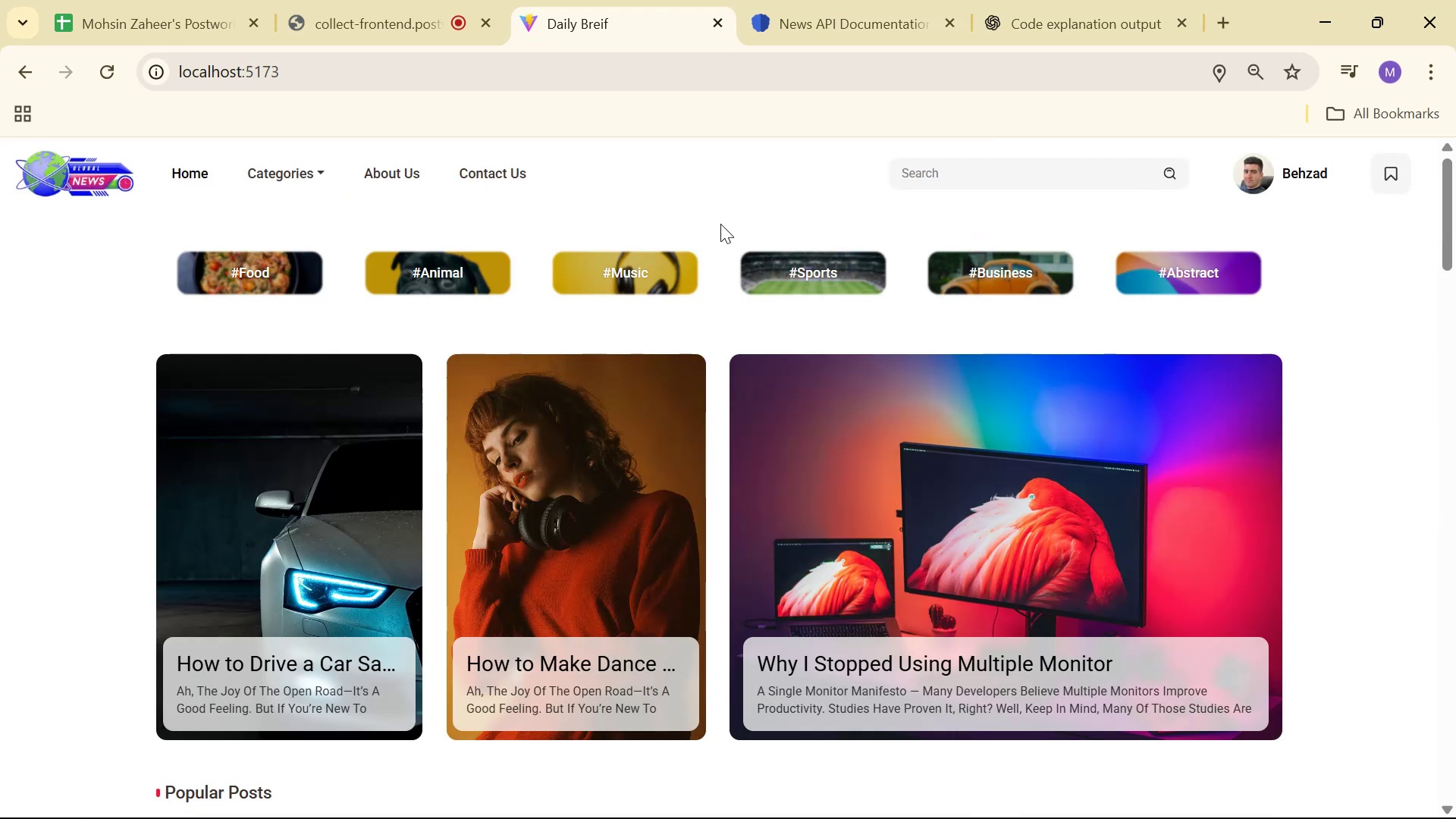 
left_click([677, 268])
 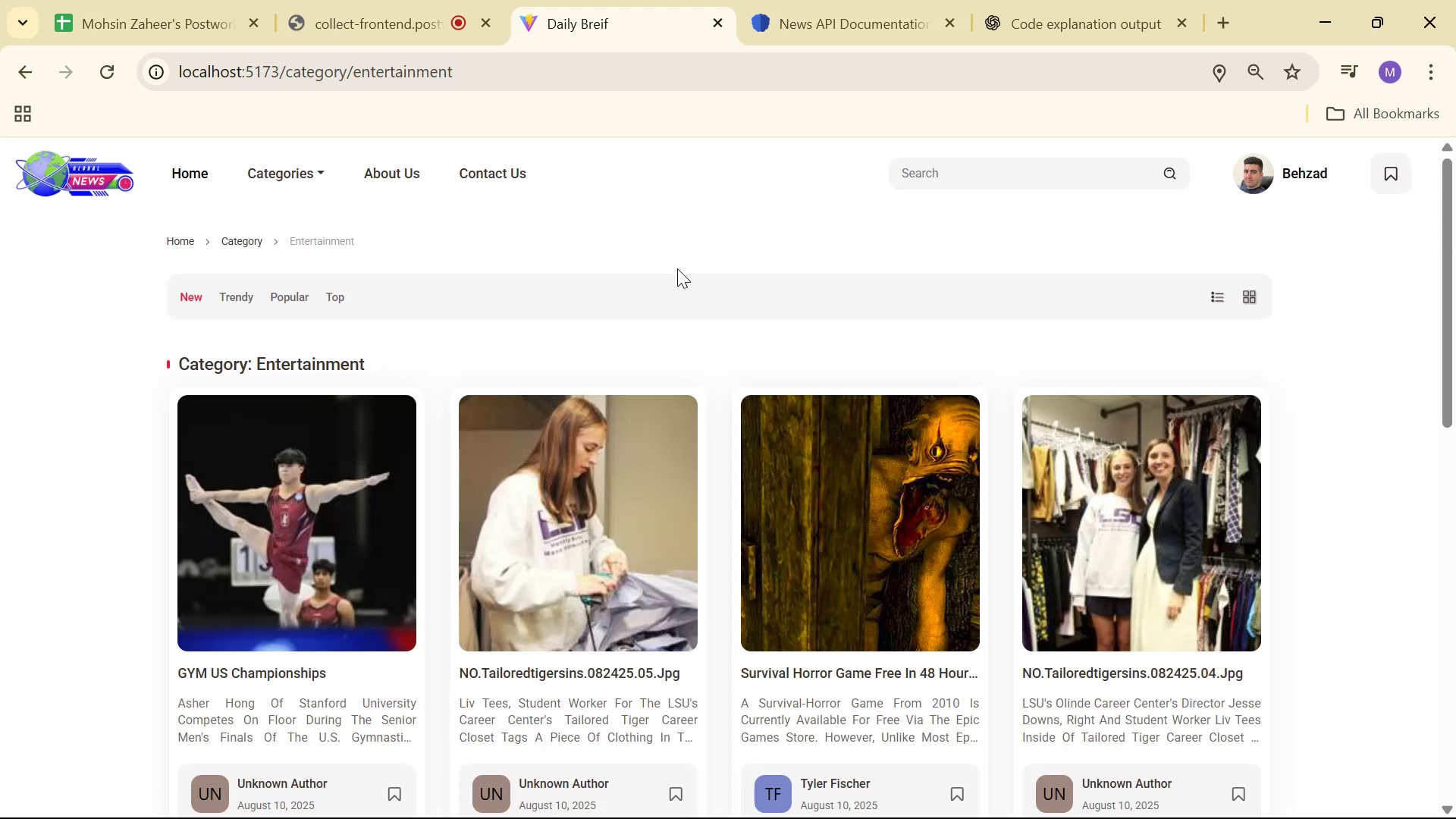 
scroll: coordinate [717, 261], scroll_direction: down, amount: 2.0
 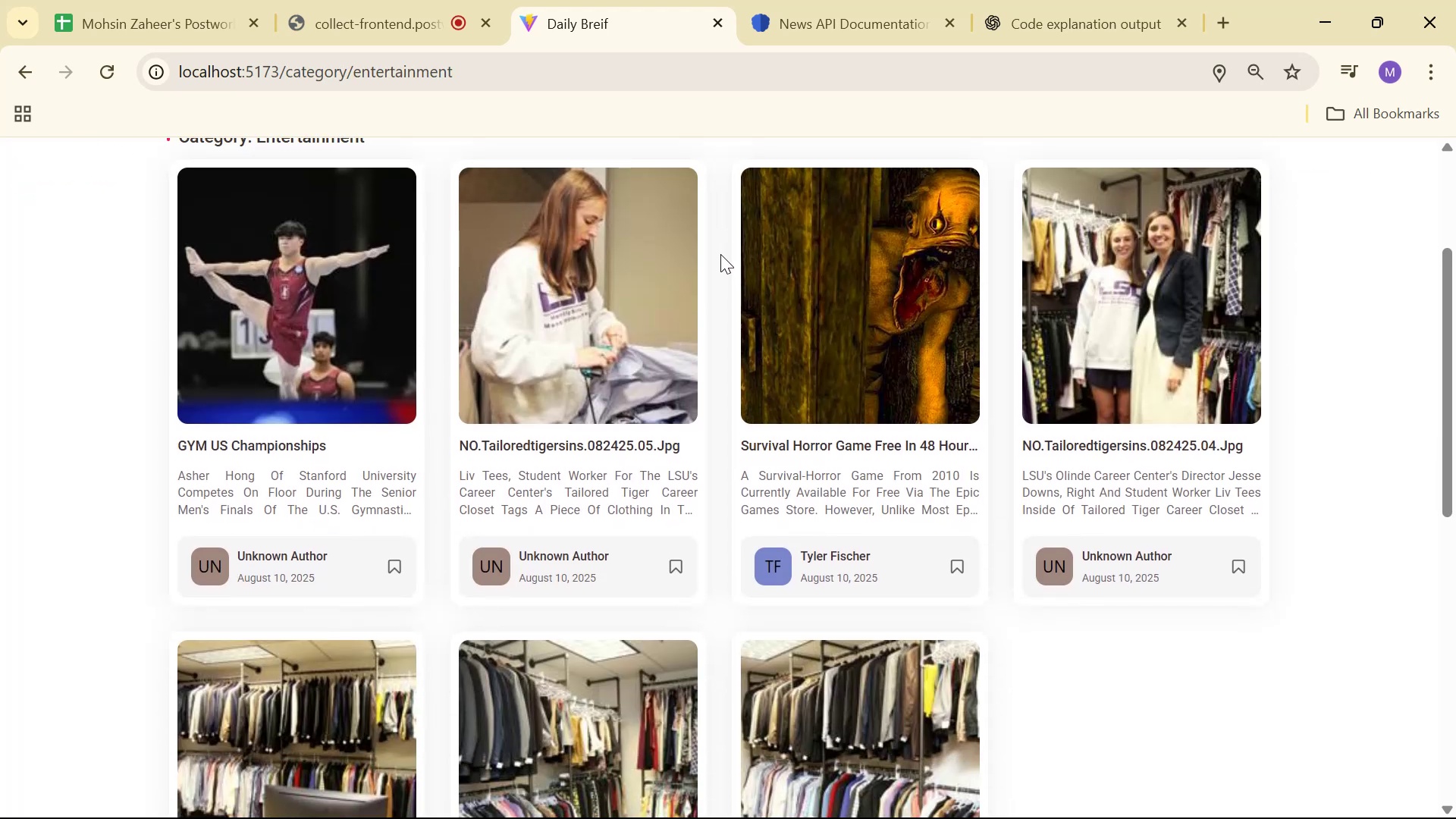 
scroll: coordinate [697, 268], scroll_direction: up, amount: 3.0
 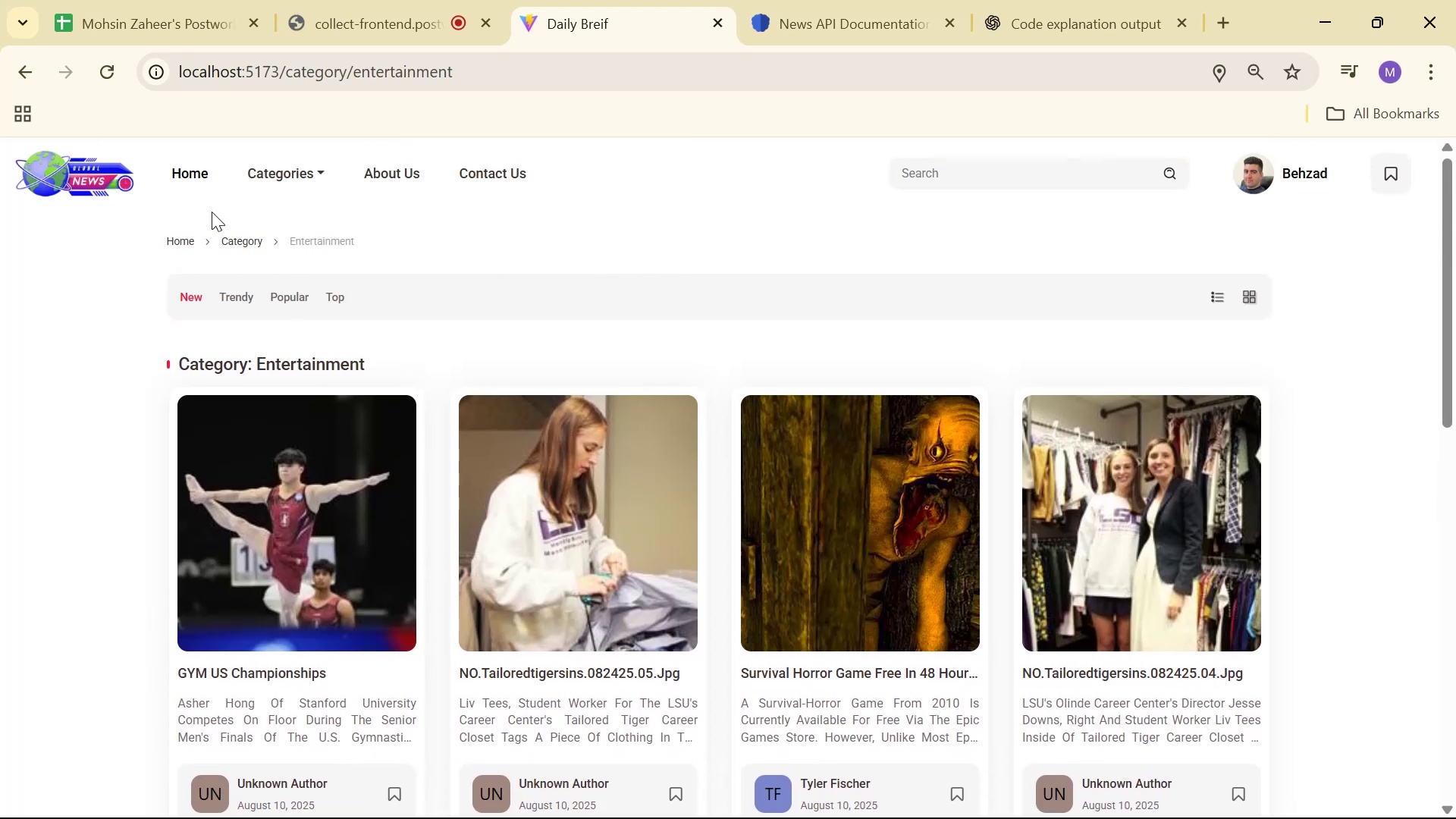 
left_click([210, 183])
 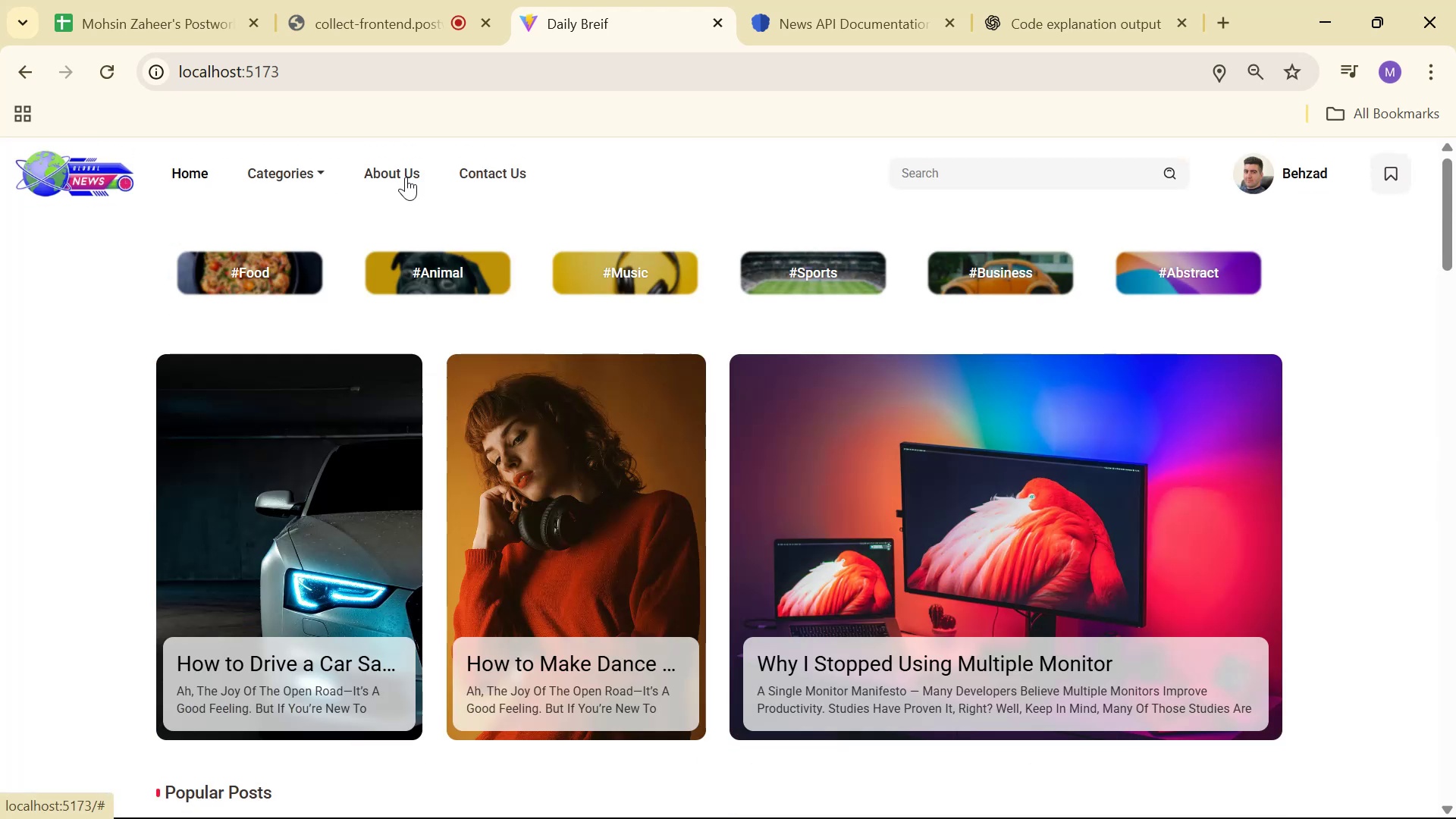 
scroll: coordinate [776, 240], scroll_direction: down, amount: 4.0
 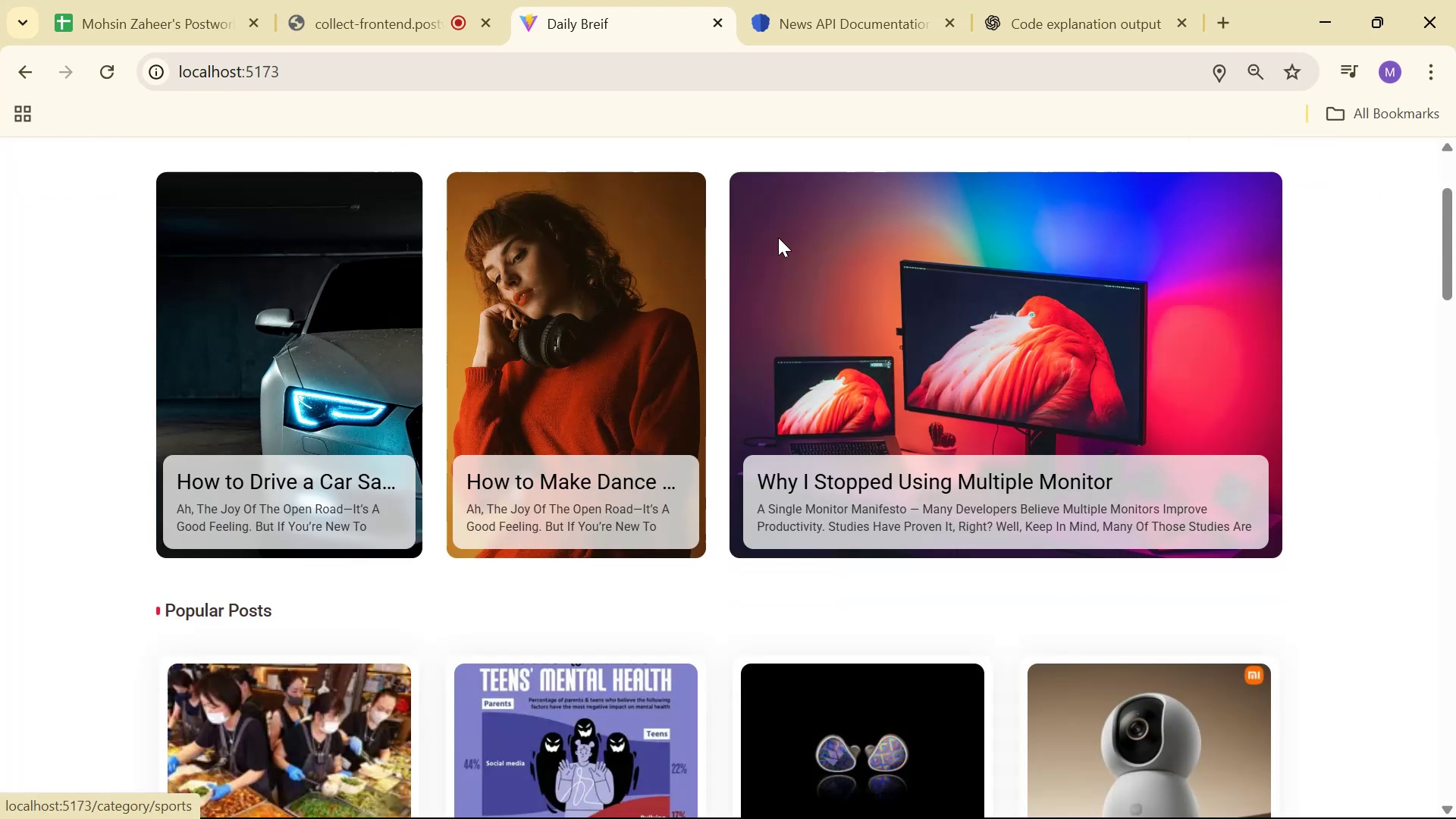 
mouse_move([788, 261])
 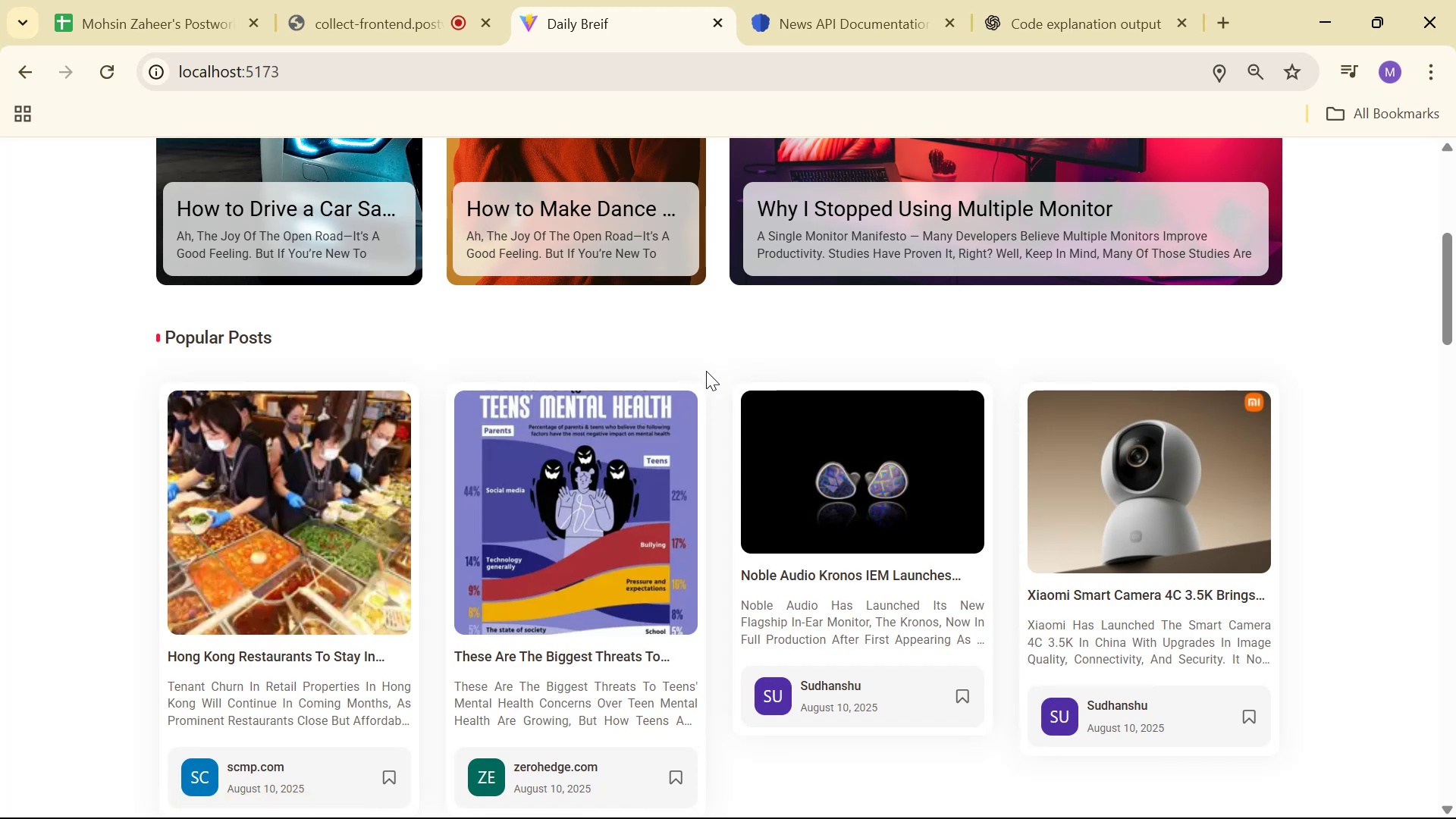 
scroll: coordinate [750, 298], scroll_direction: down, amount: 25.0
 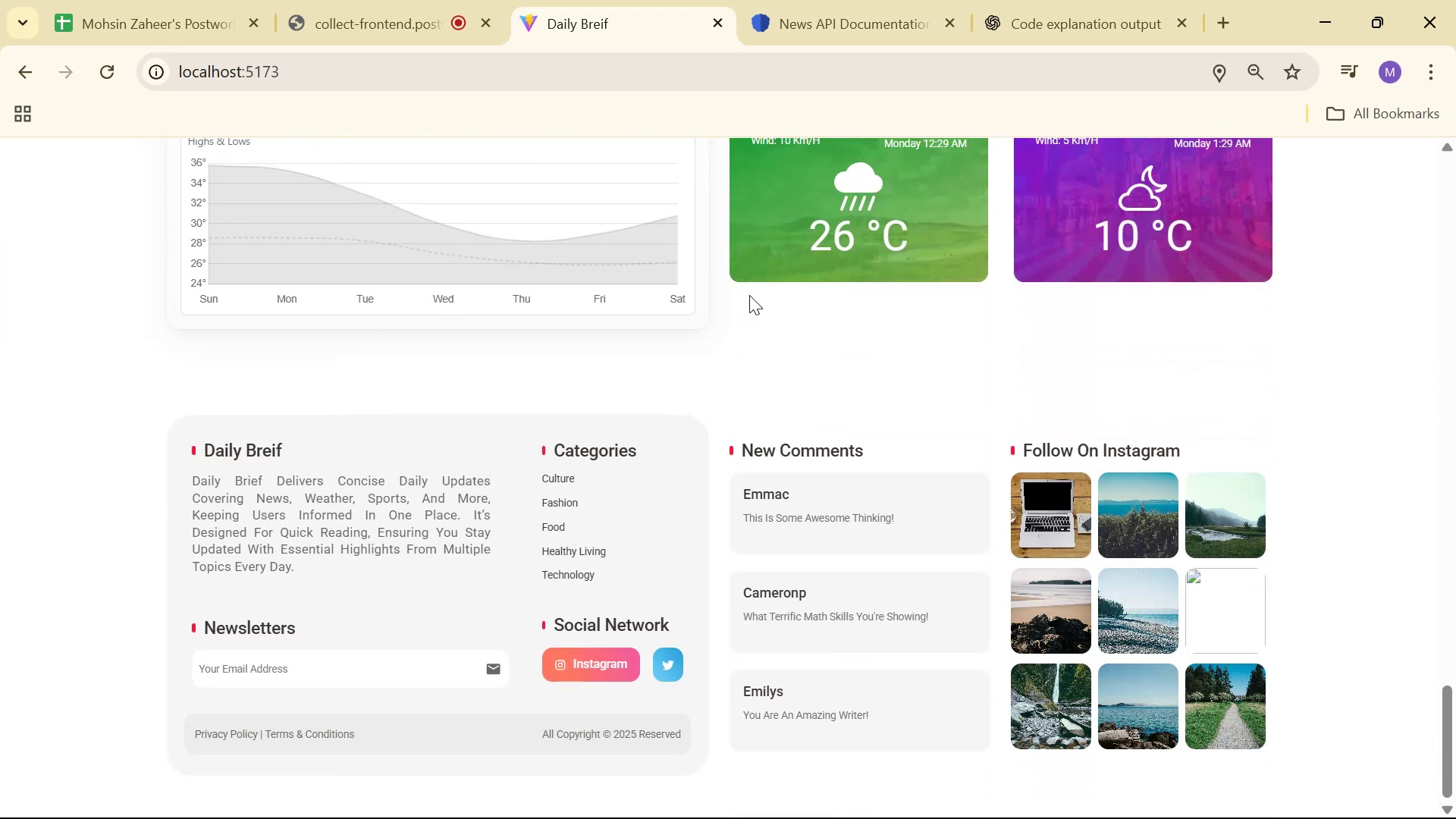 
scroll: coordinate [789, 306], scroll_direction: up, amount: 30.0
 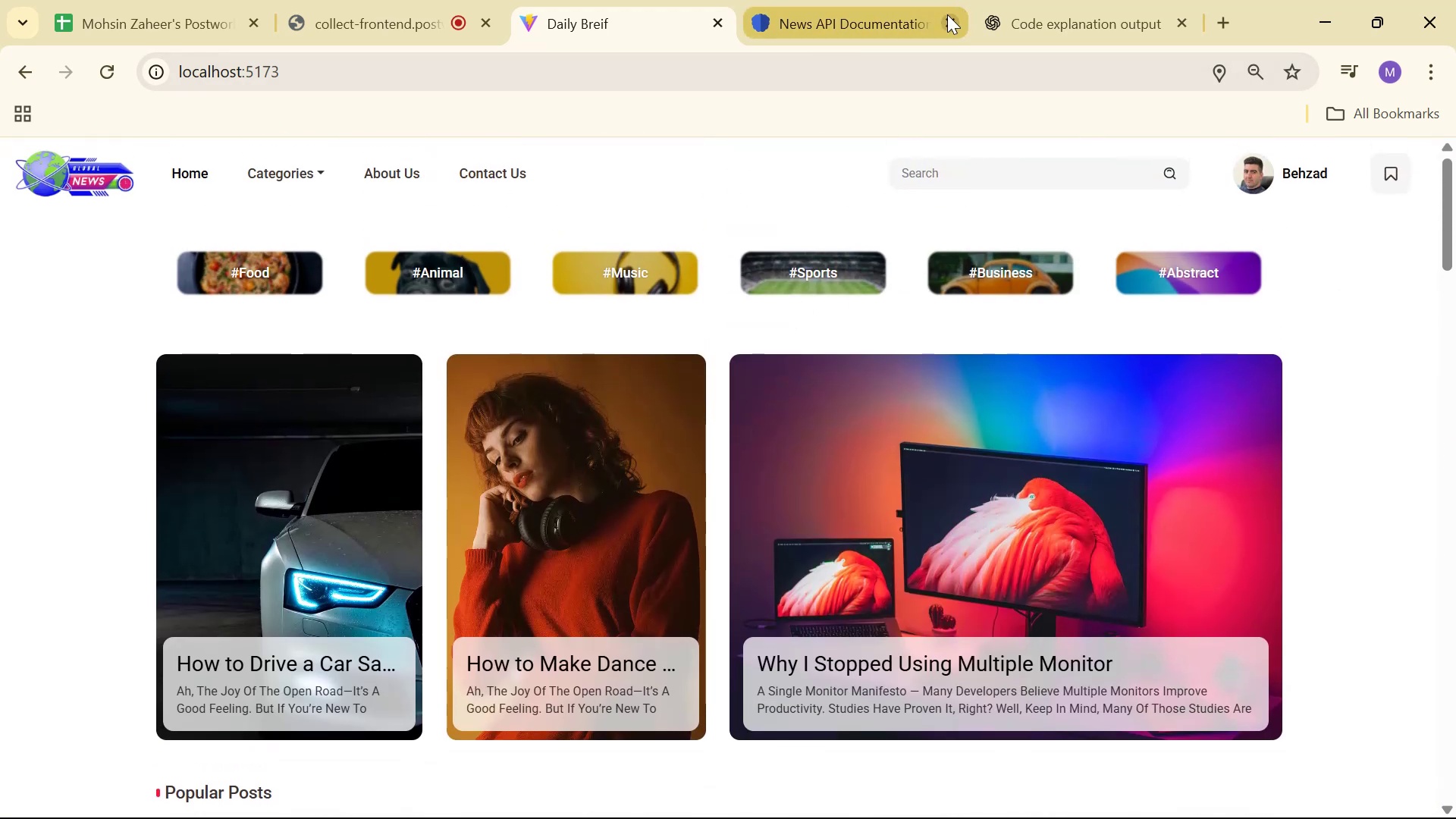 
wait(6.92)
 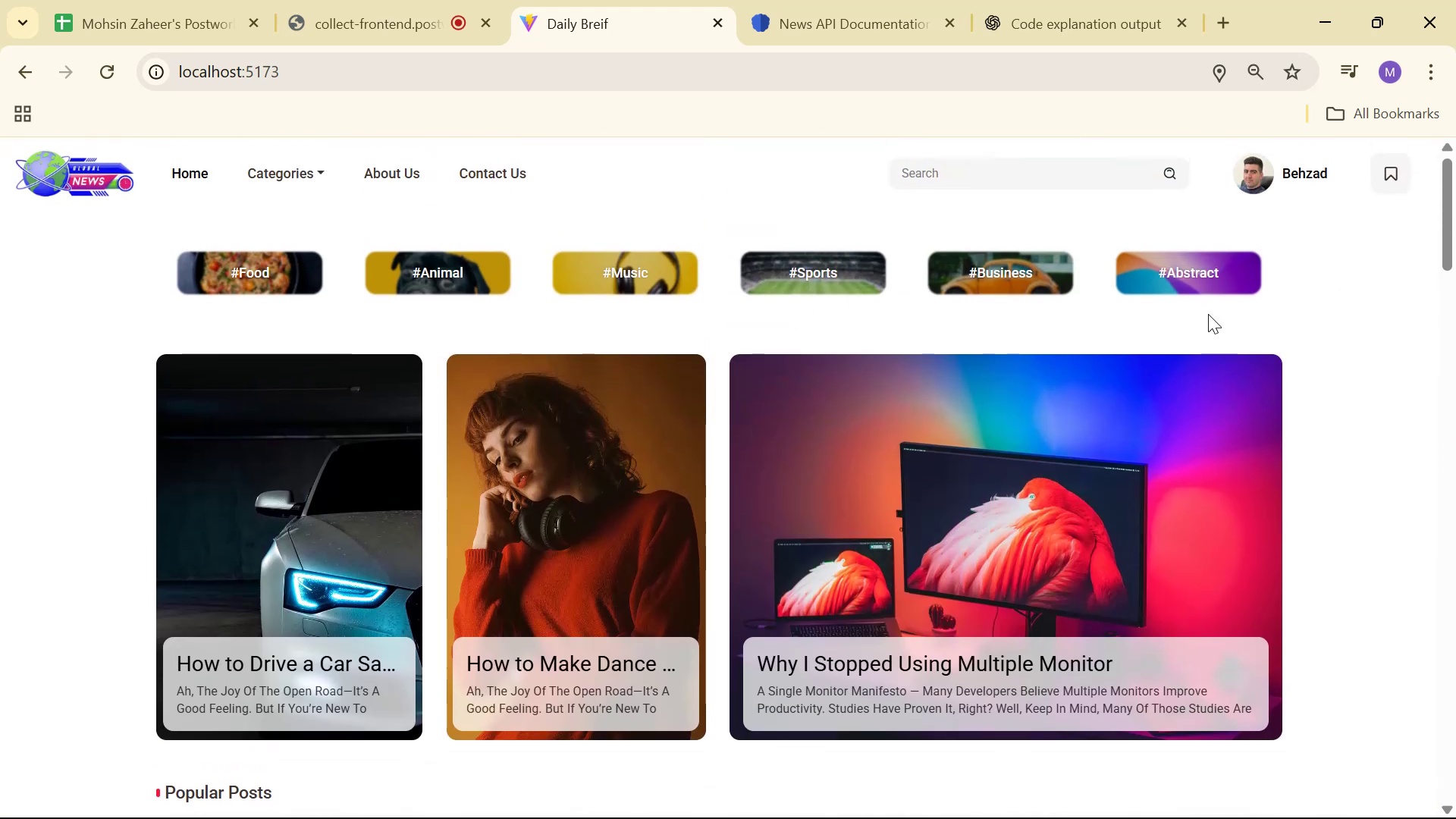 
key(Alt+Tab)
 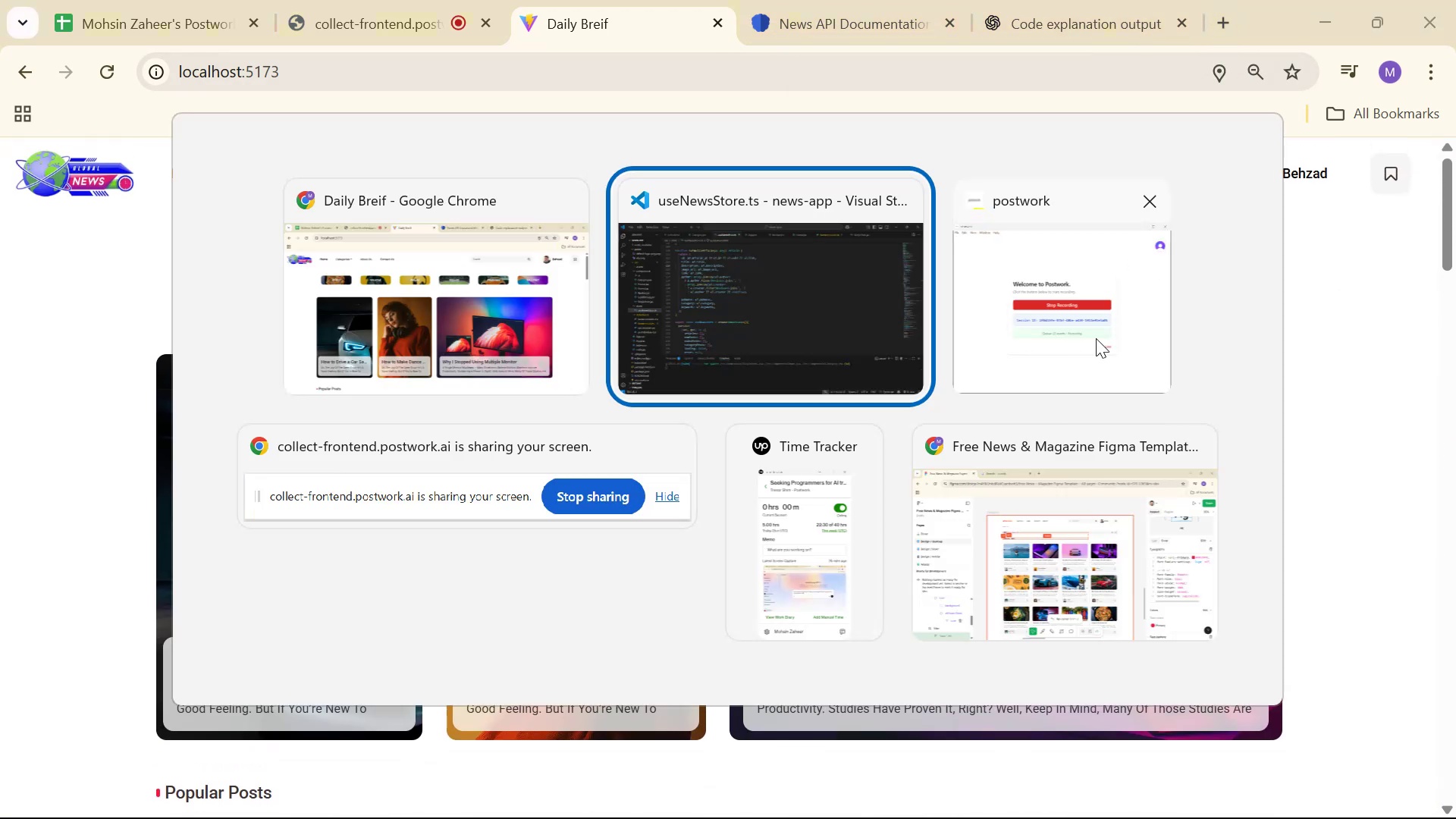 
key(Alt+Tab)
 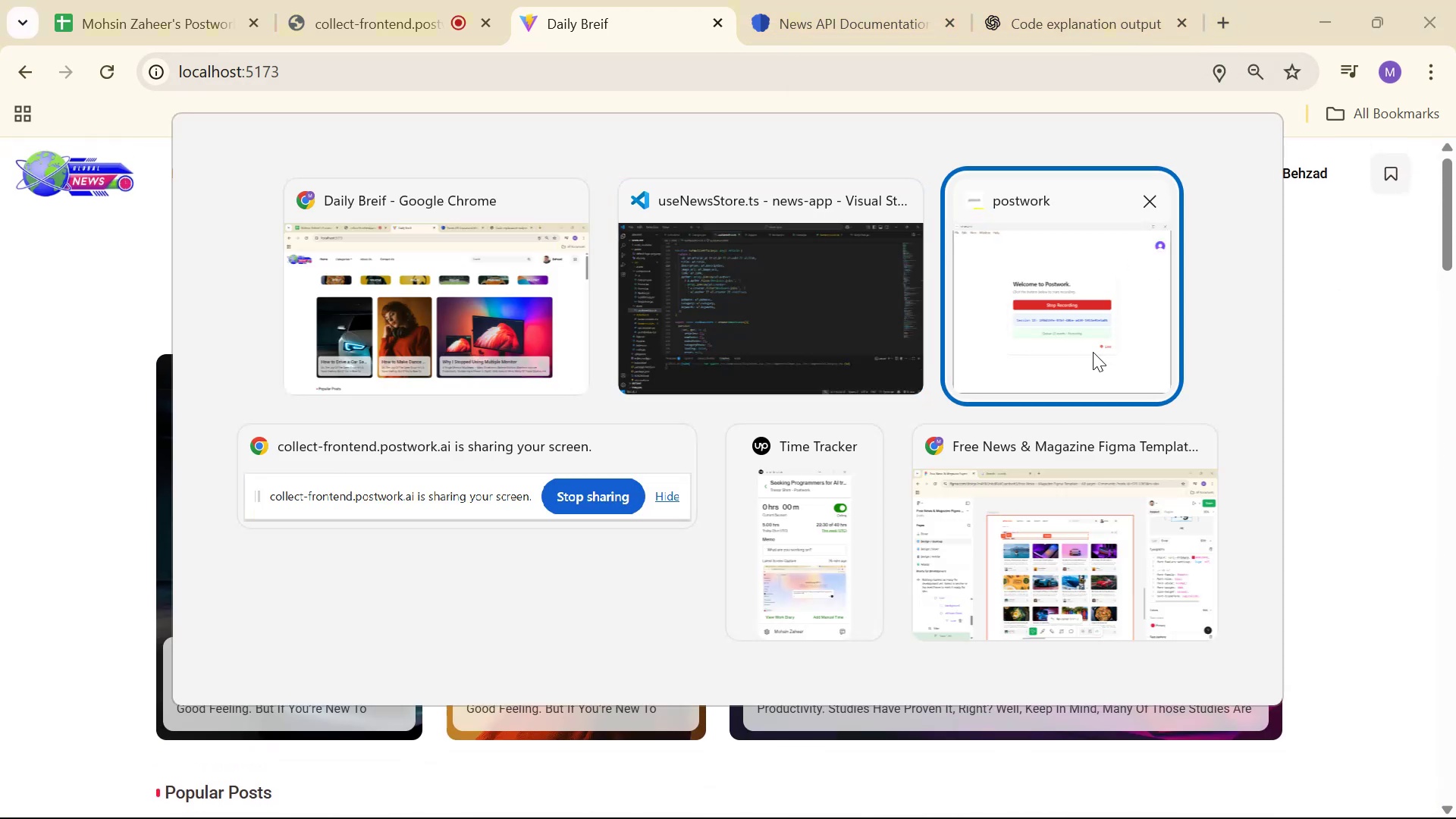 
key(Alt+Tab)
 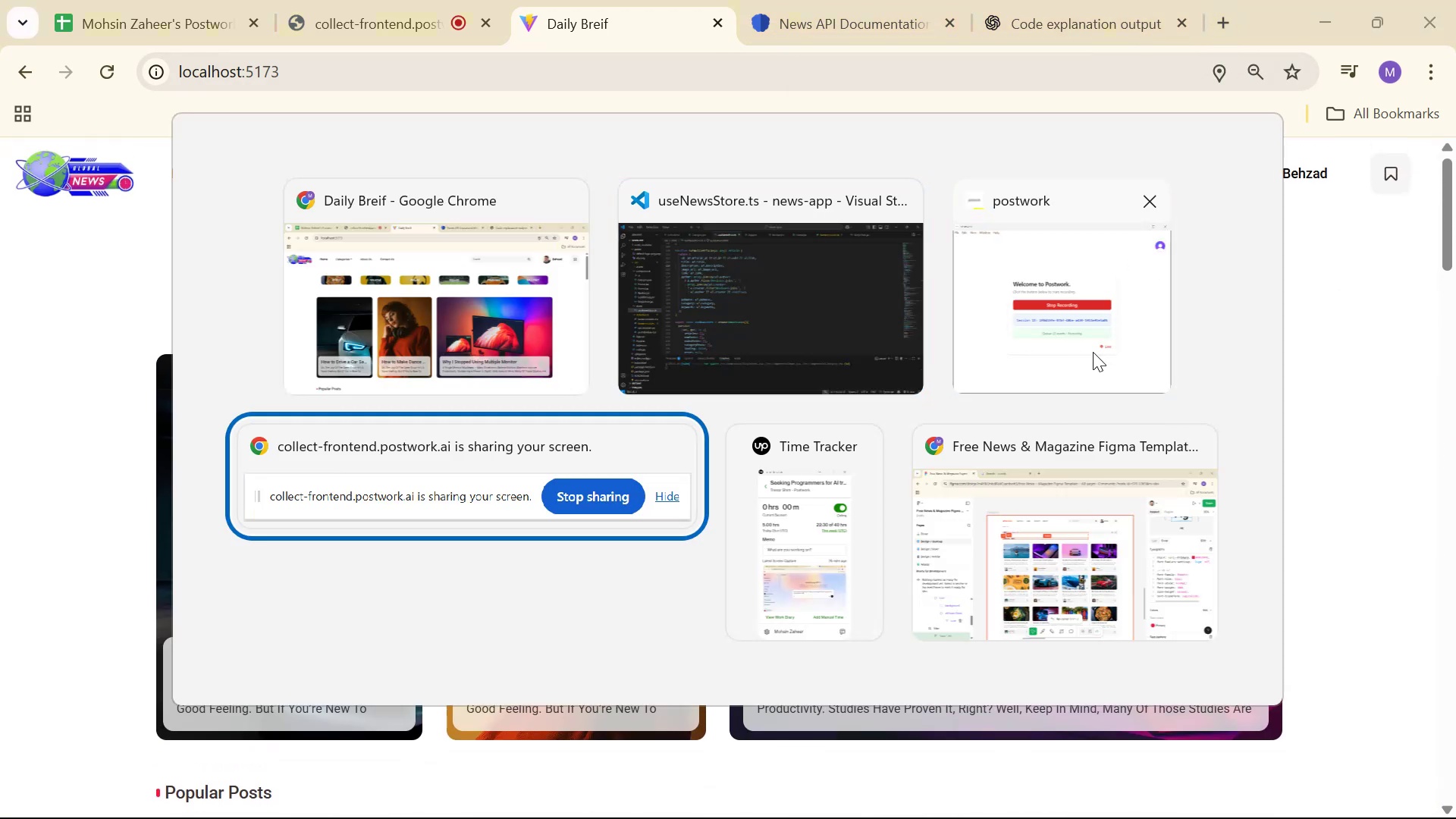 
key(Alt+Tab)
 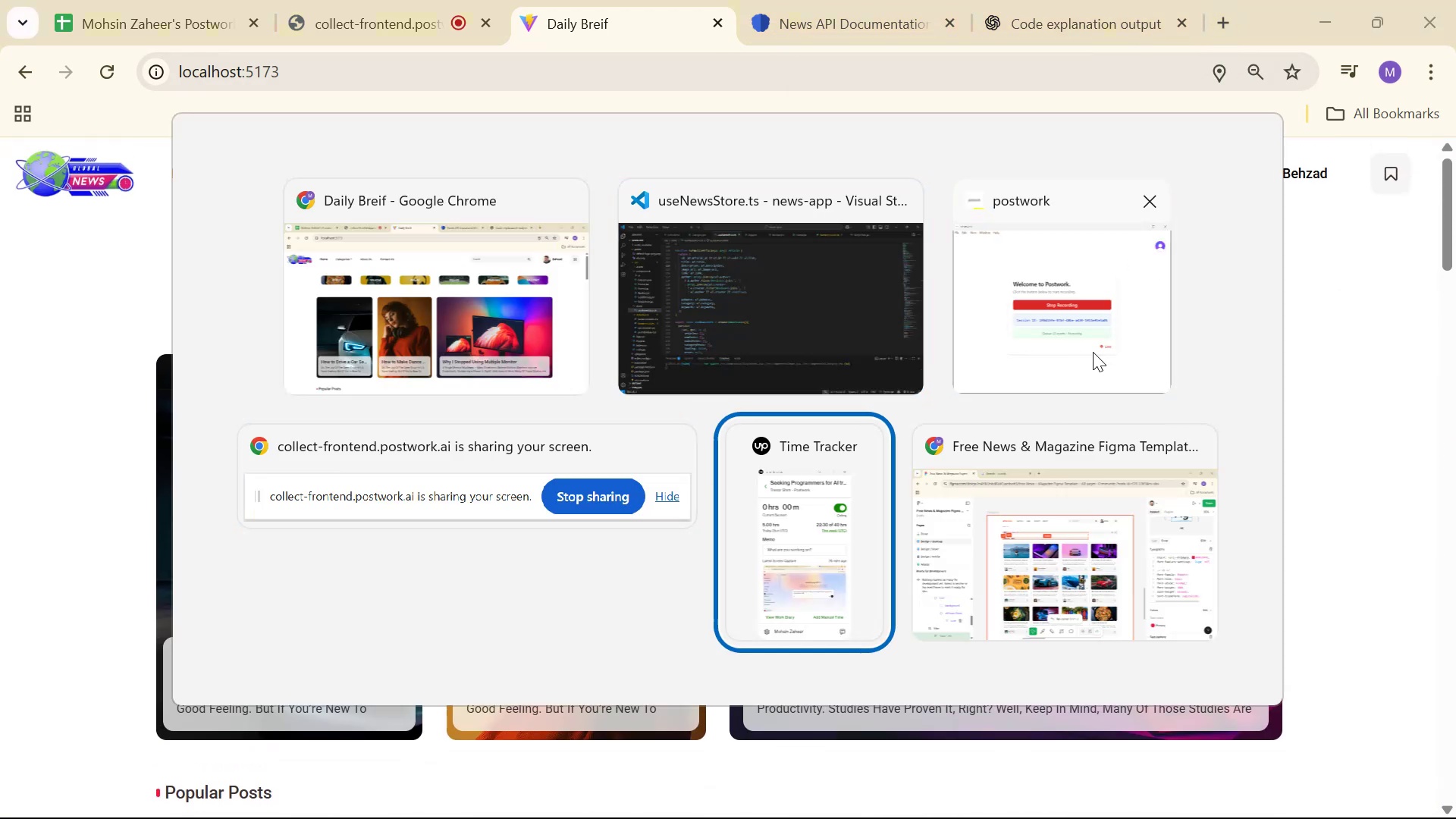 
key(Alt+Tab)
 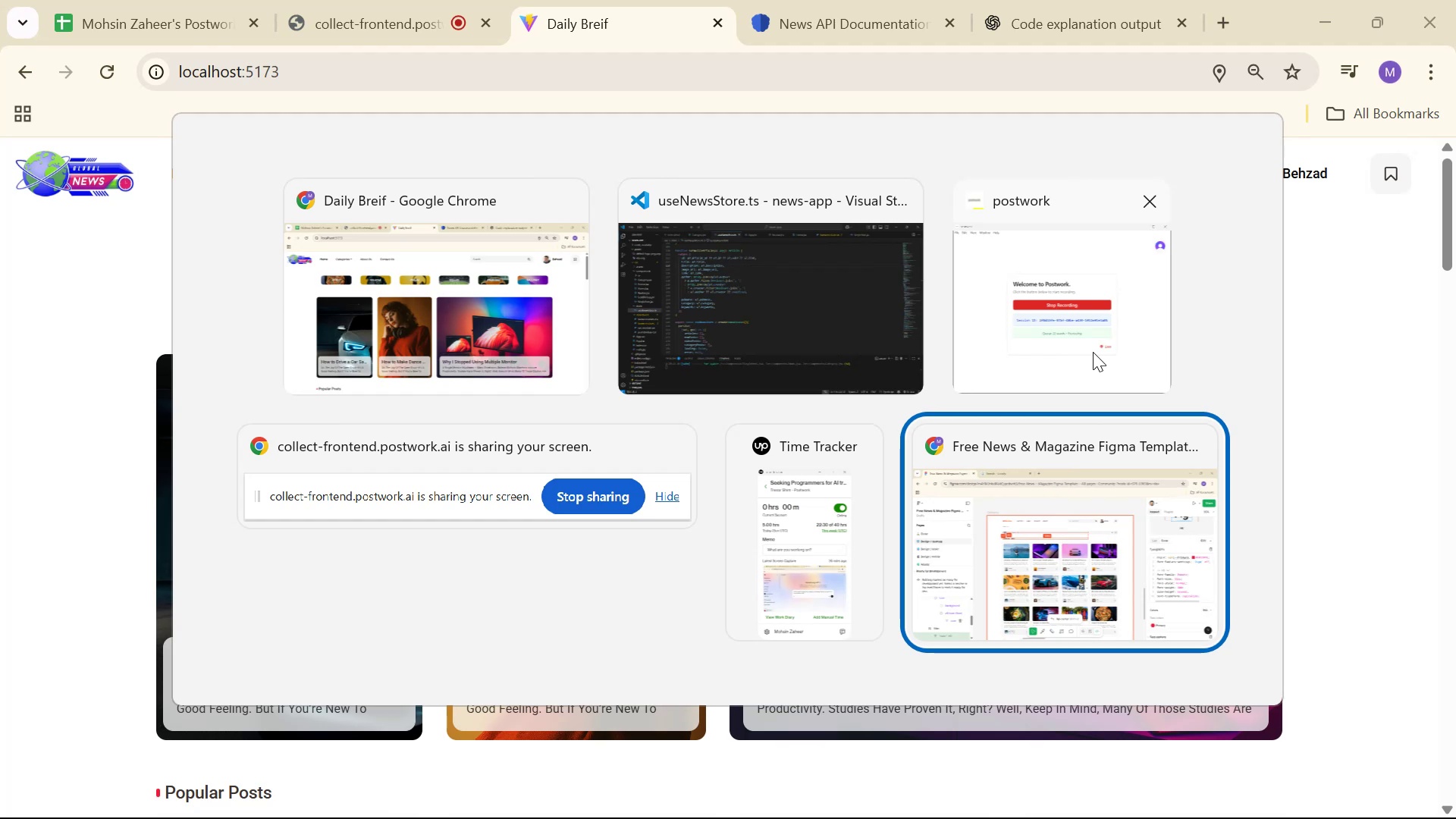 
hold_key(key=ControlLeft, duration=0.61)
scroll: coordinate [742, 433], scroll_direction: down, amount: 7.0
 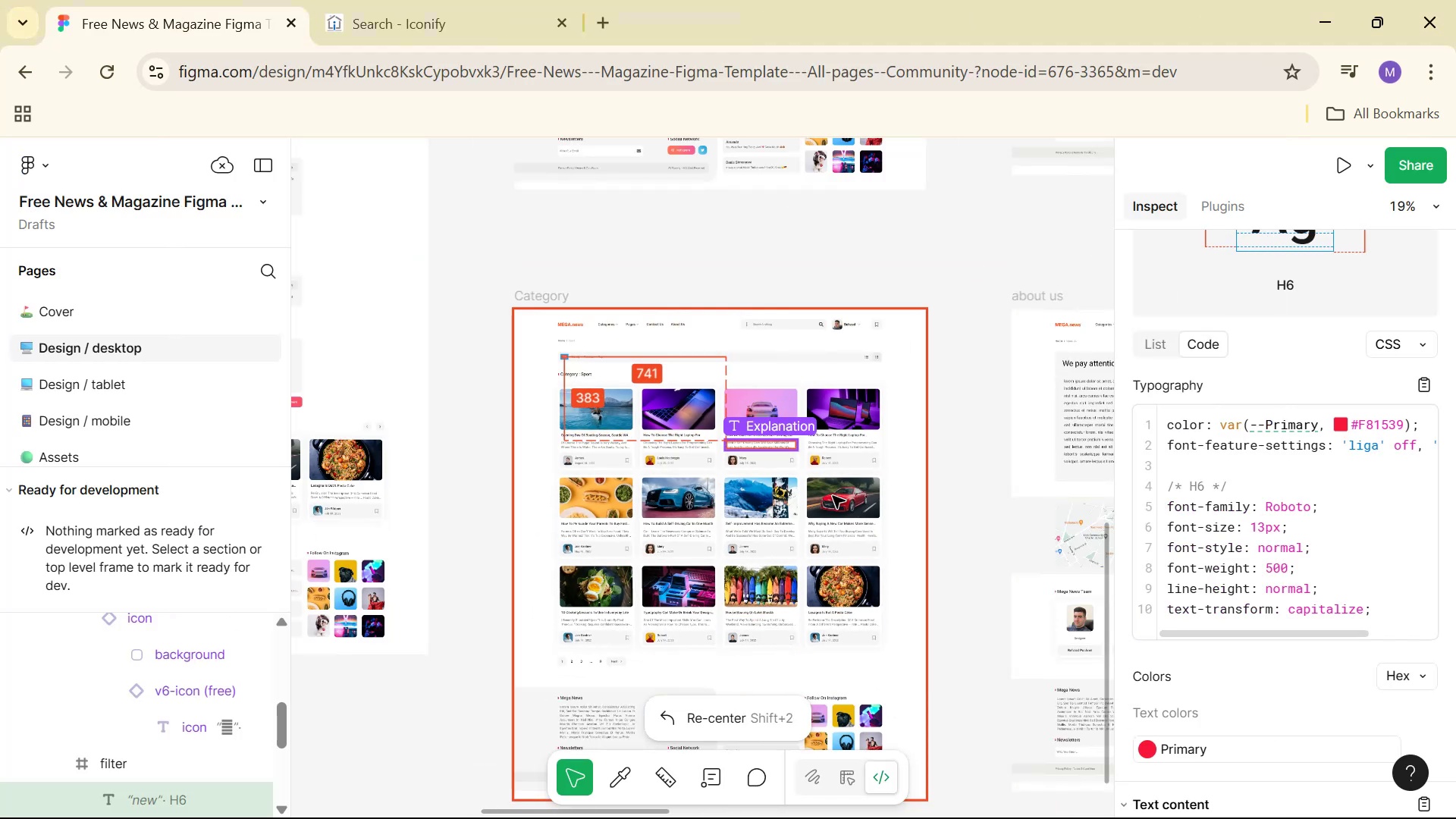 
hold_key(key=Space, duration=0.54)
 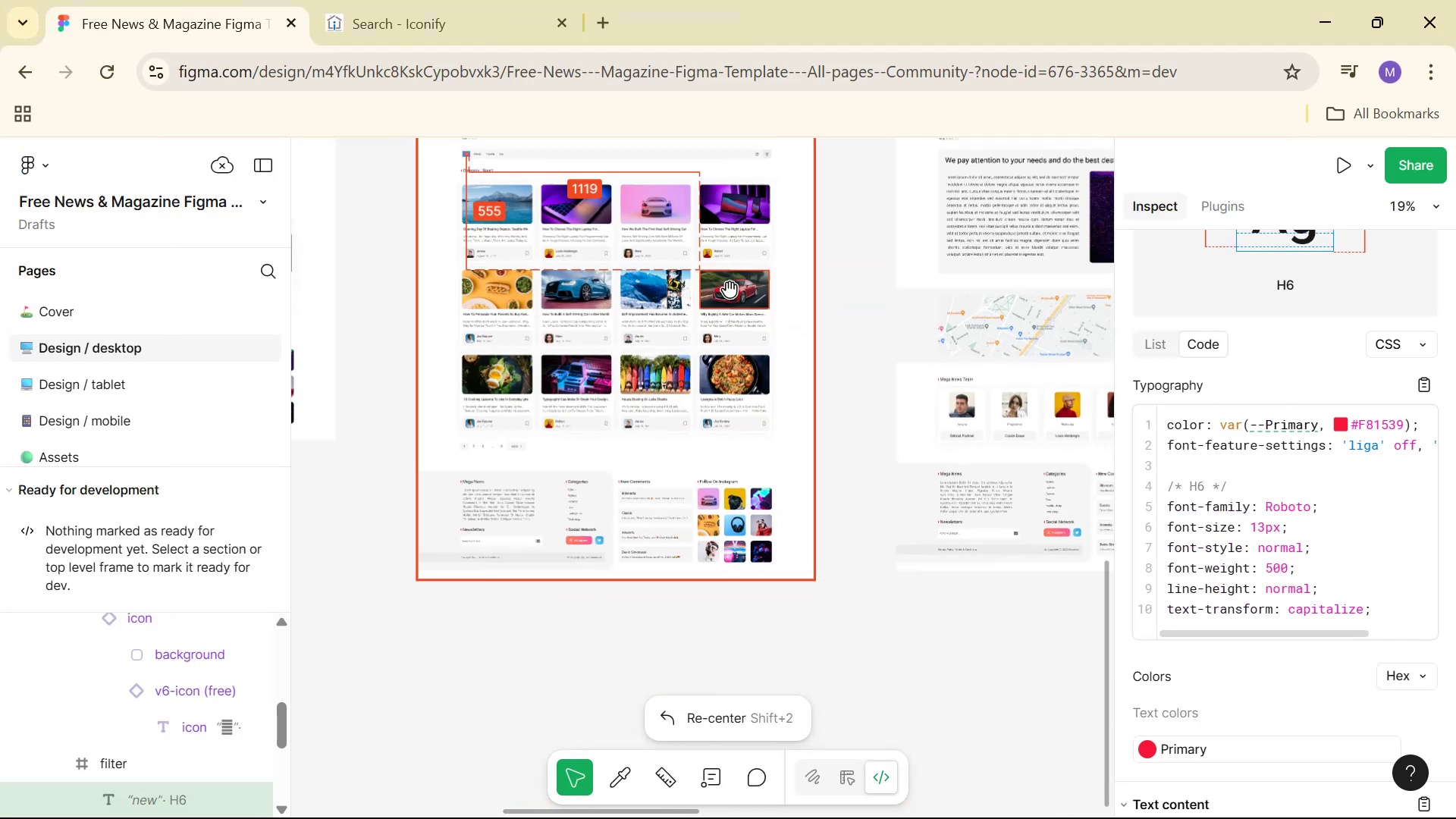 
left_click_drag(start_coordinate=[838, 498], to_coordinate=[730, 289])
 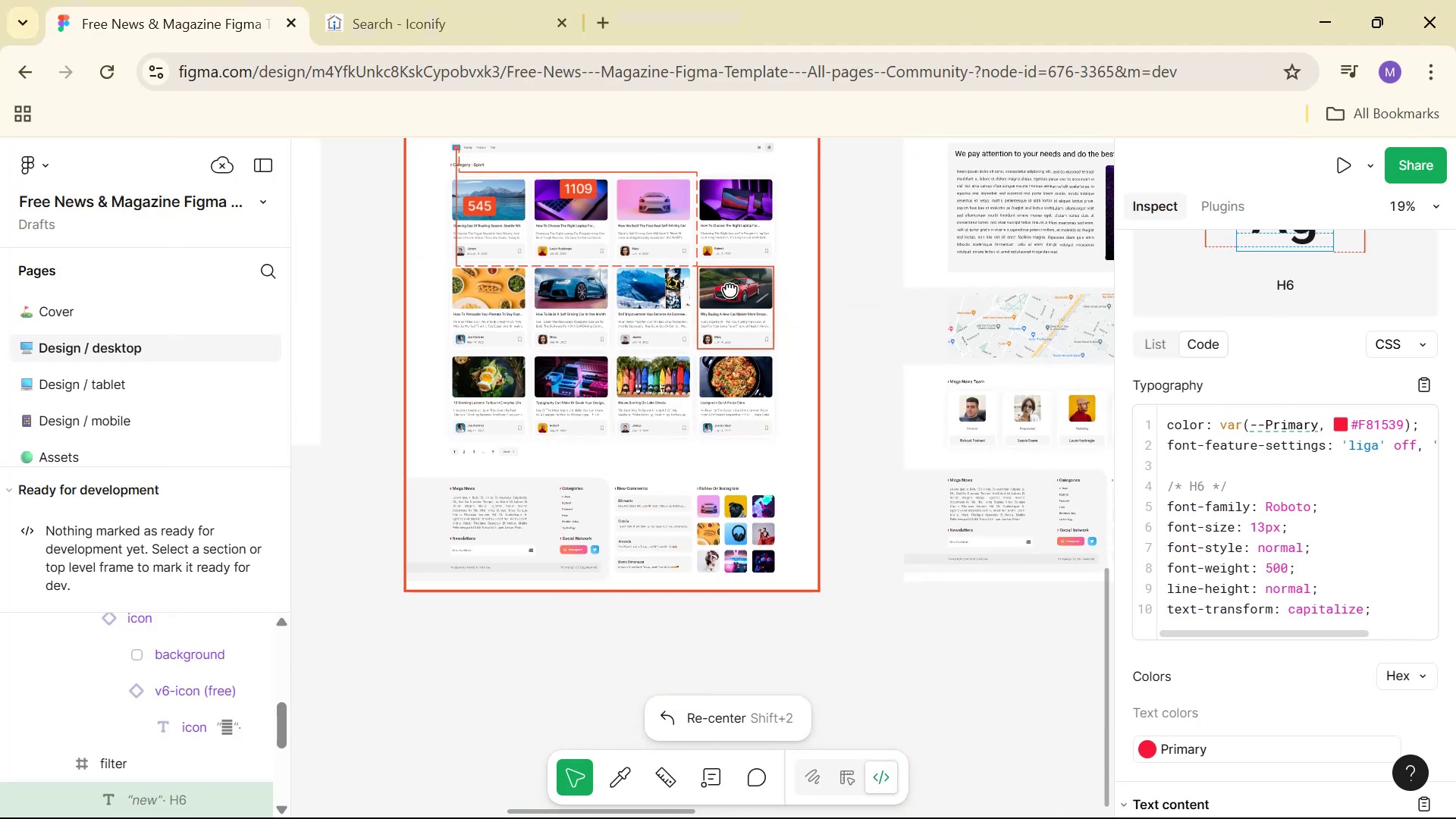 
double_click([730, 289])
 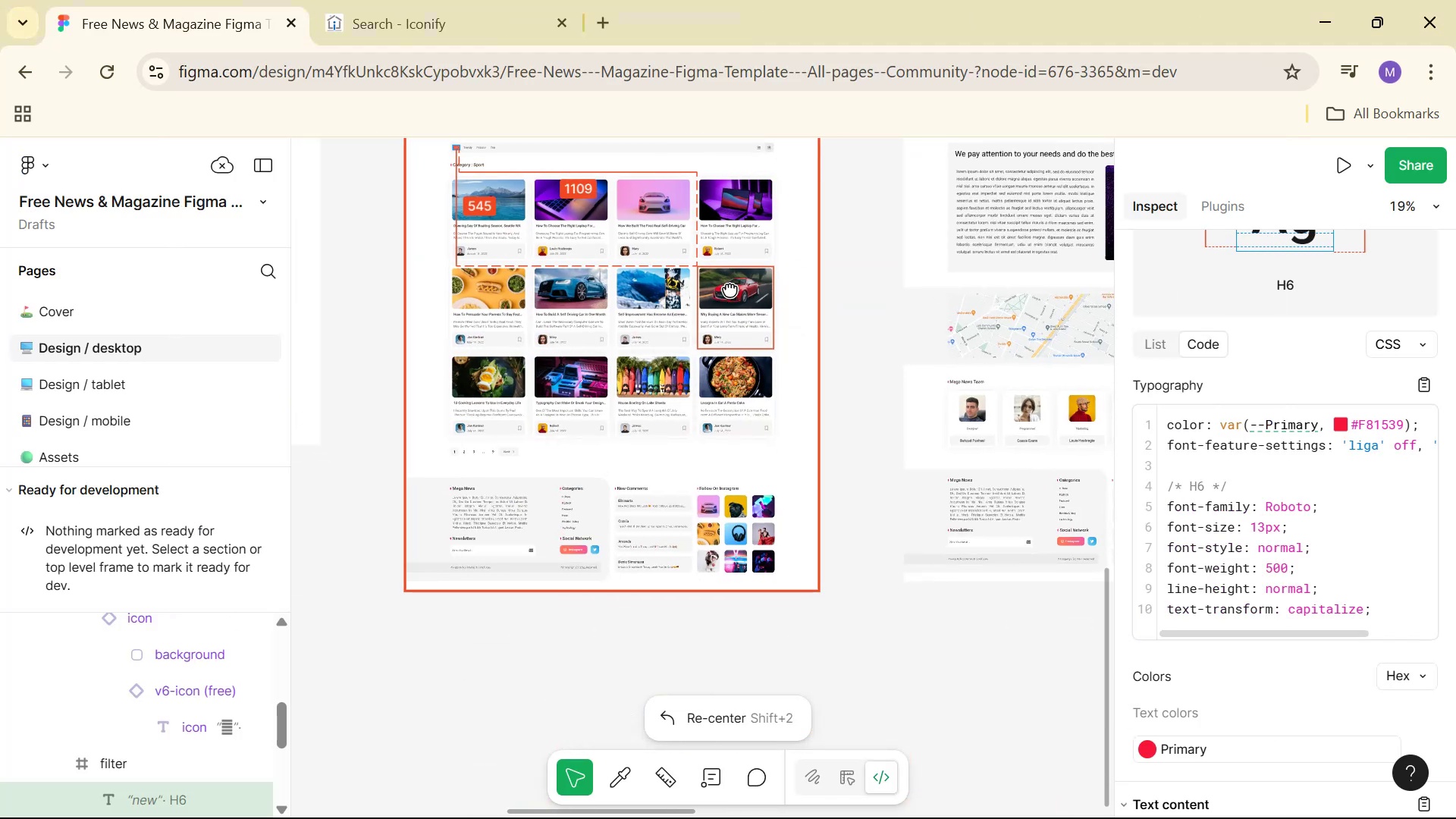 
hold_key(key=ControlLeft, duration=0.95)
scroll: coordinate [730, 289], scroll_direction: down, amount: 8.0
 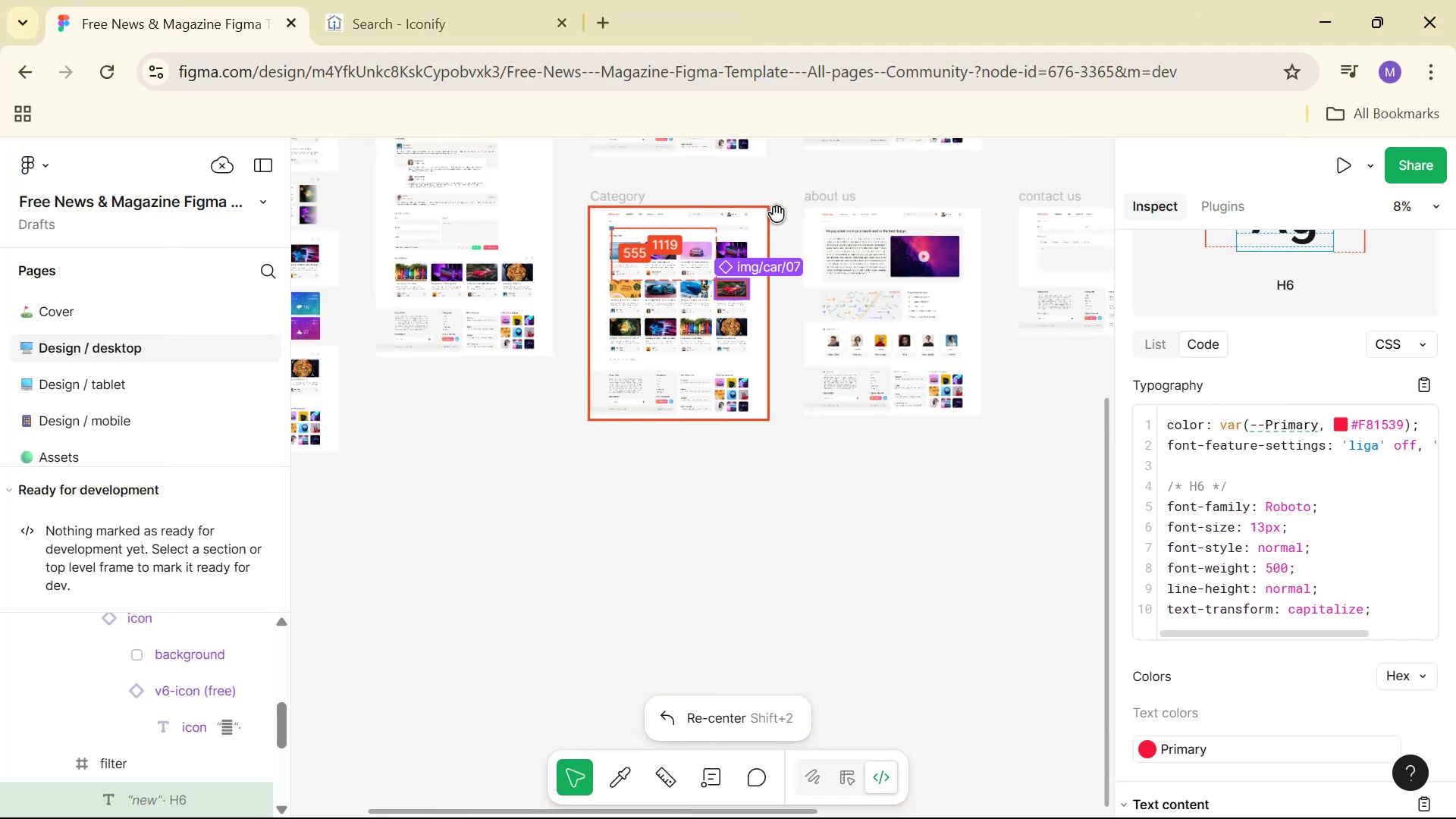 
hold_key(key=Space, duration=0.75)
 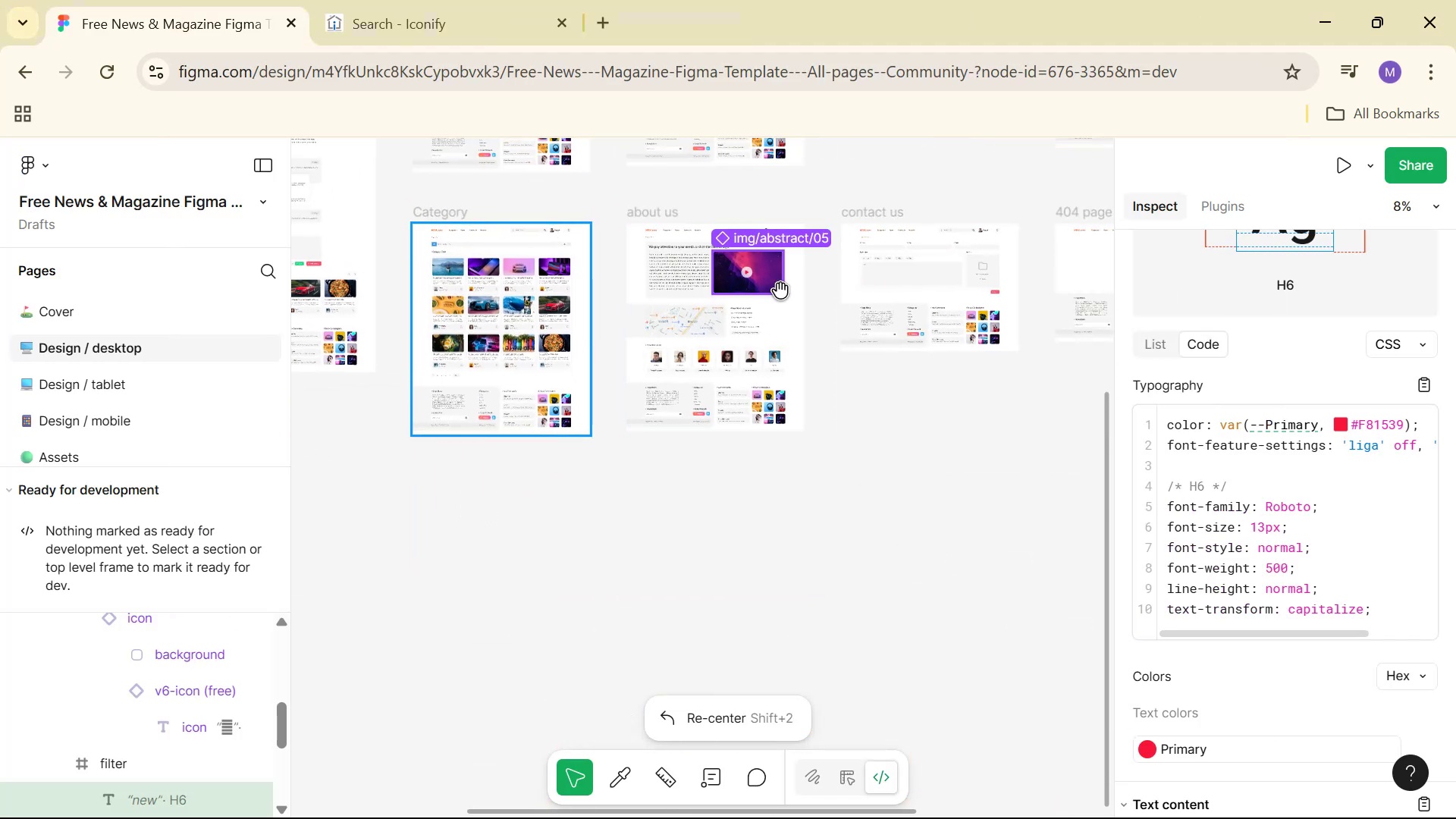 
left_click_drag(start_coordinate=[776, 210], to_coordinate=[599, 226])
 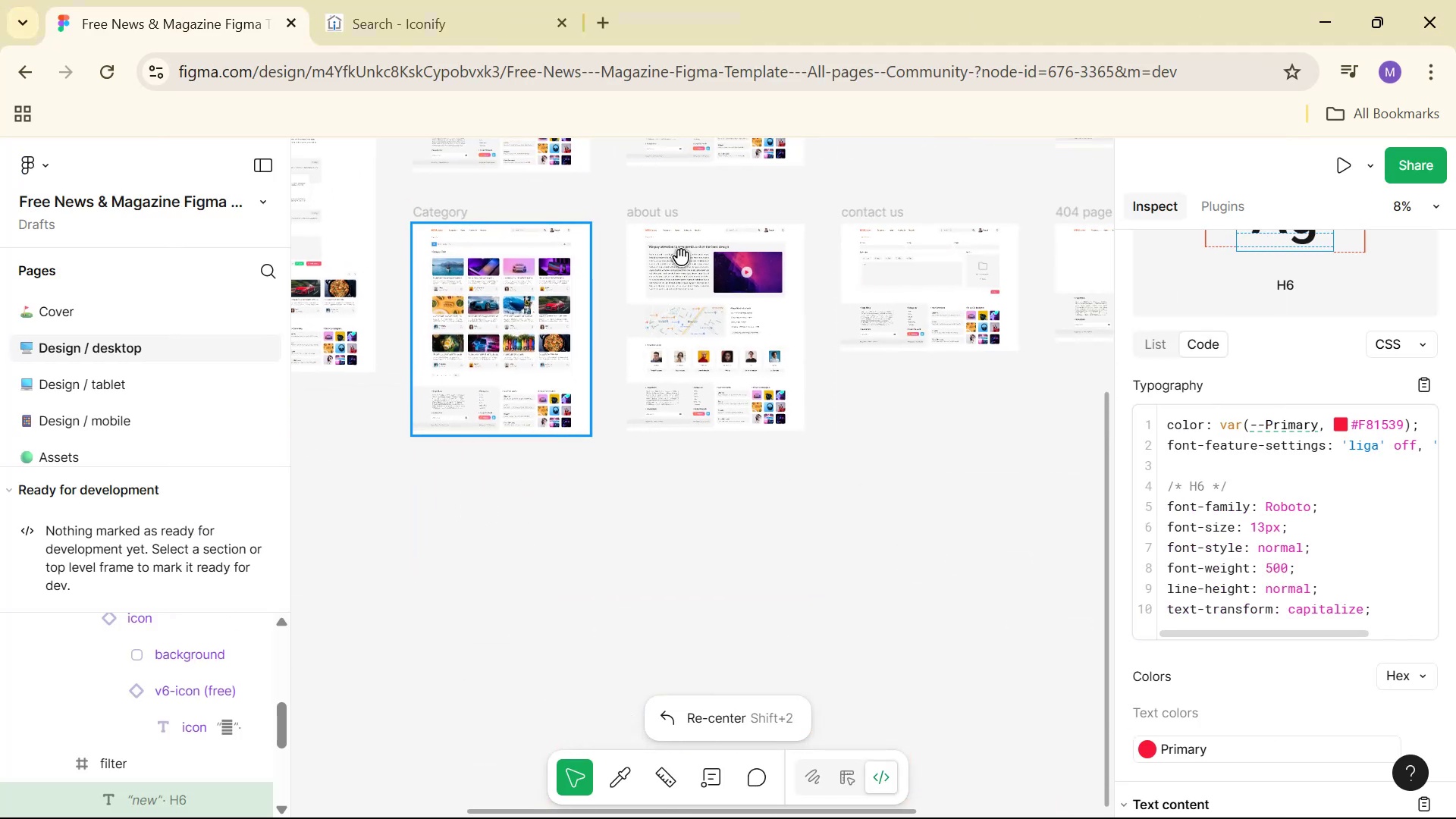 
hold_key(key=ControlLeft, duration=1.53)
scroll: coordinate [795, 268], scroll_direction: up, amount: 17.0
 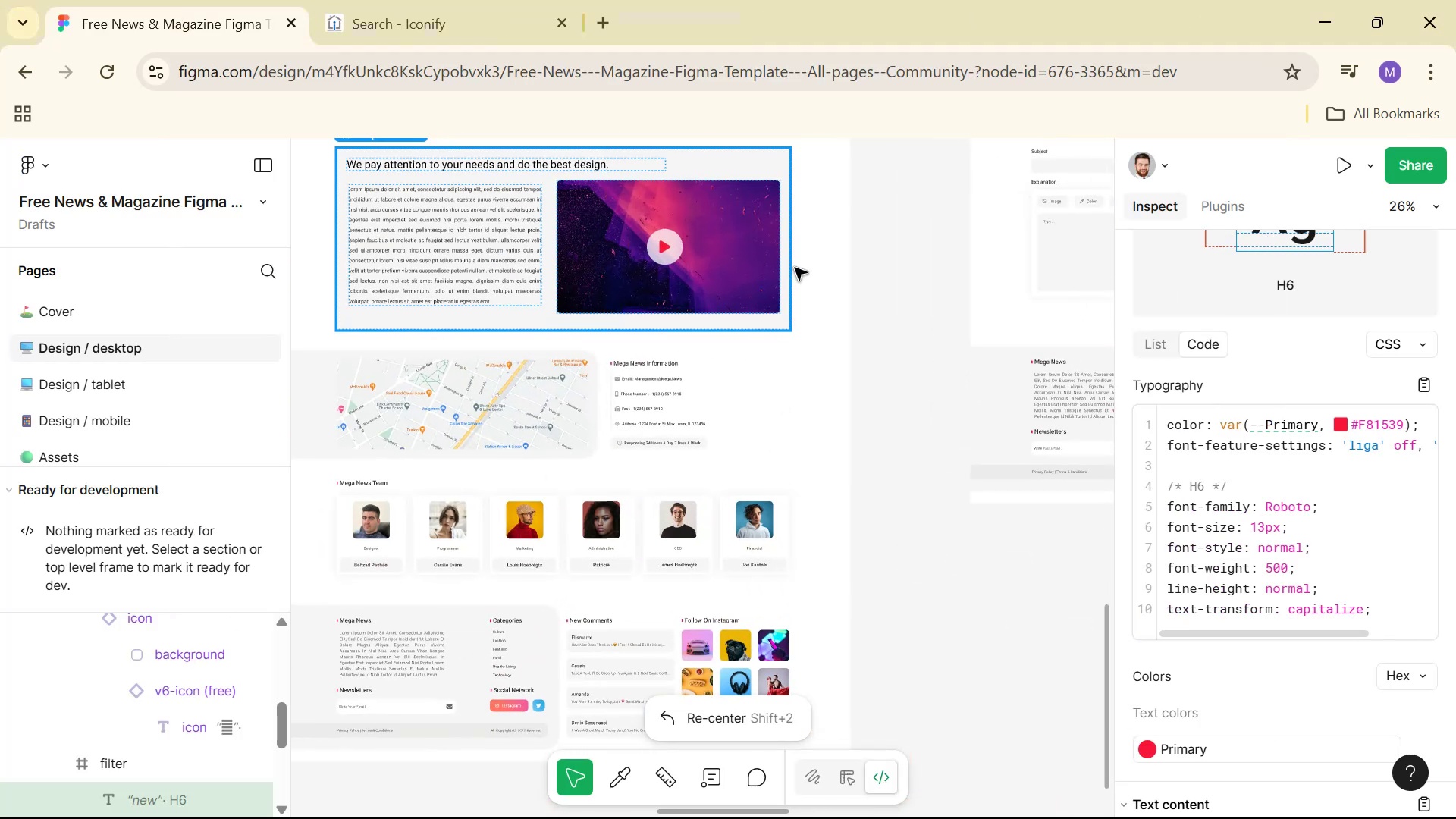 
hold_key(key=ControlLeft, duration=0.37)
 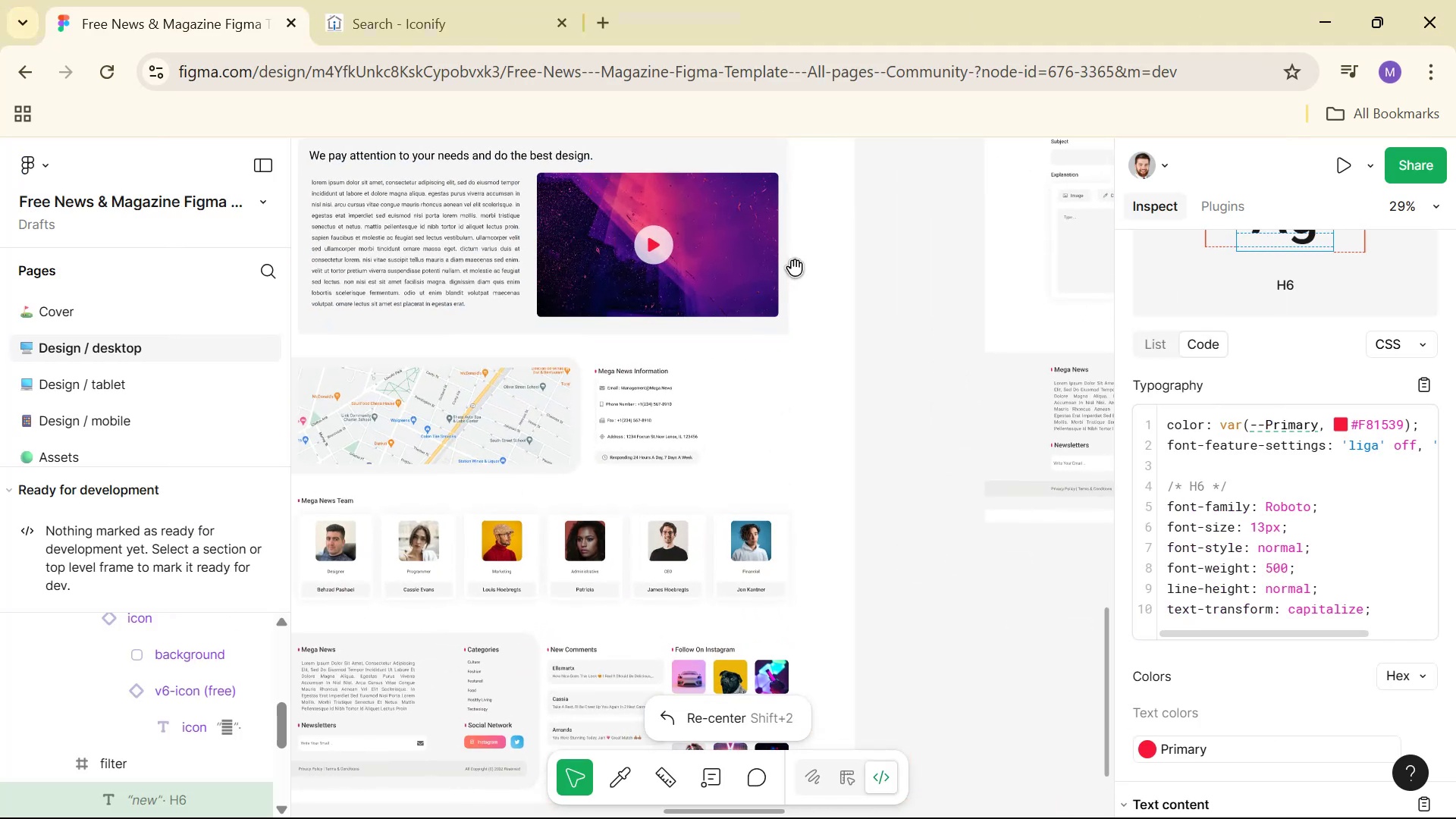 
hold_key(key=Space, duration=1.53)
 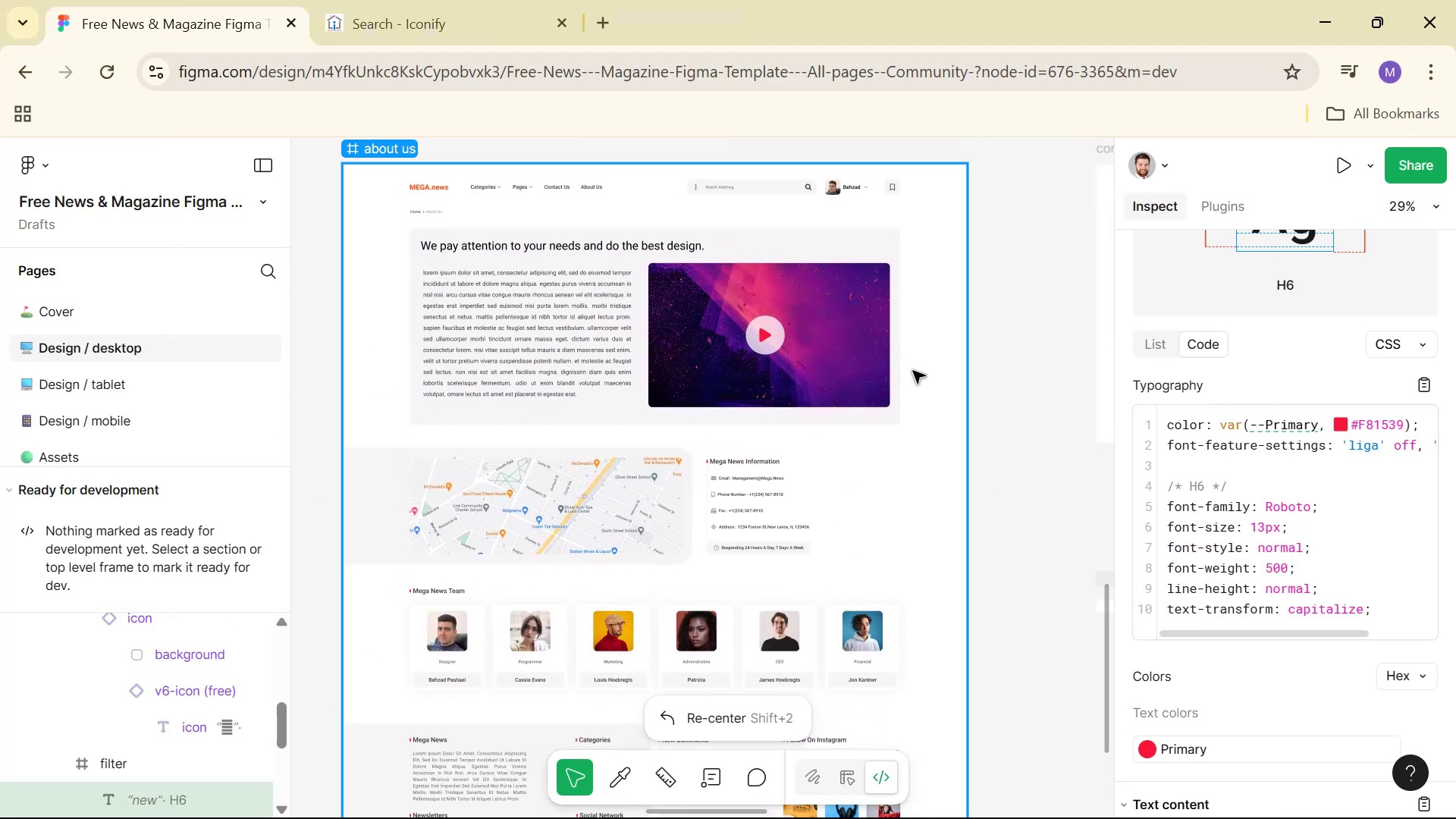 
left_click_drag(start_coordinate=[811, 259], to_coordinate=[923, 348])
 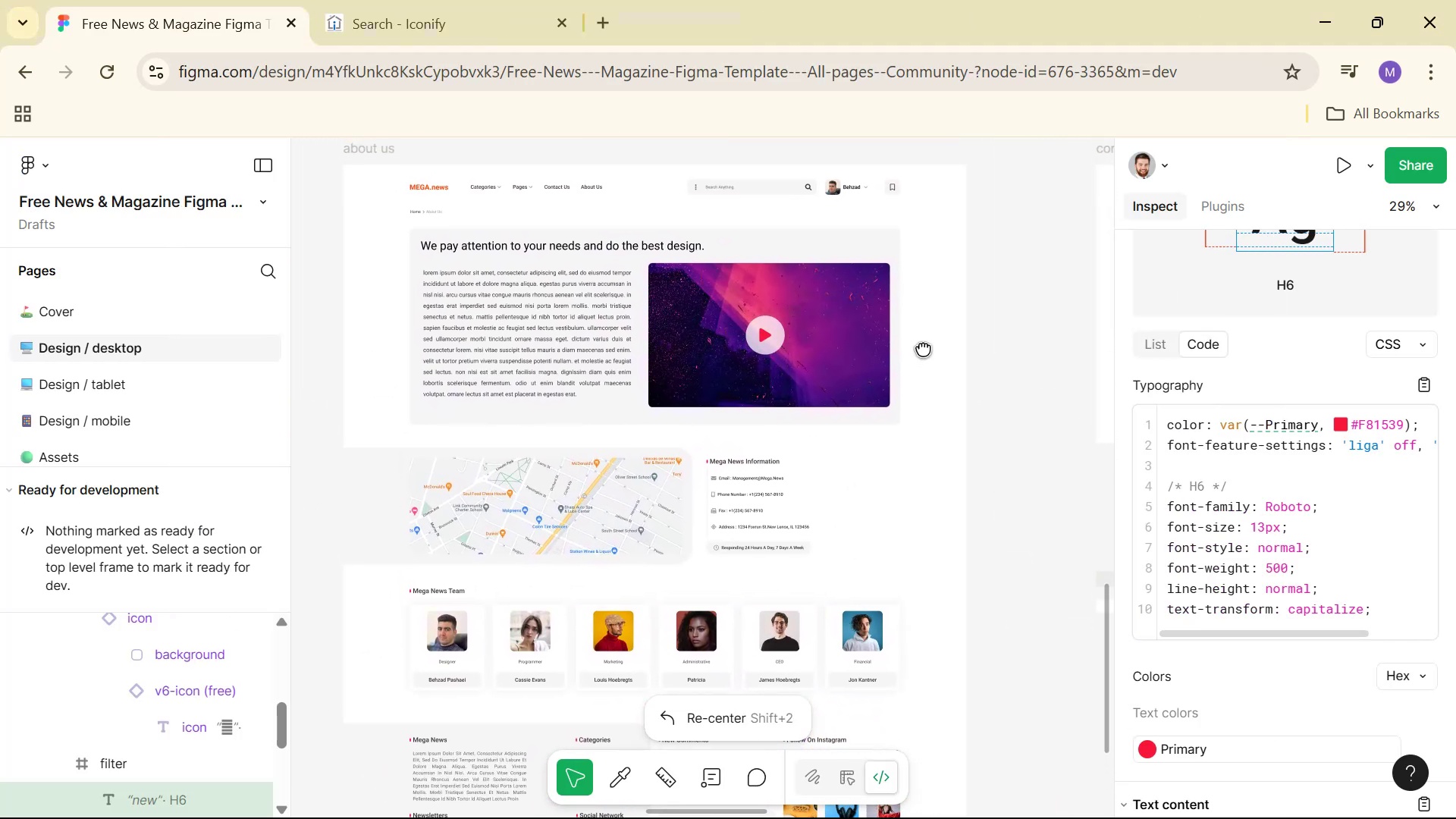 
left_click([923, 348])
 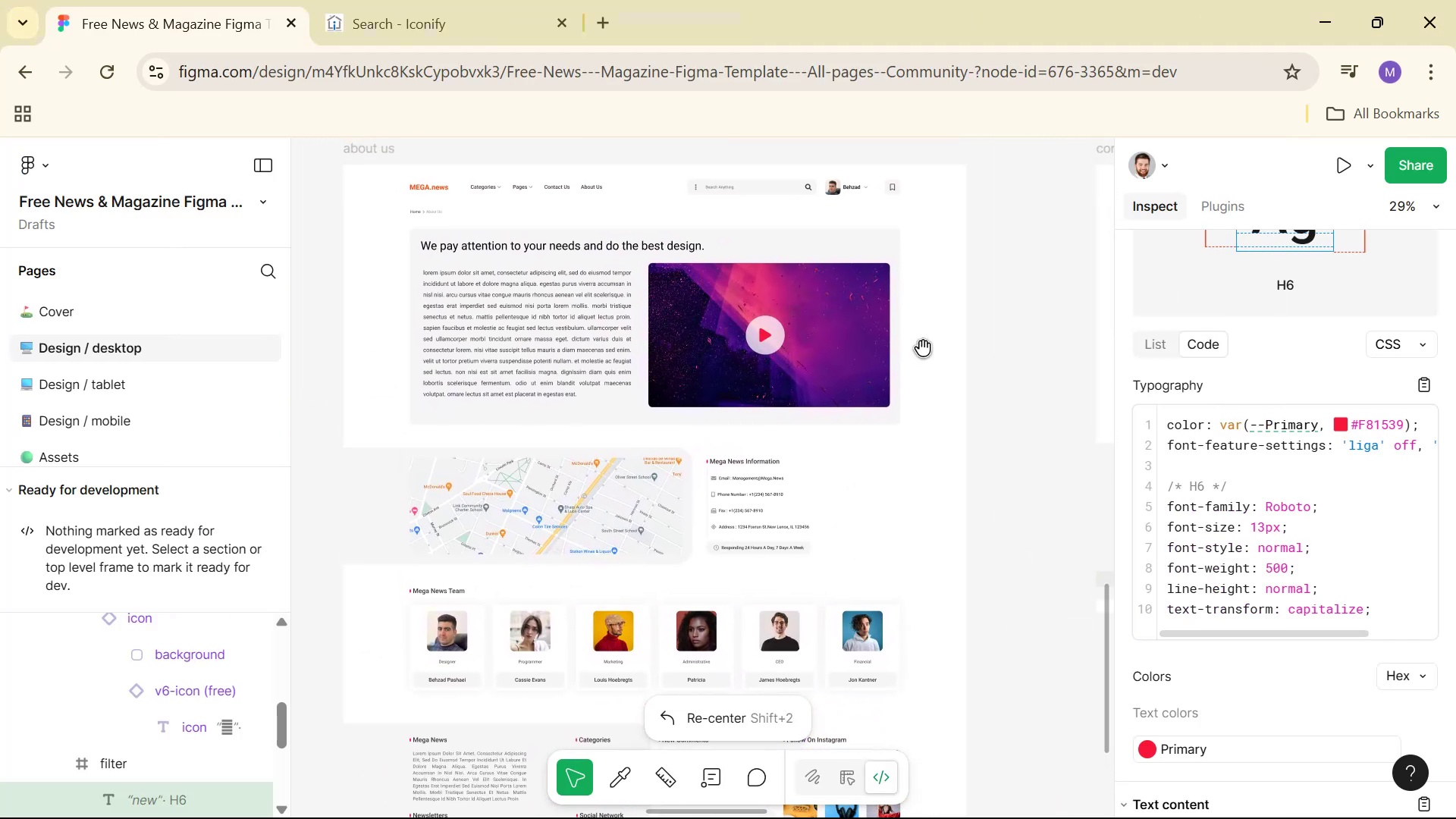 
double_click([923, 348])
 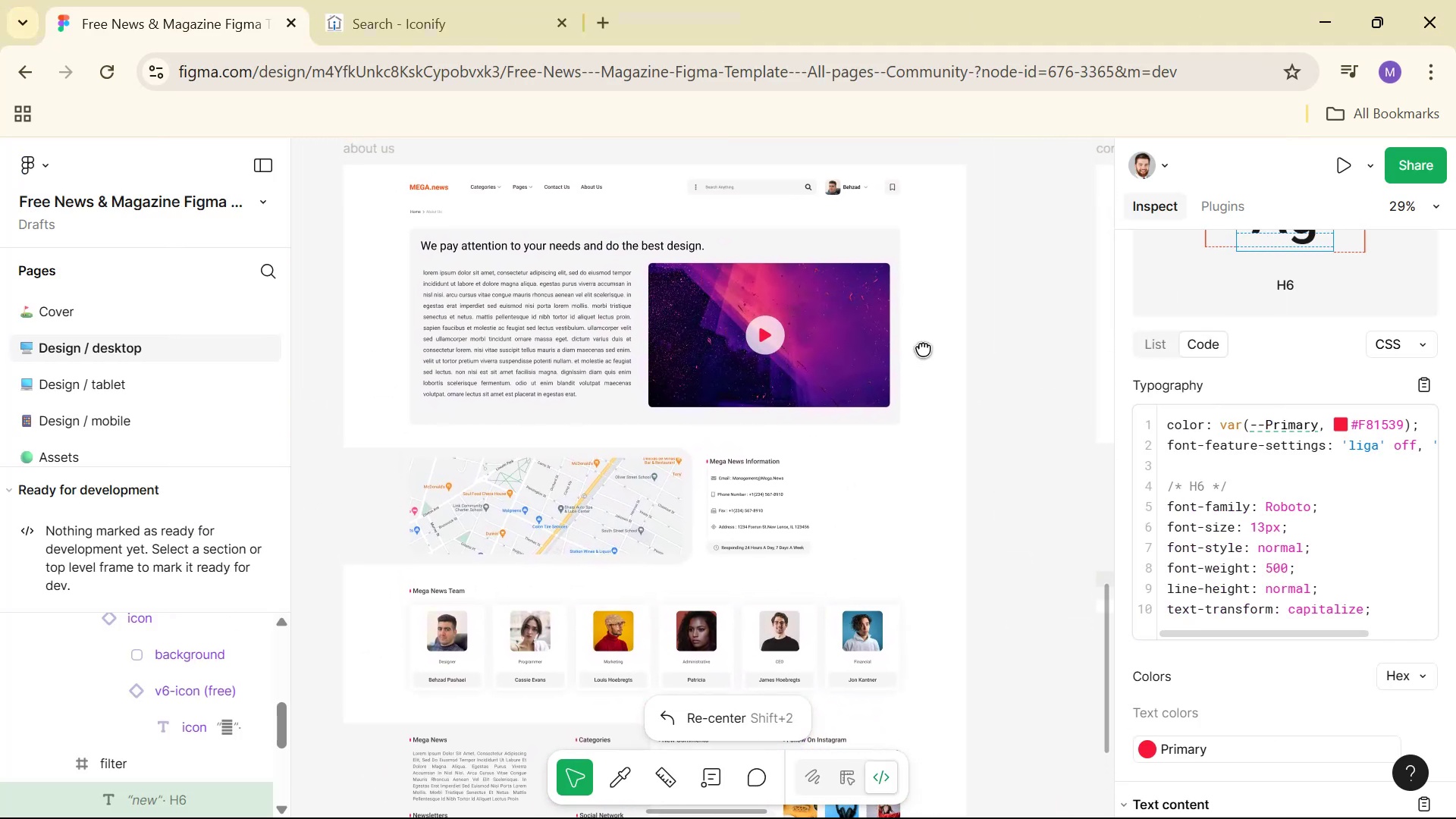 
key(Space)
 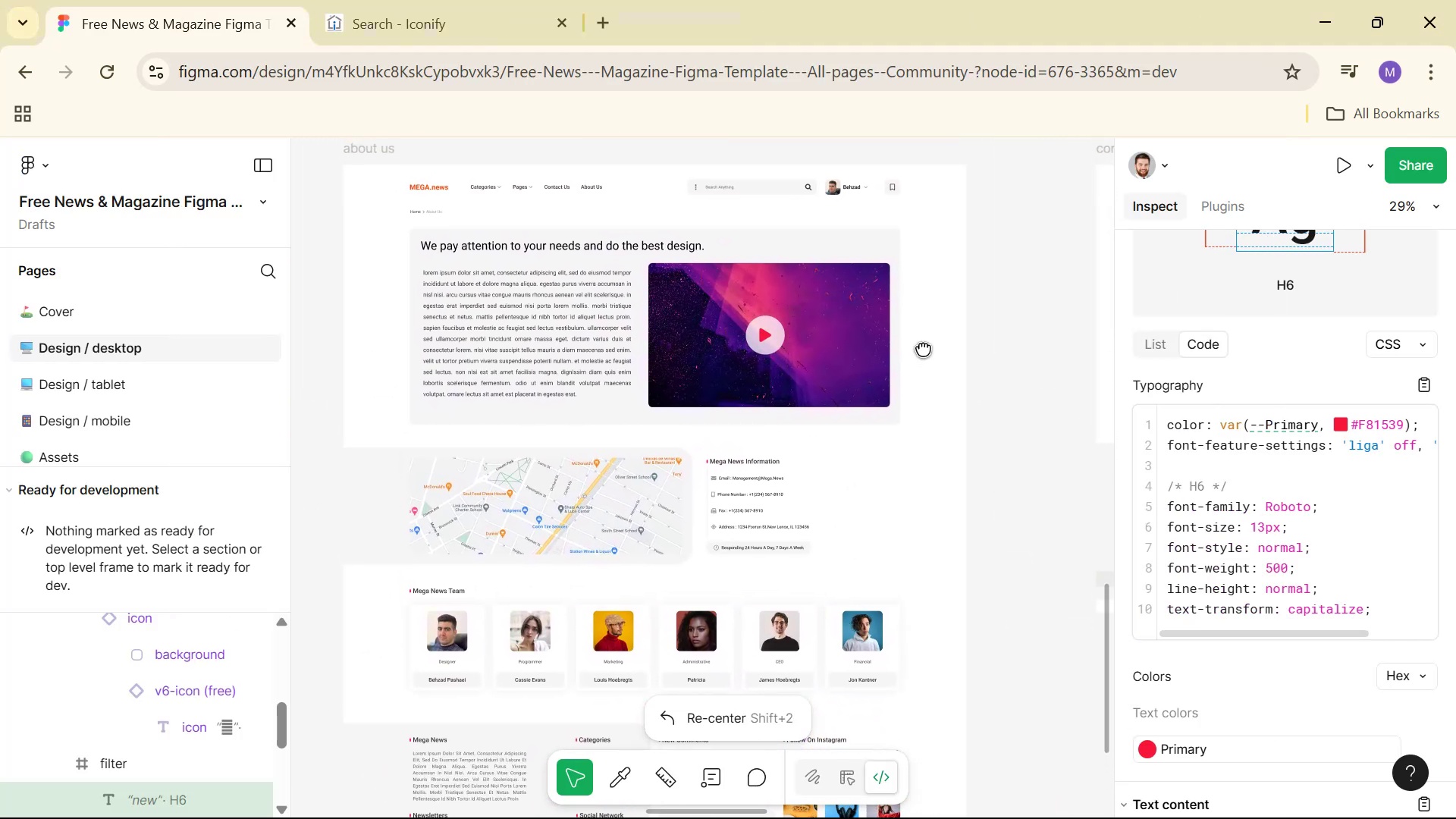 
key(Space)
 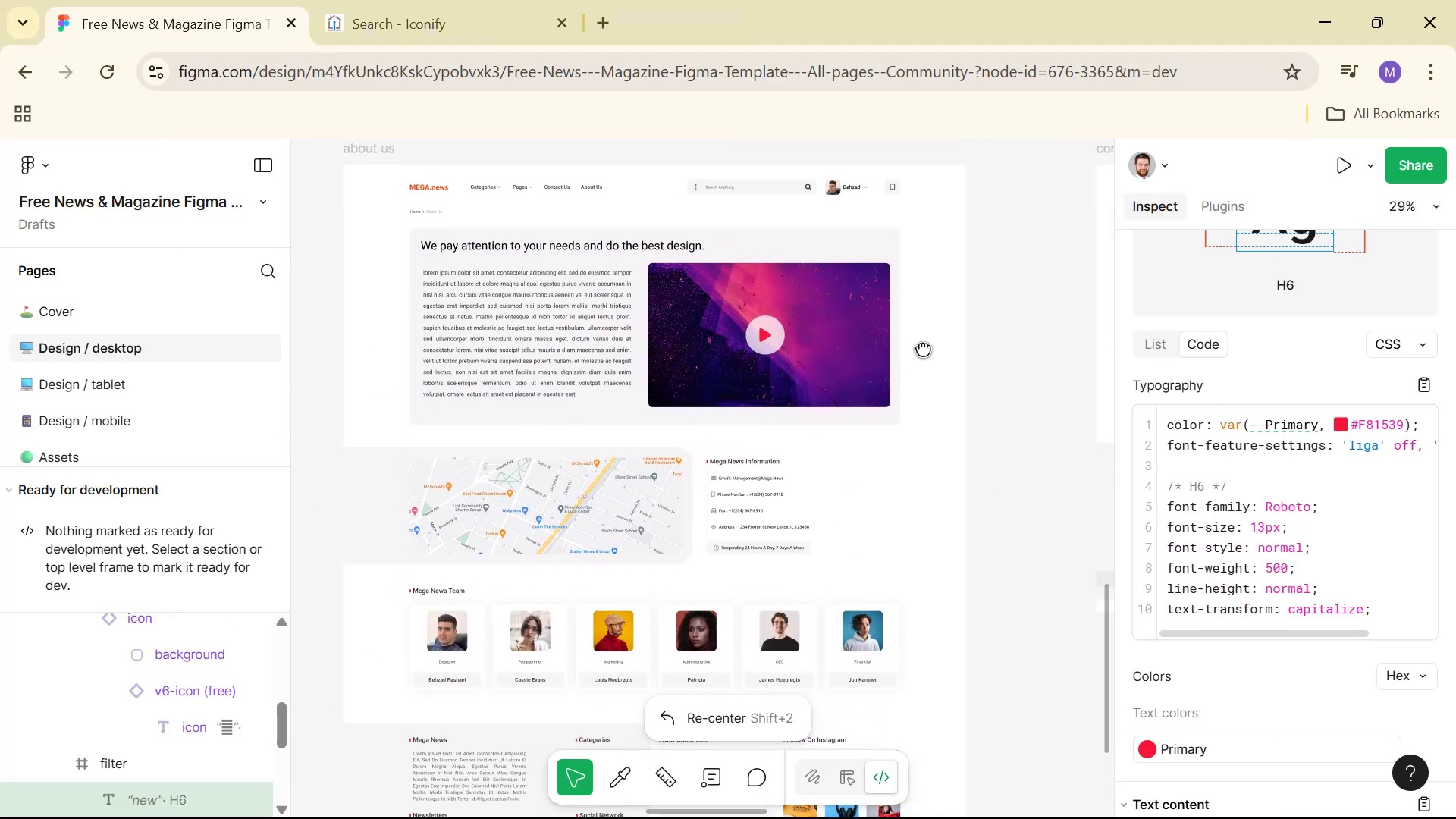 
key(Space)
 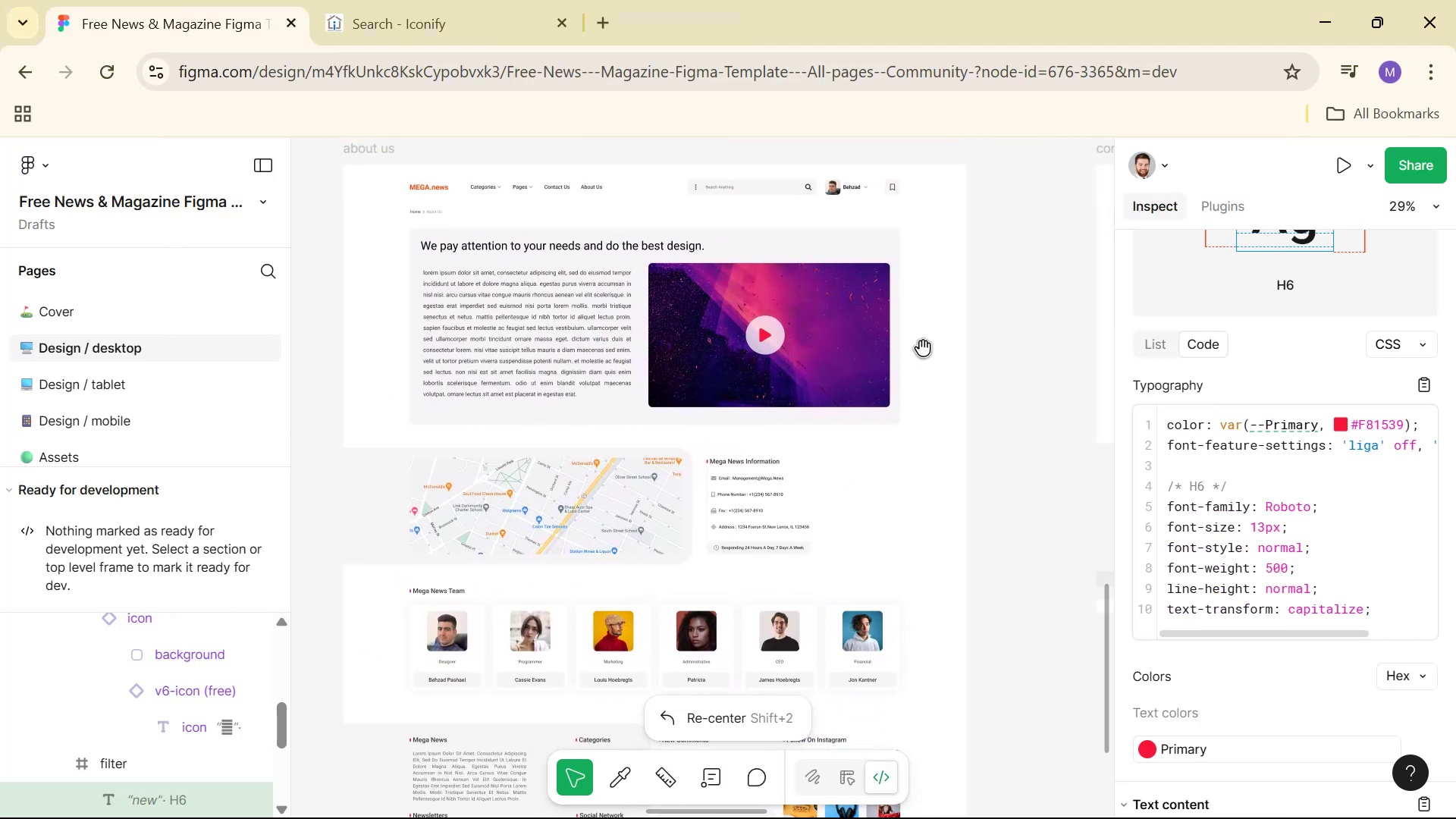 
key(Space)
 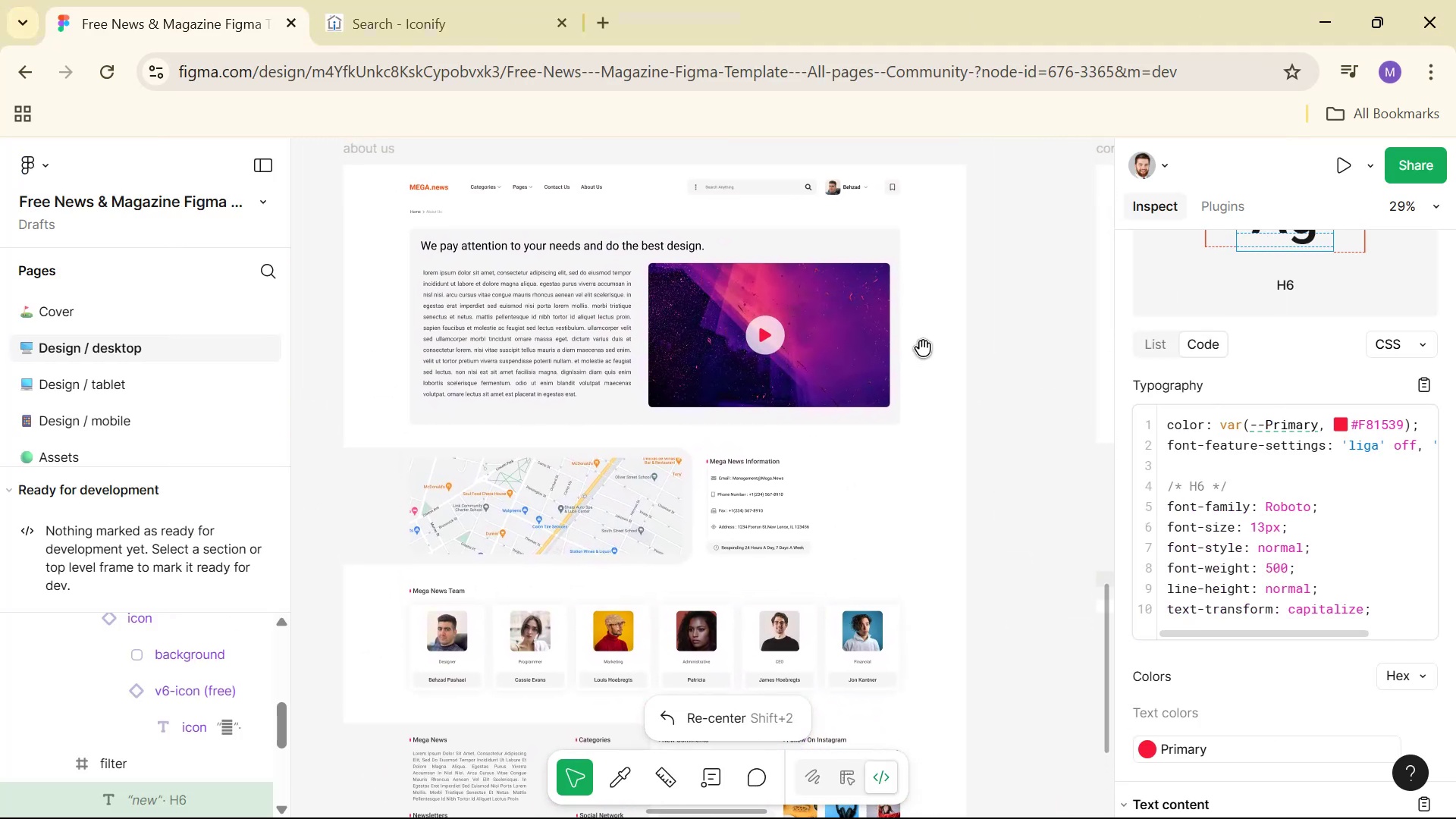 
key(Space)
 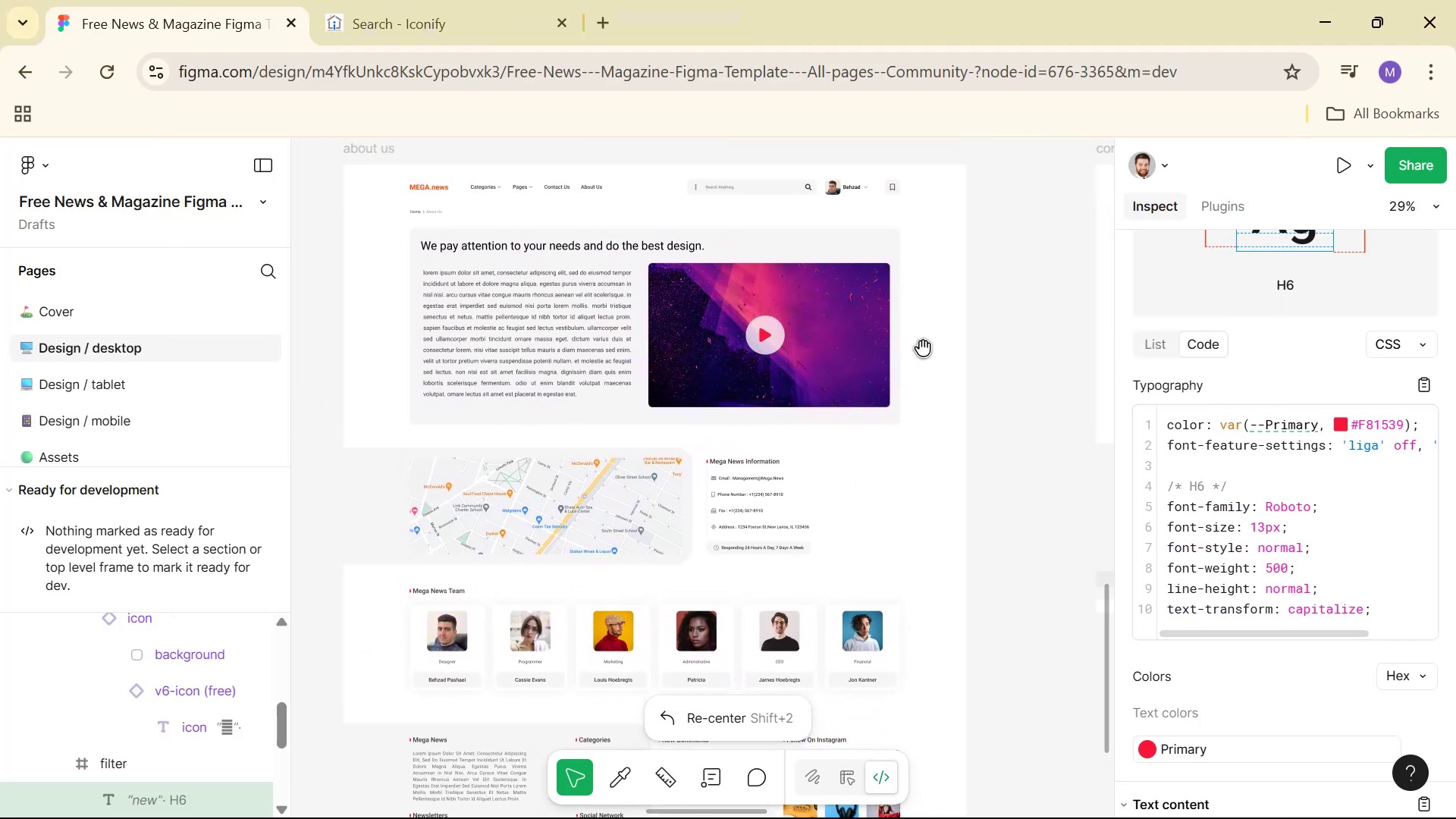 
key(Space)
 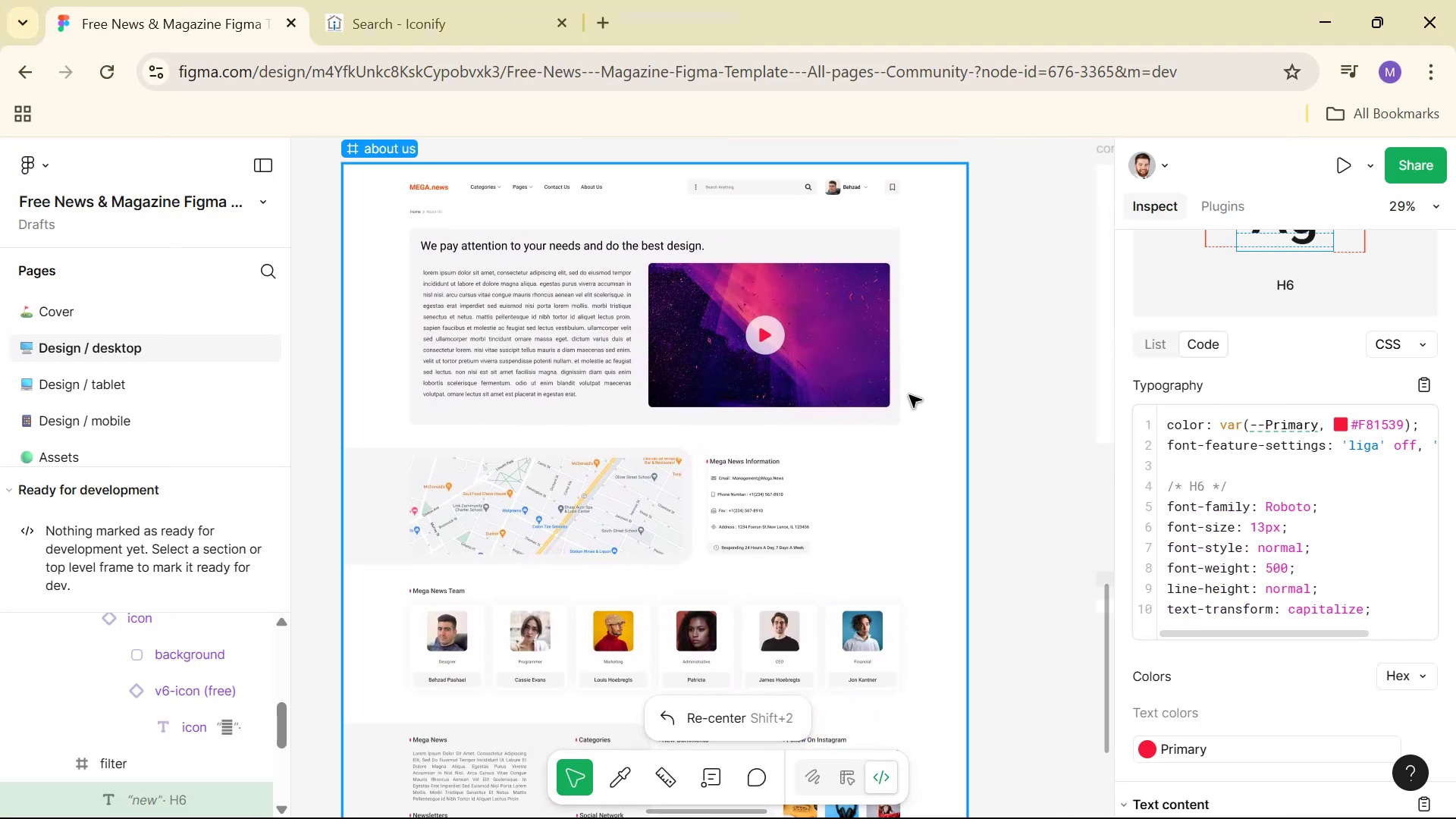 
hold_key(key=ControlLeft, duration=0.35)
scroll: coordinate [878, 450], scroll_direction: down, amount: 3.0
 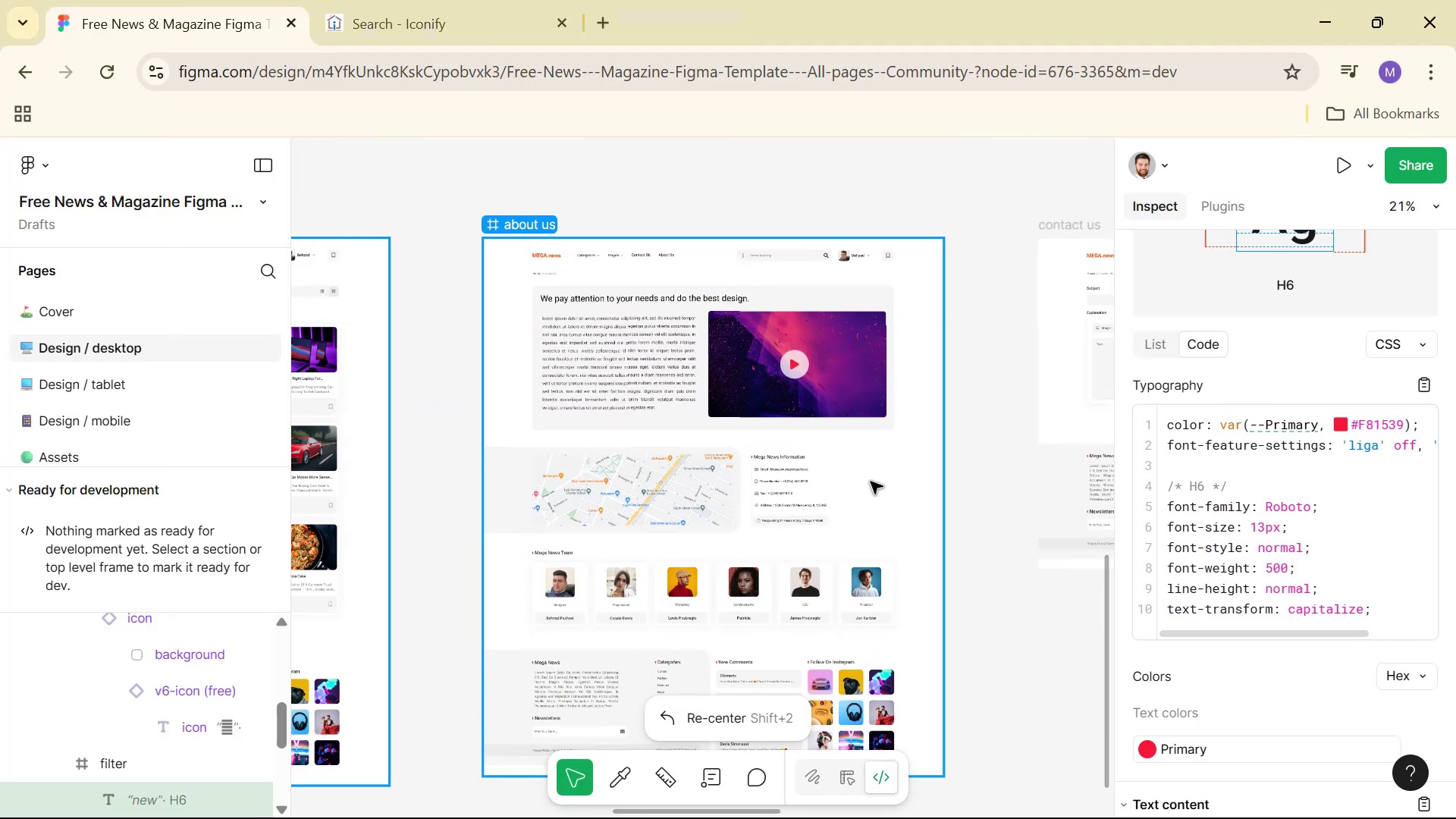 
hold_key(key=Space, duration=0.91)
 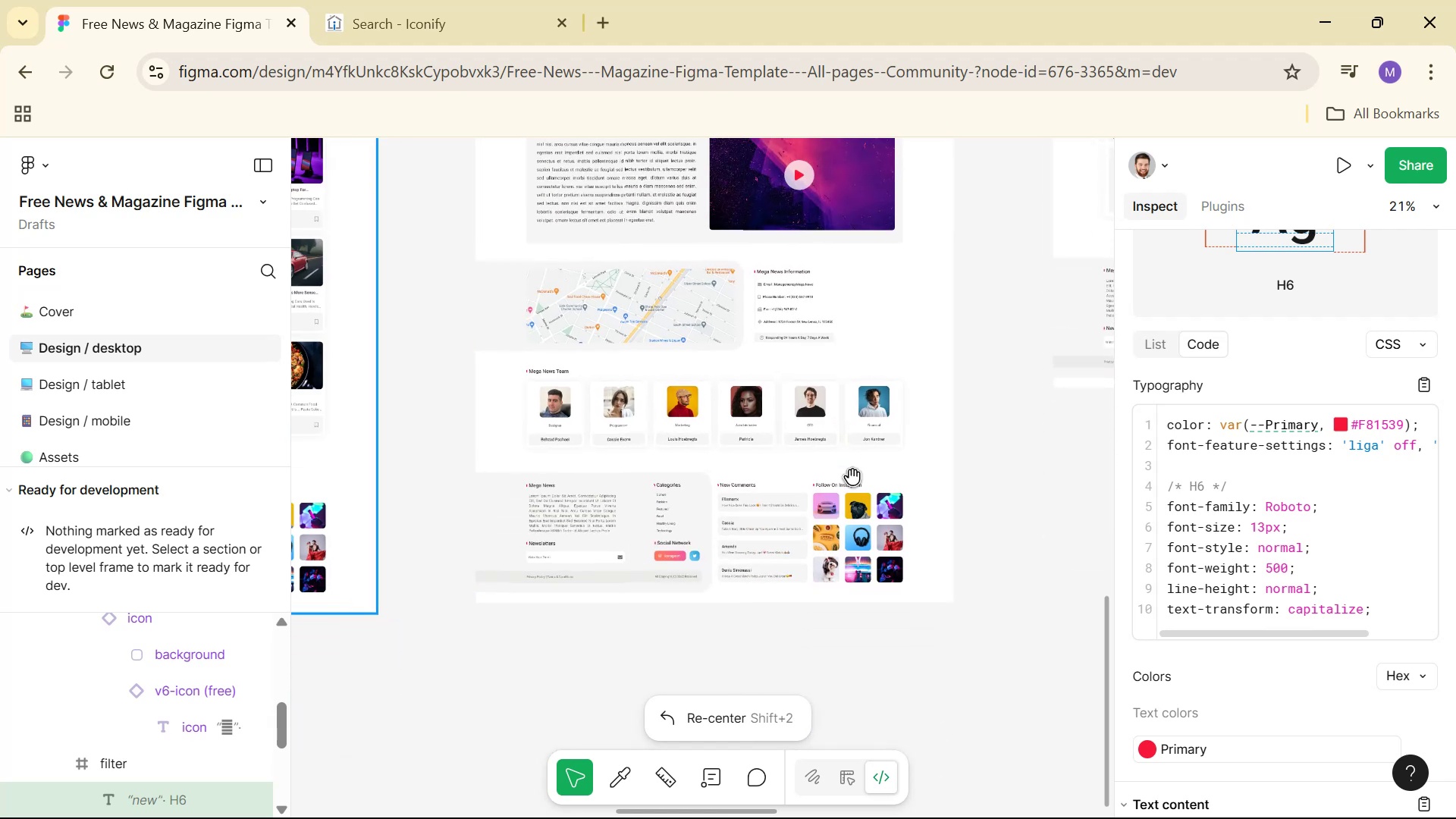 
left_click_drag(start_coordinate=[833, 607], to_coordinate=[839, 429])
 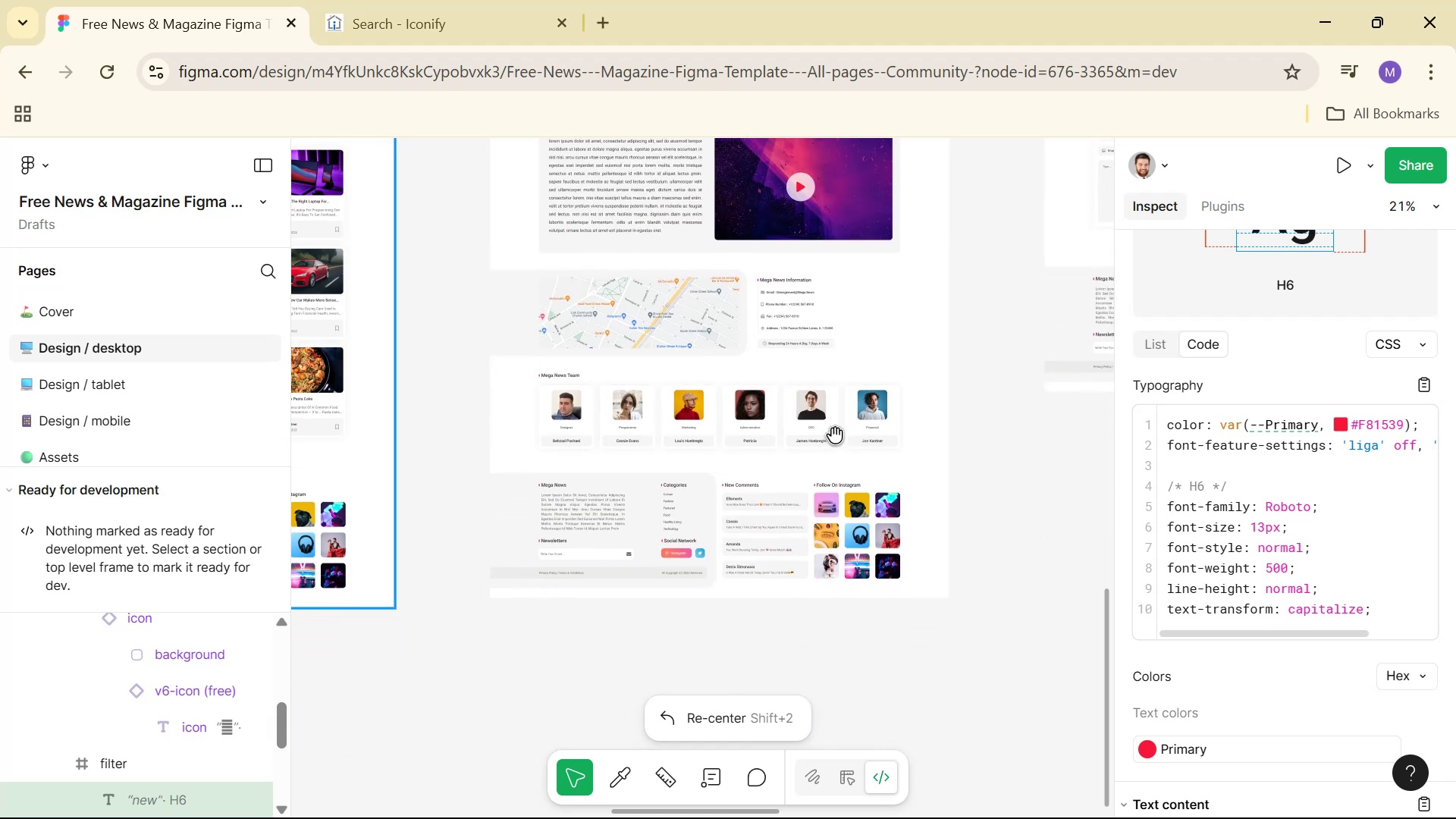 
hold_key(key=ControlLeft, duration=1.18)
scroll: coordinate [861, 472], scroll_direction: up, amount: 10.0
 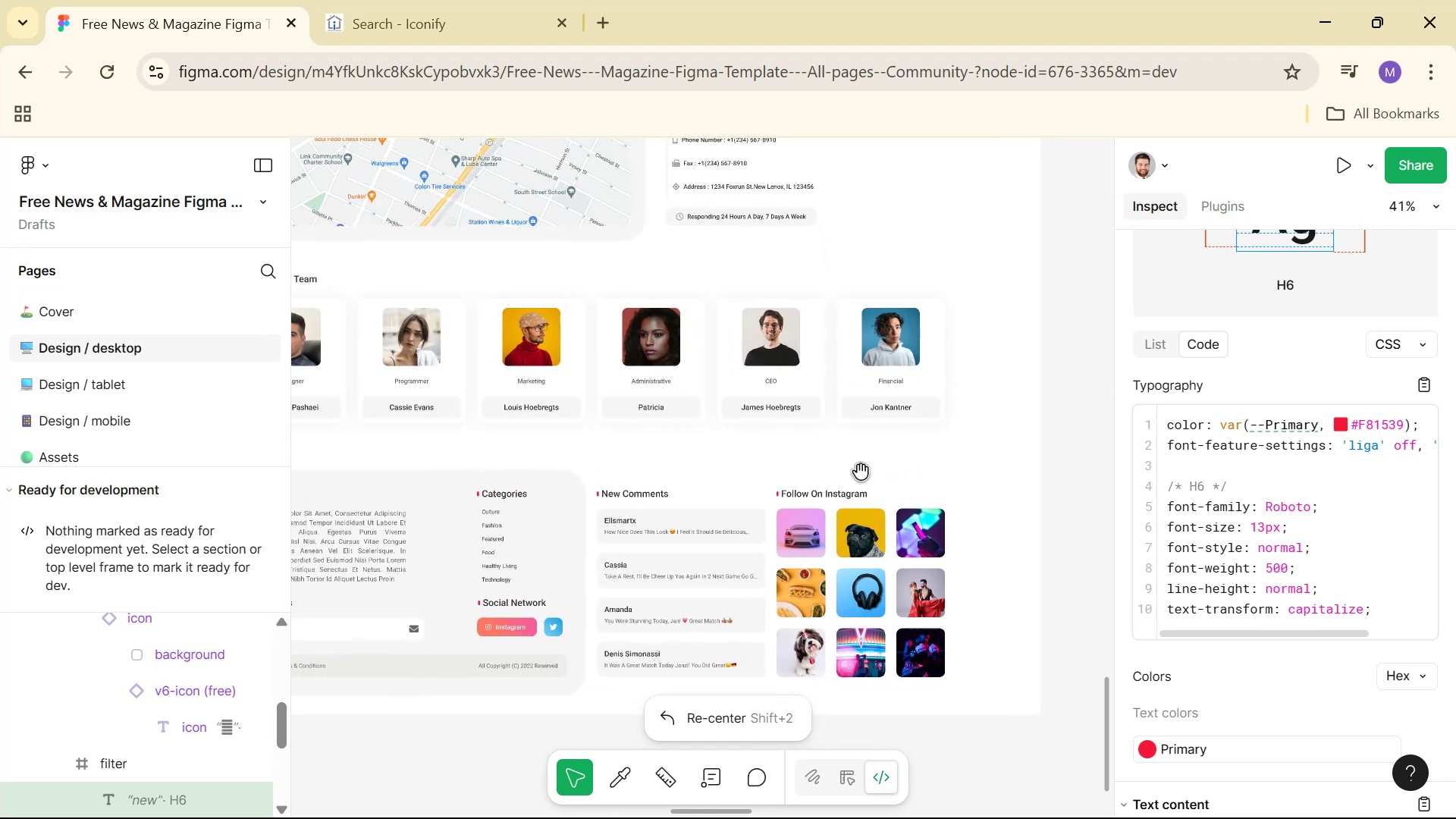 
hold_key(key=Space, duration=1.5)
 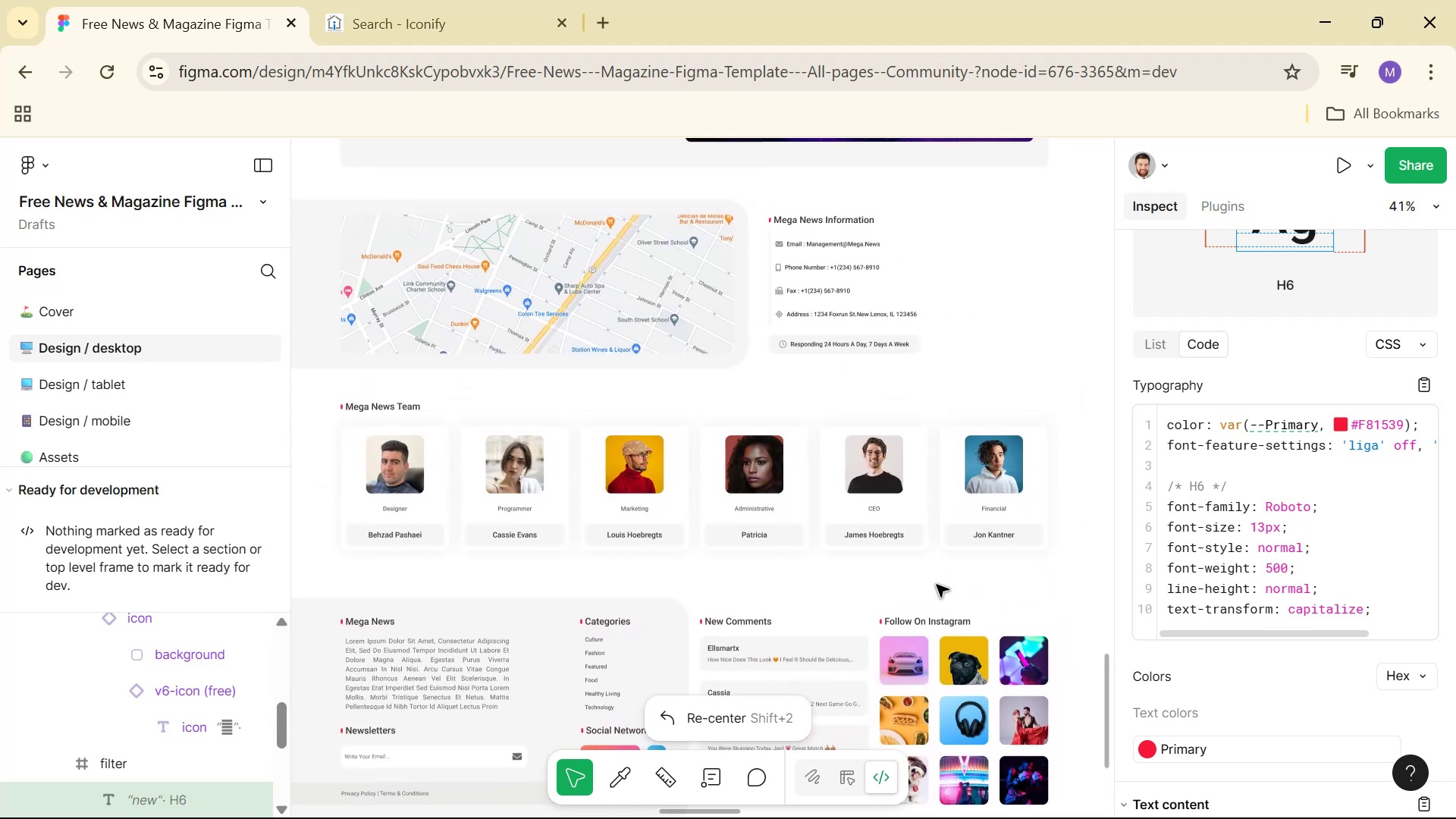 
left_click_drag(start_coordinate=[833, 457], to_coordinate=[965, 557])
 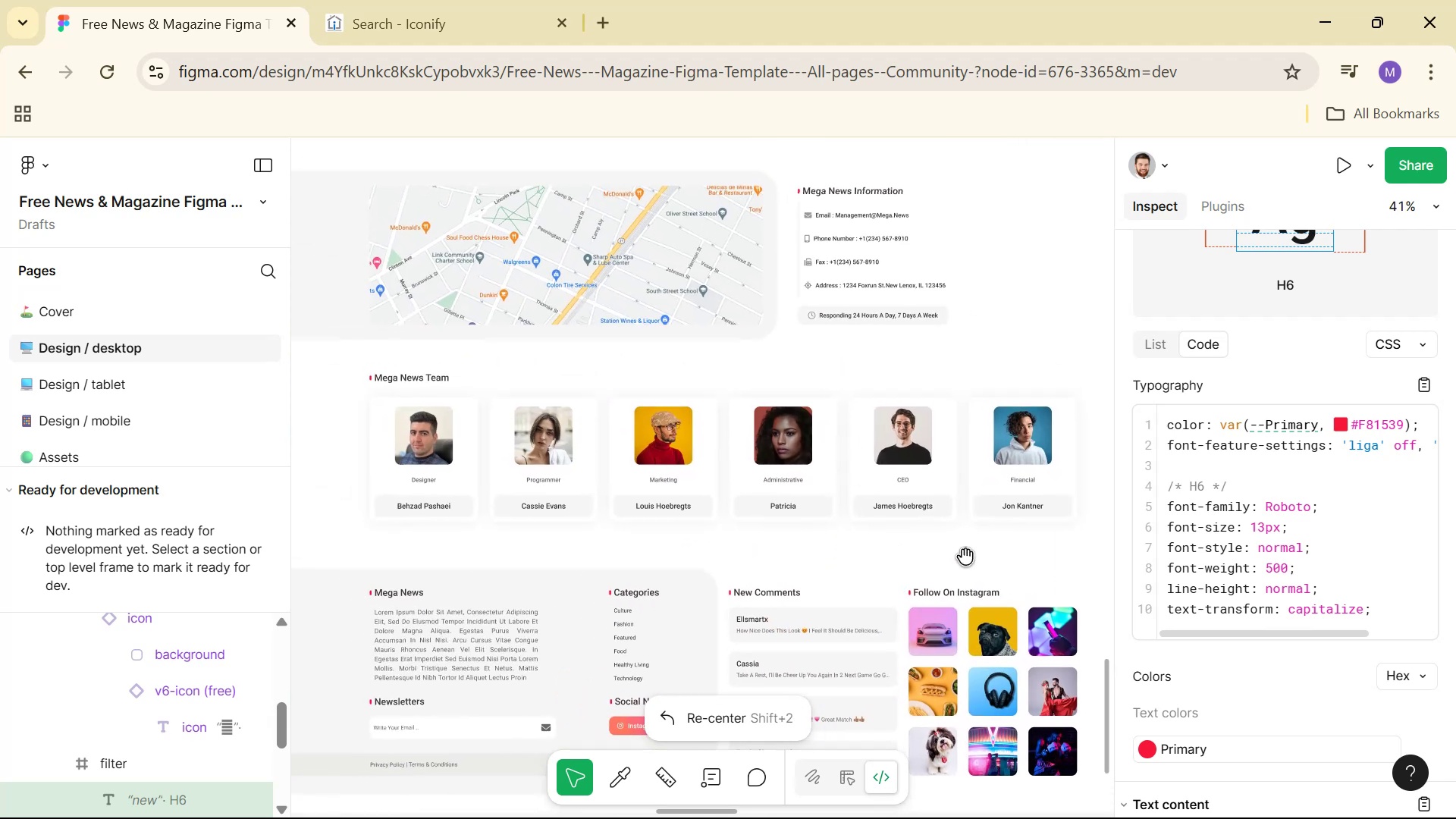 
left_click_drag(start_coordinate=[965, 557], to_coordinate=[937, 585])
 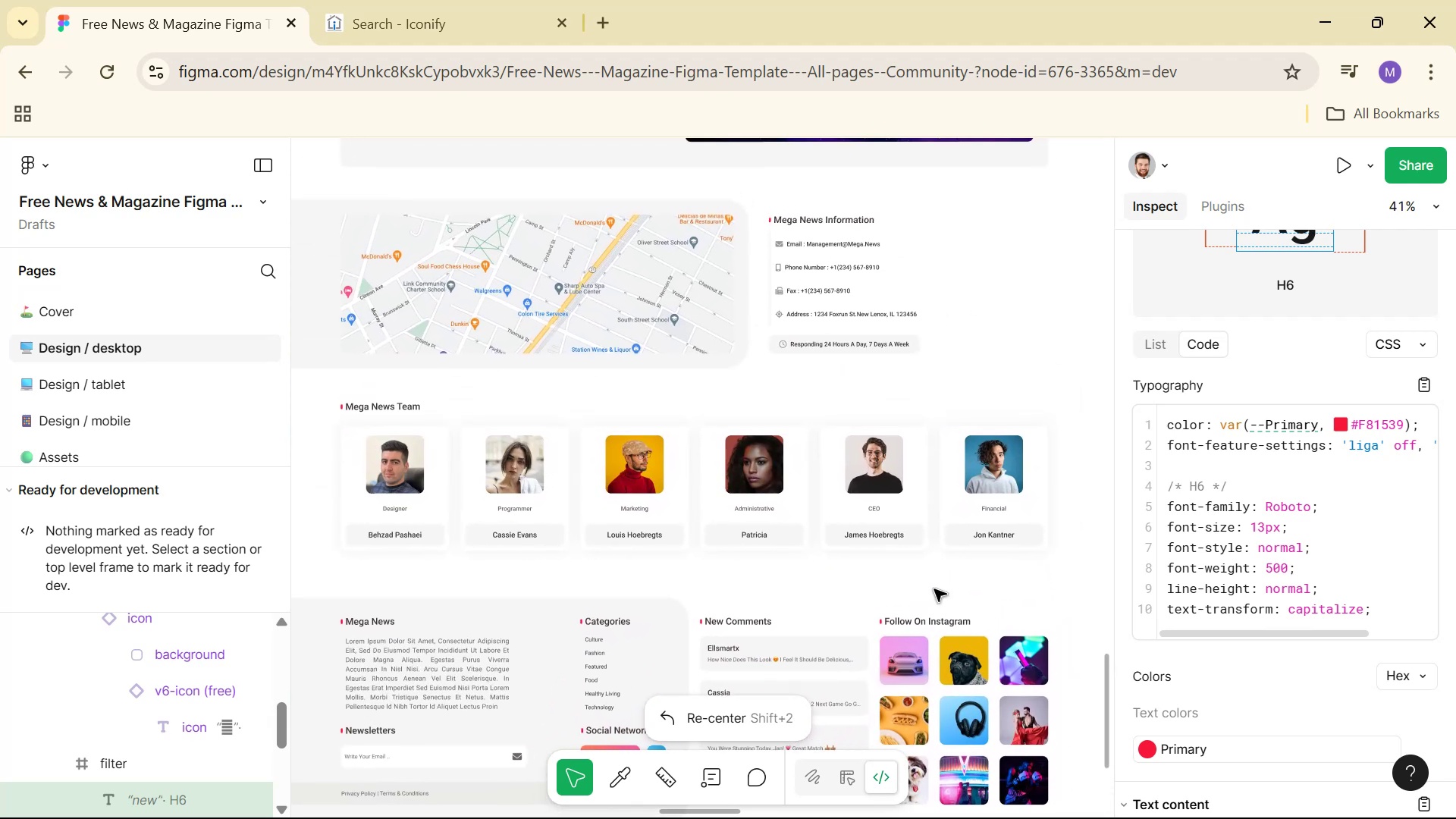 
hold_key(key=Space, duration=0.37)
 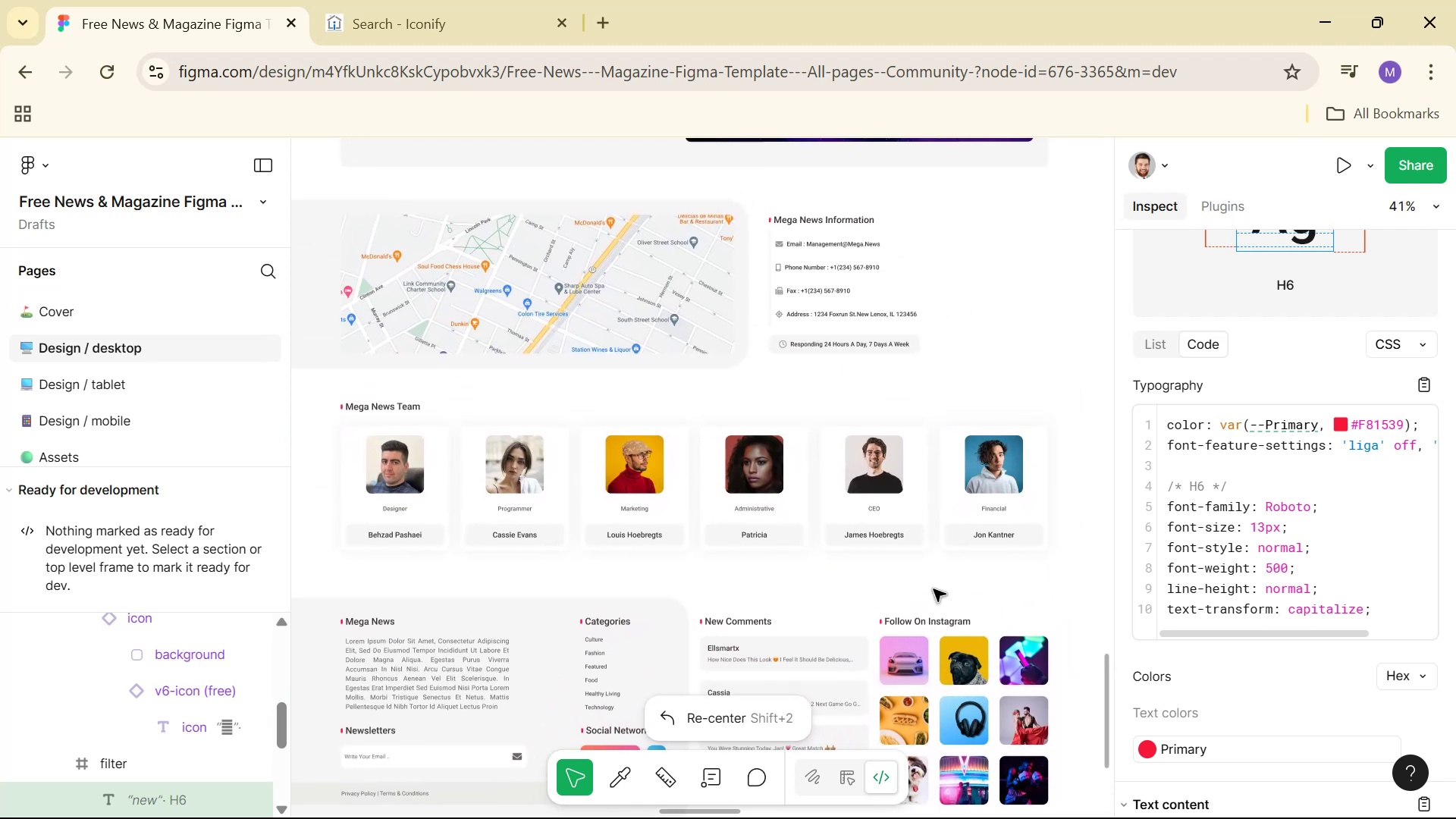 
hold_key(key=ControlLeft, duration=1.52)
scroll: coordinate [930, 583], scroll_direction: down, amount: 5.0
 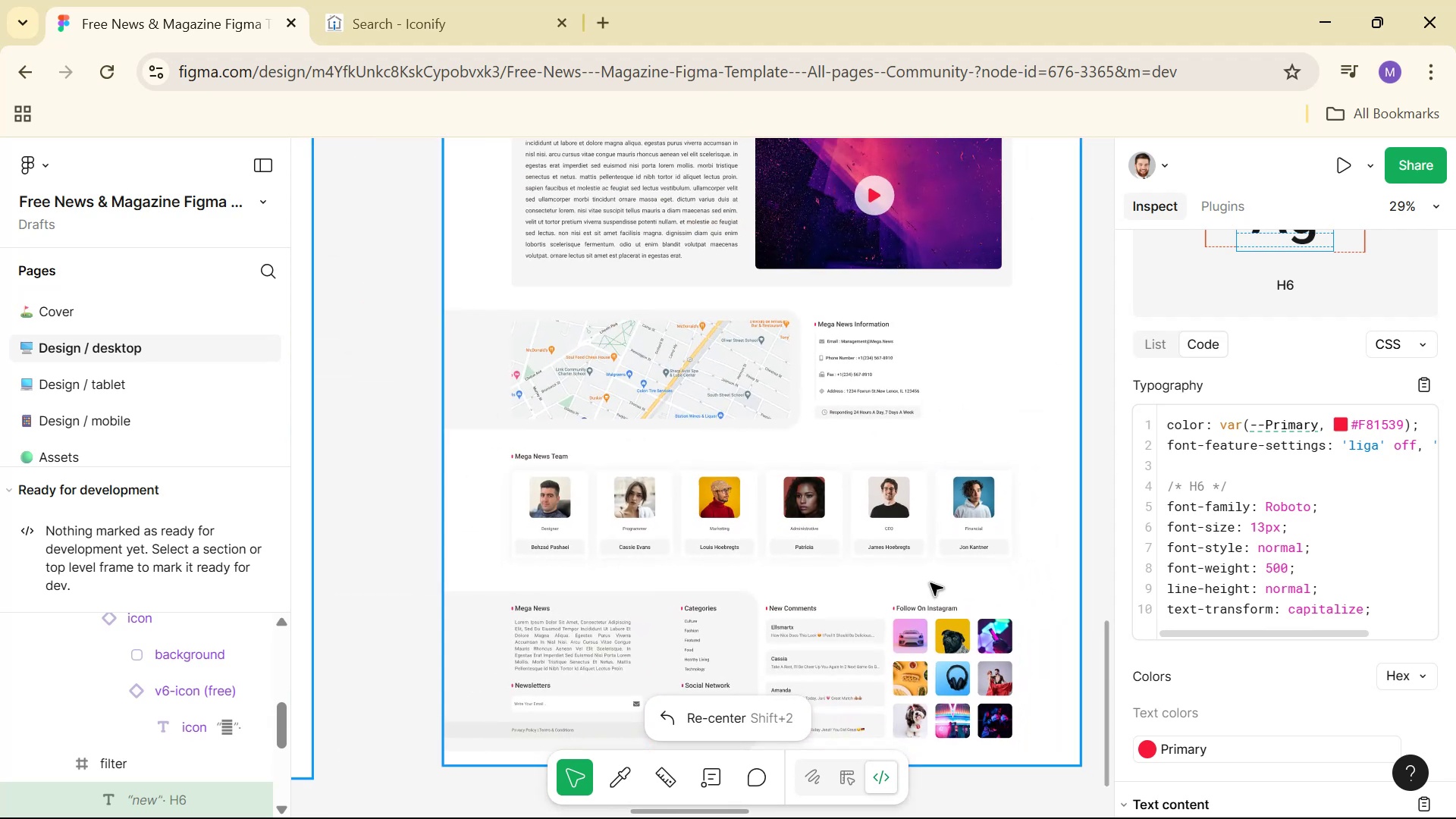 
hold_key(key=ControlLeft, duration=0.78)
scroll: coordinate [930, 585], scroll_direction: up, amount: 3.0
 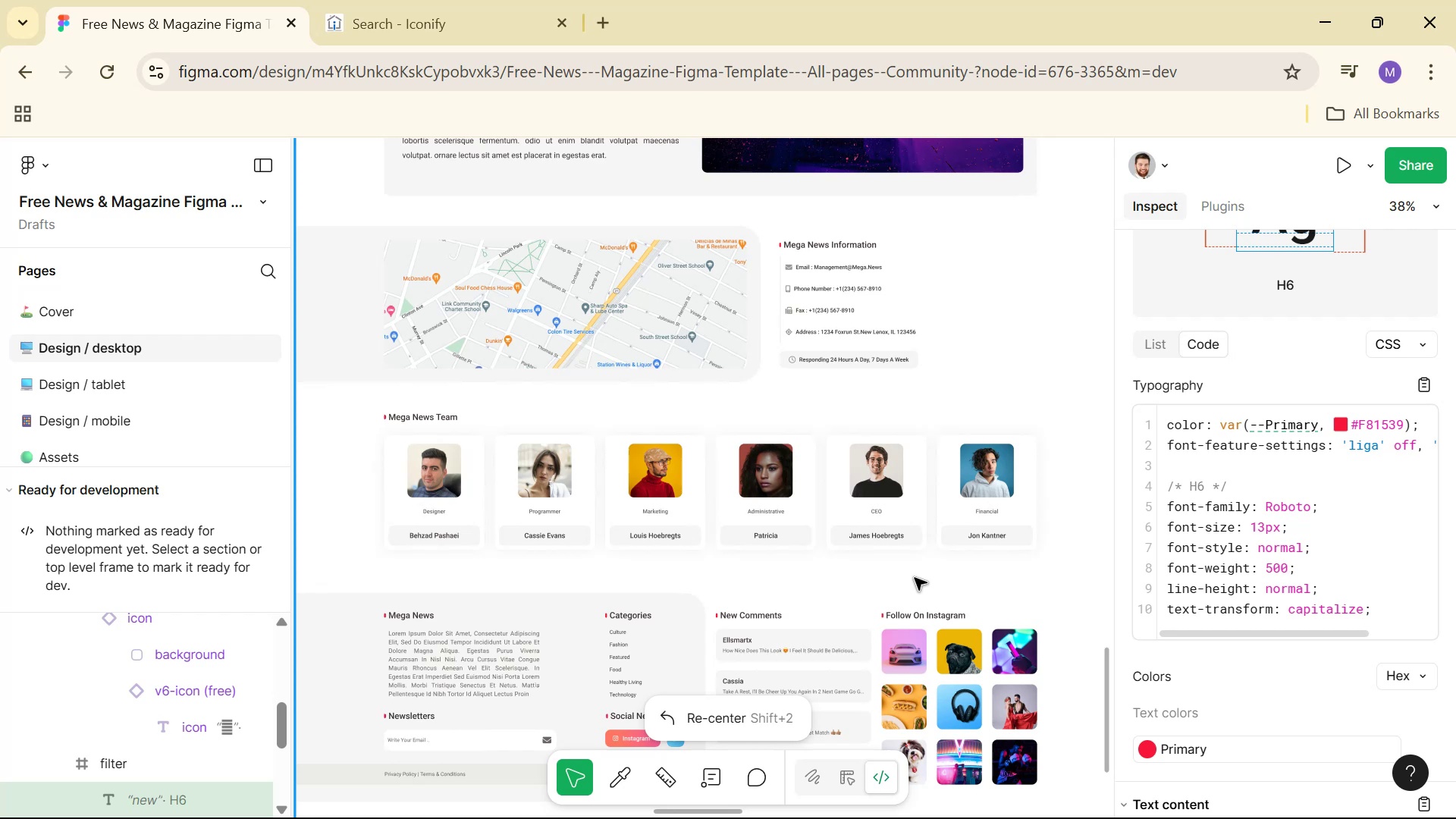 
hold_key(key=ControlLeft, duration=0.65)
scroll: coordinate [843, 377], scroll_direction: down, amount: 3.0
 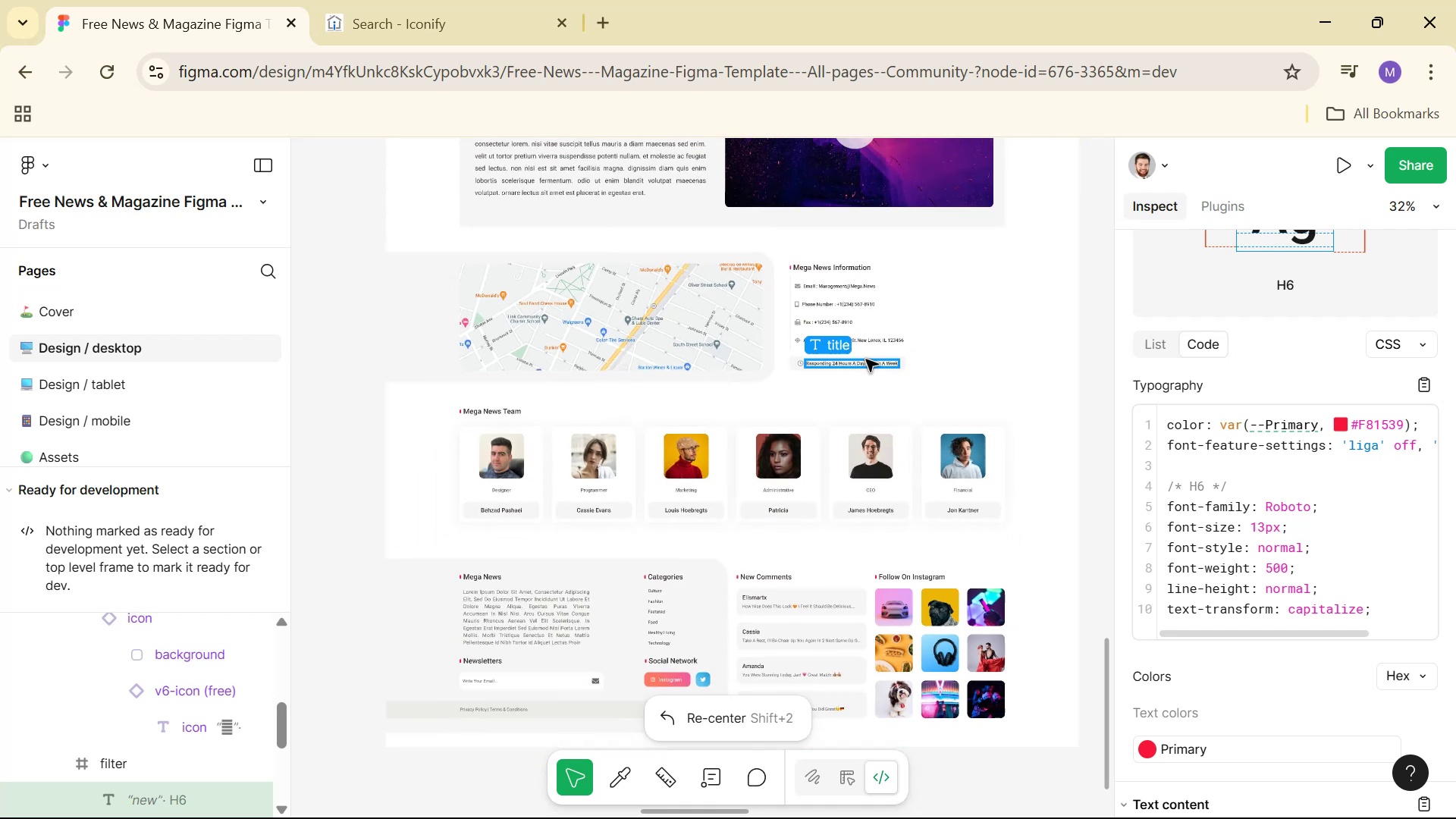 
scroll: coordinate [884, 335], scroll_direction: up, amount: 5.0
 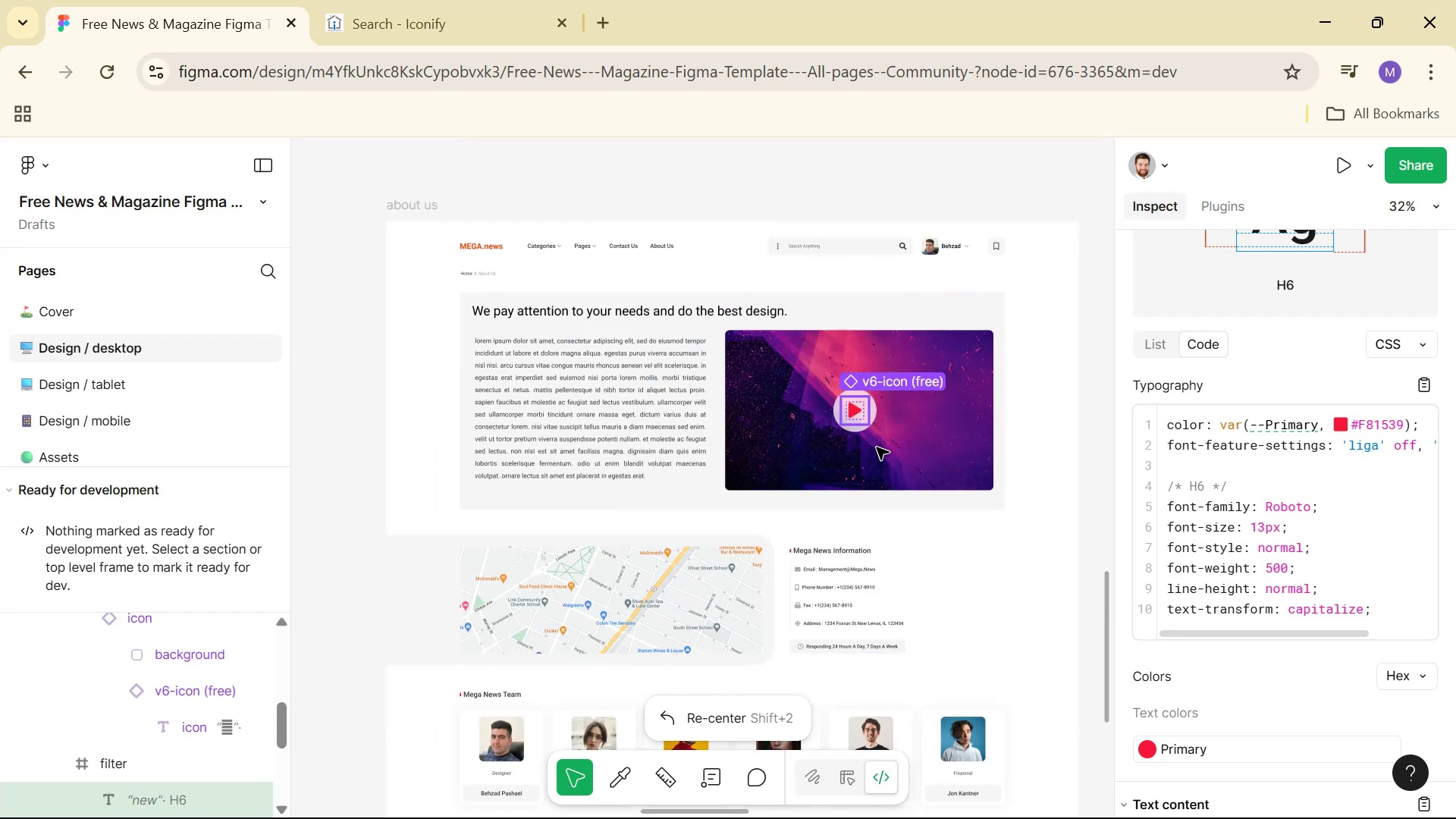 
hold_key(key=ControlLeft, duration=1.51)
scroll: coordinate [857, 572], scroll_direction: up, amount: 10.0
 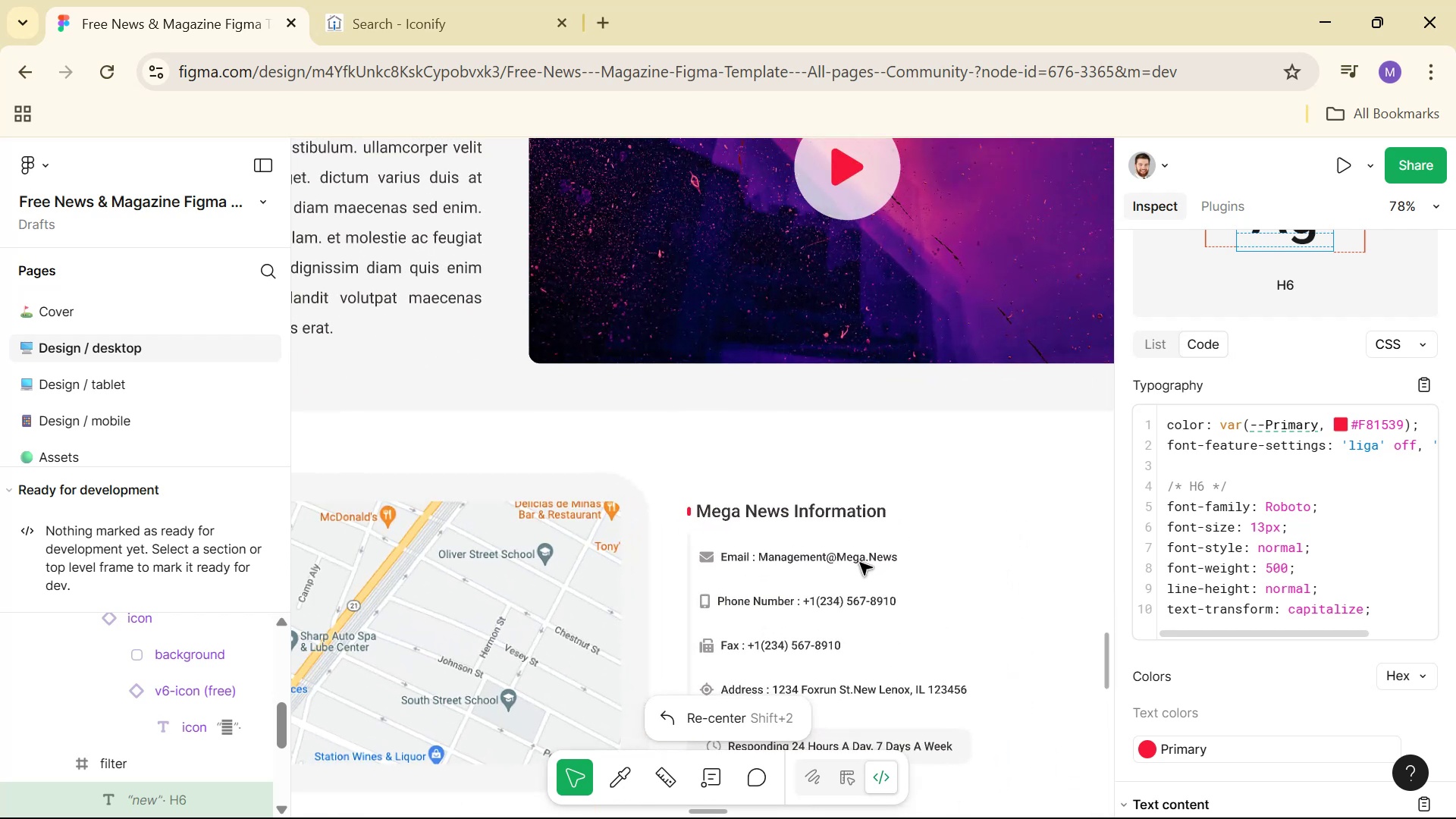 
hold_key(key=ControlLeft, duration=1.5)
 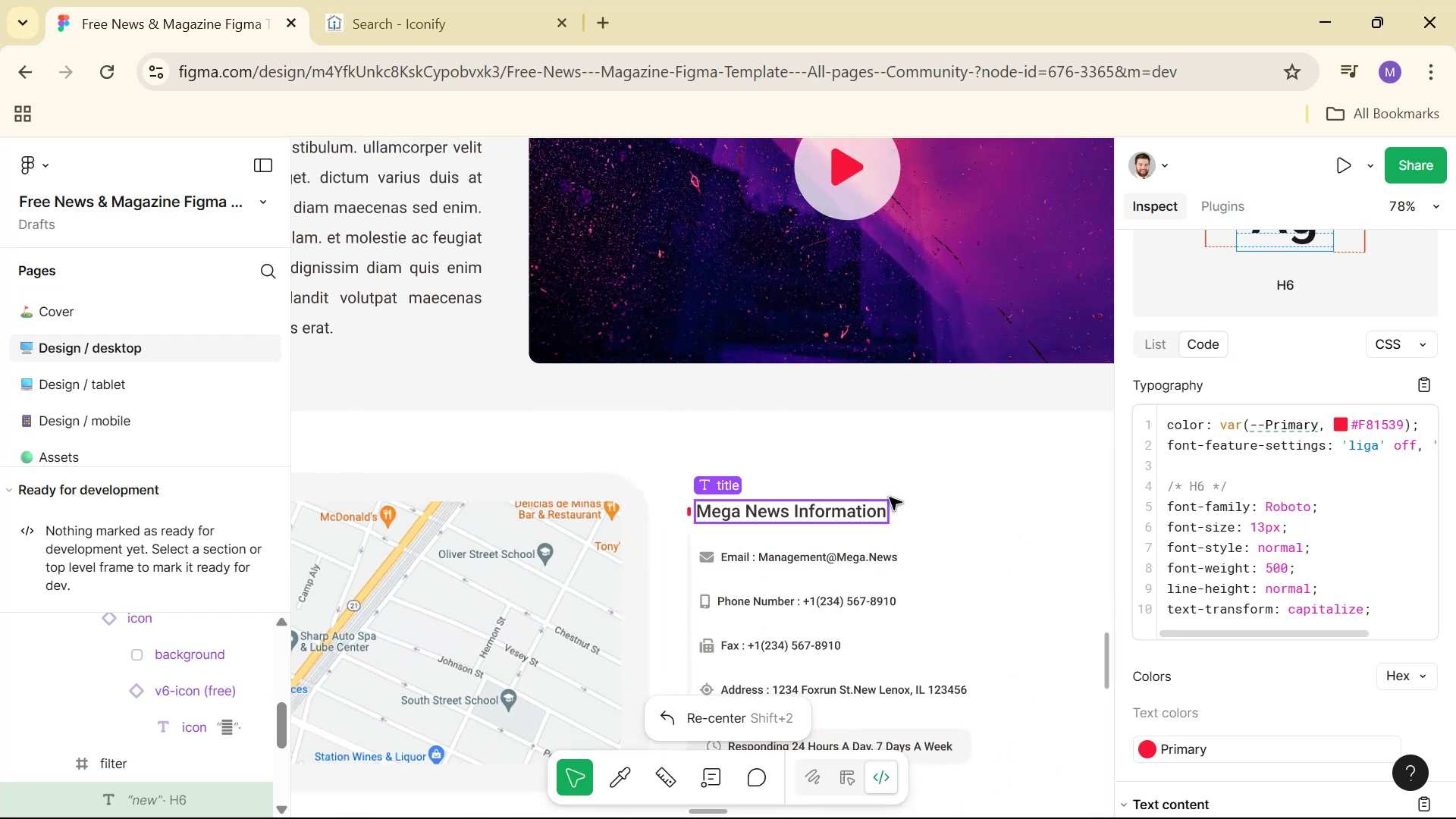 
hold_key(key=ControlLeft, duration=1.52)
scroll: coordinate [890, 497], scroll_direction: down, amount: 11.0
 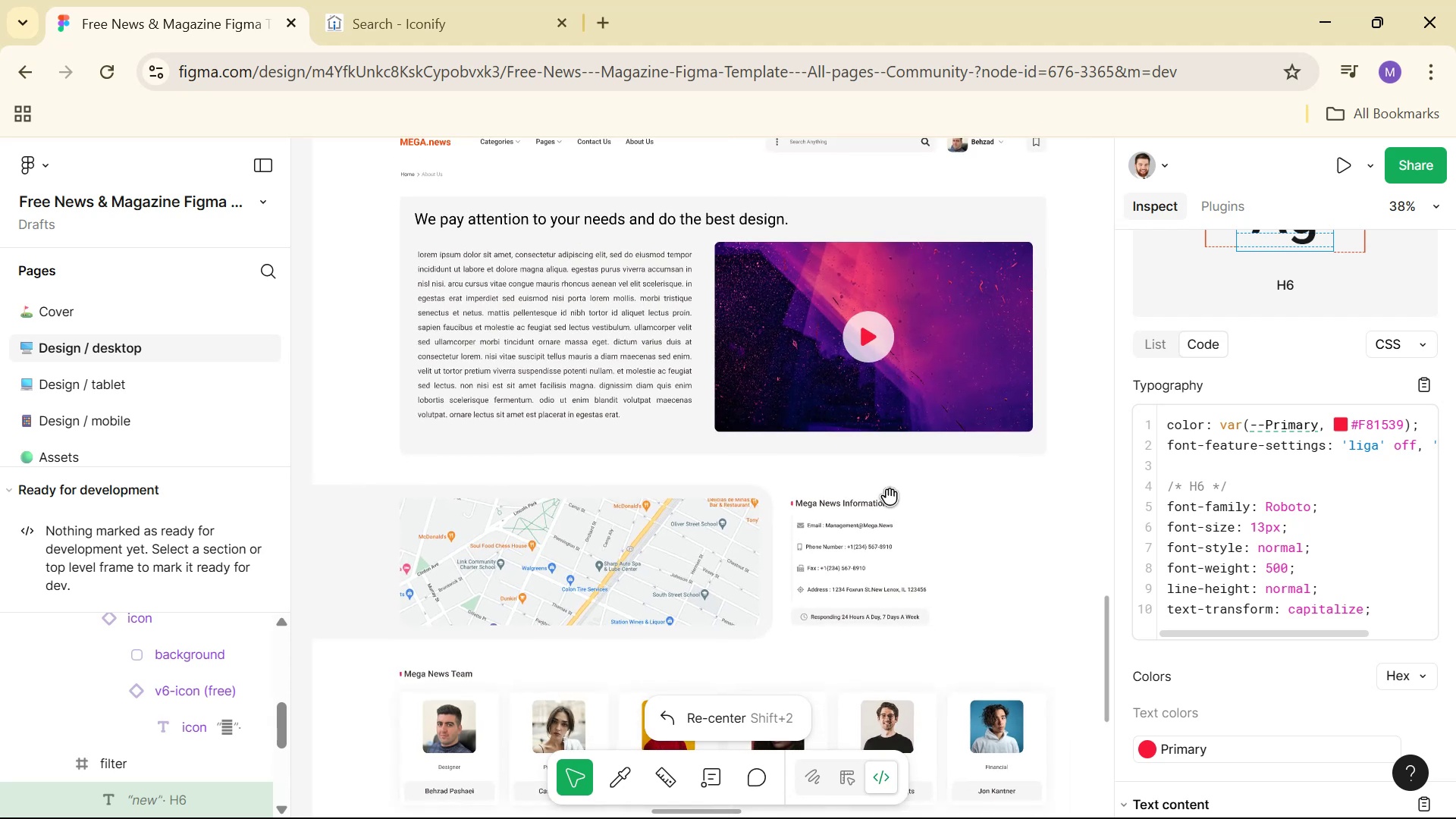 
hold_key(key=ControlLeft, duration=1.53)
 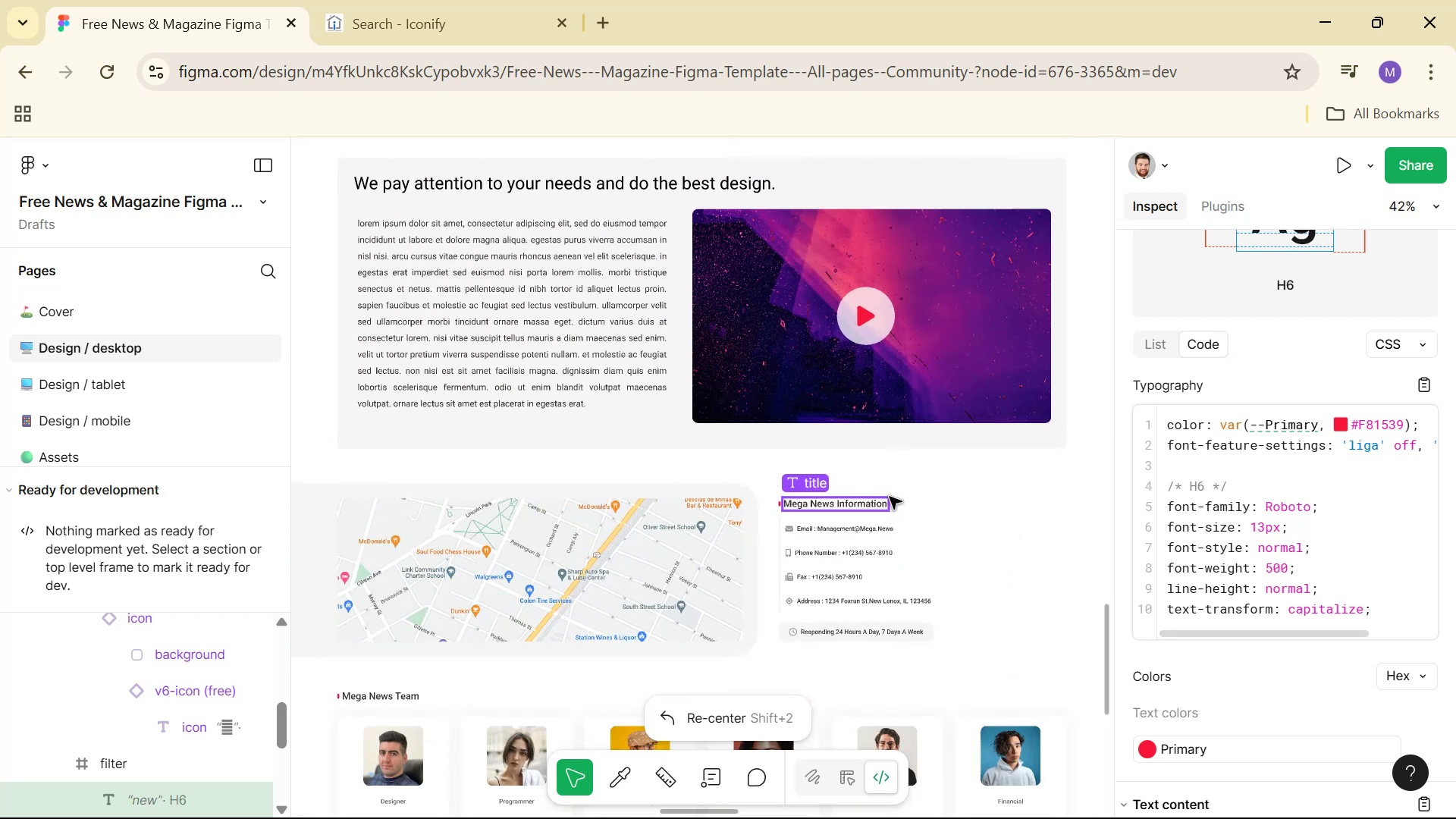 
hold_key(key=ControlLeft, duration=1.52)
 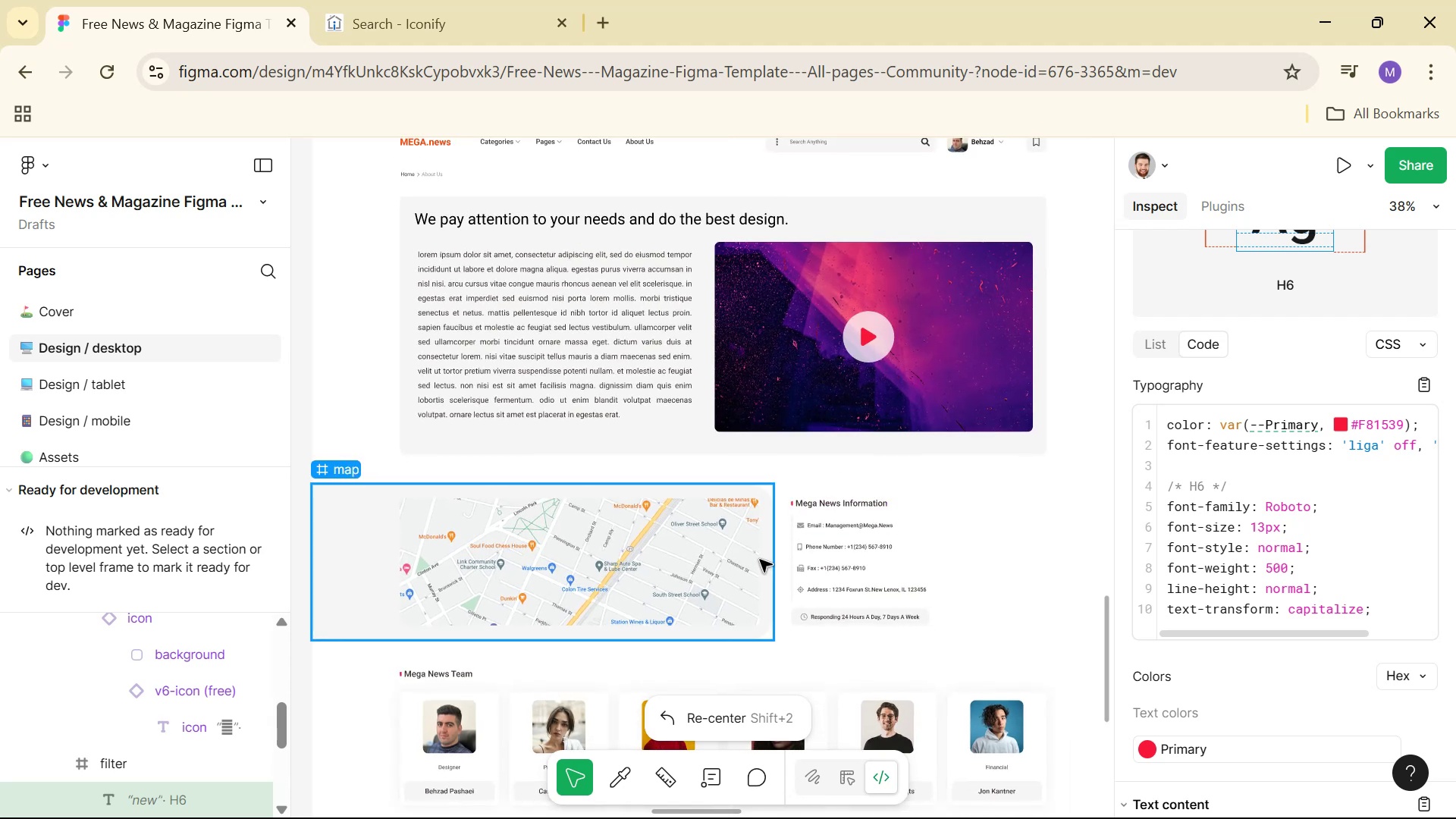 
hold_key(key=ControlLeft, duration=0.66)
 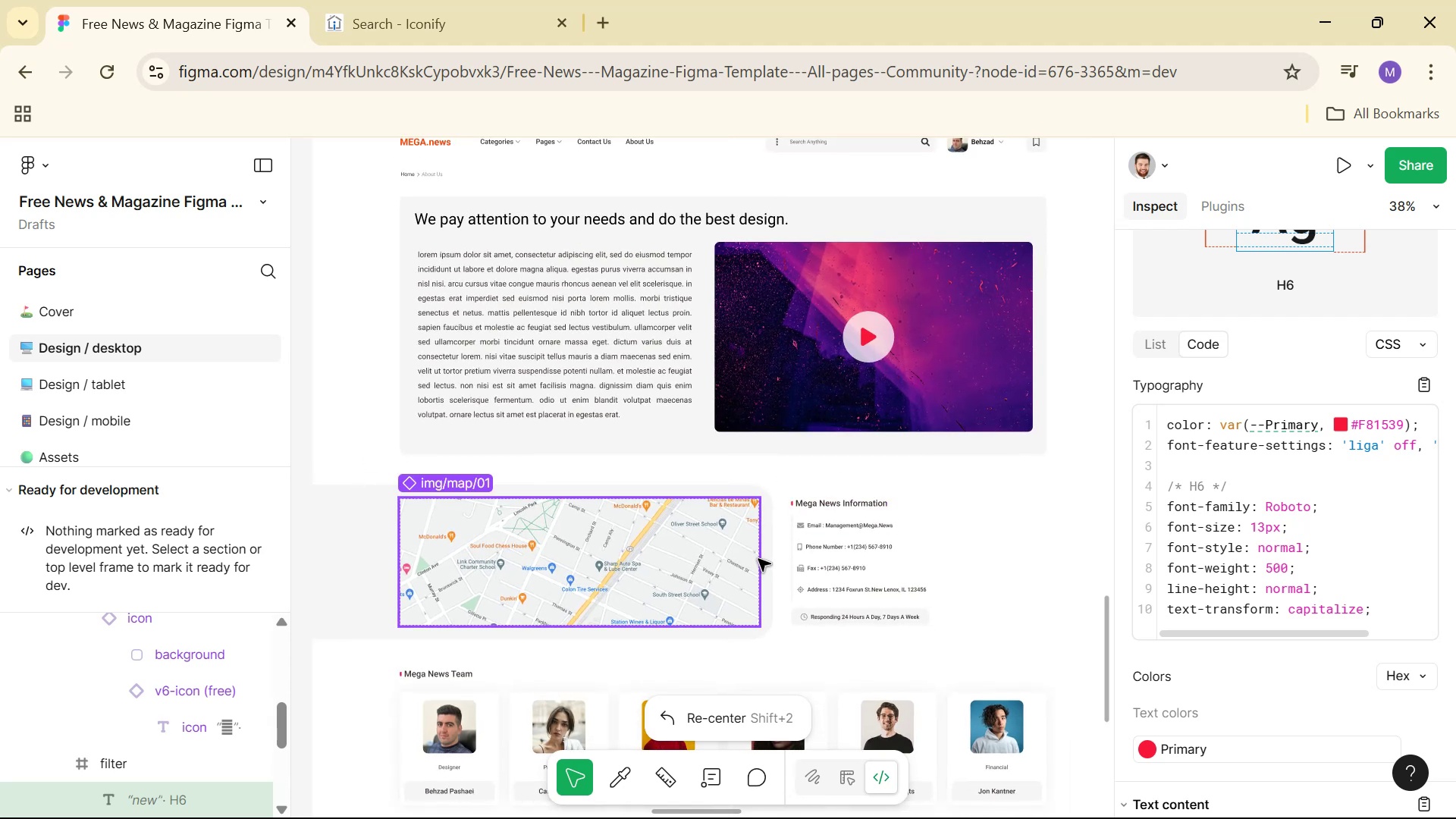 
hold_key(key=ControlLeft, duration=1.52)
scroll: coordinate [761, 561], scroll_direction: down, amount: 3.0
 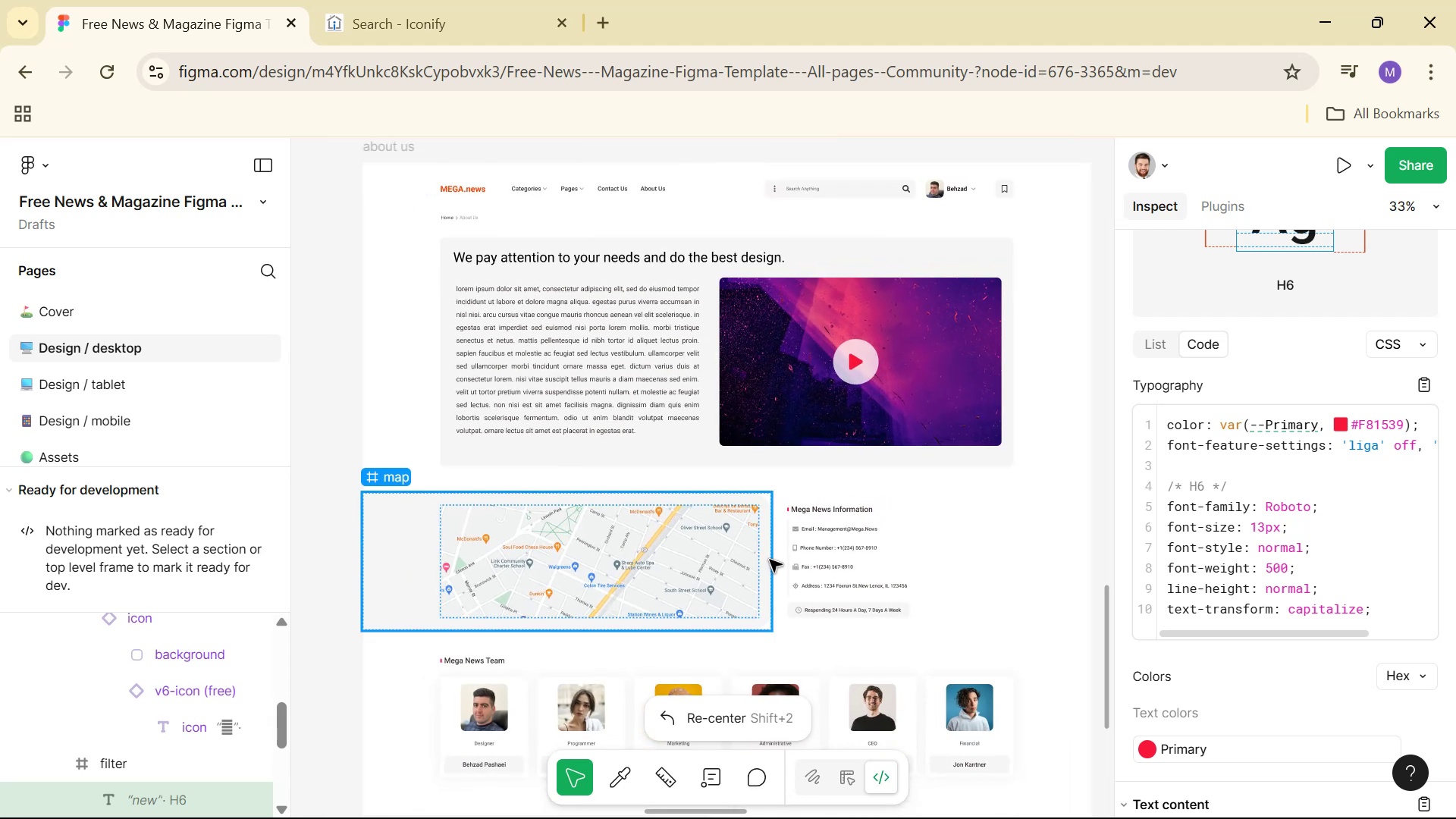 
hold_key(key=ControlLeft, duration=0.42)
 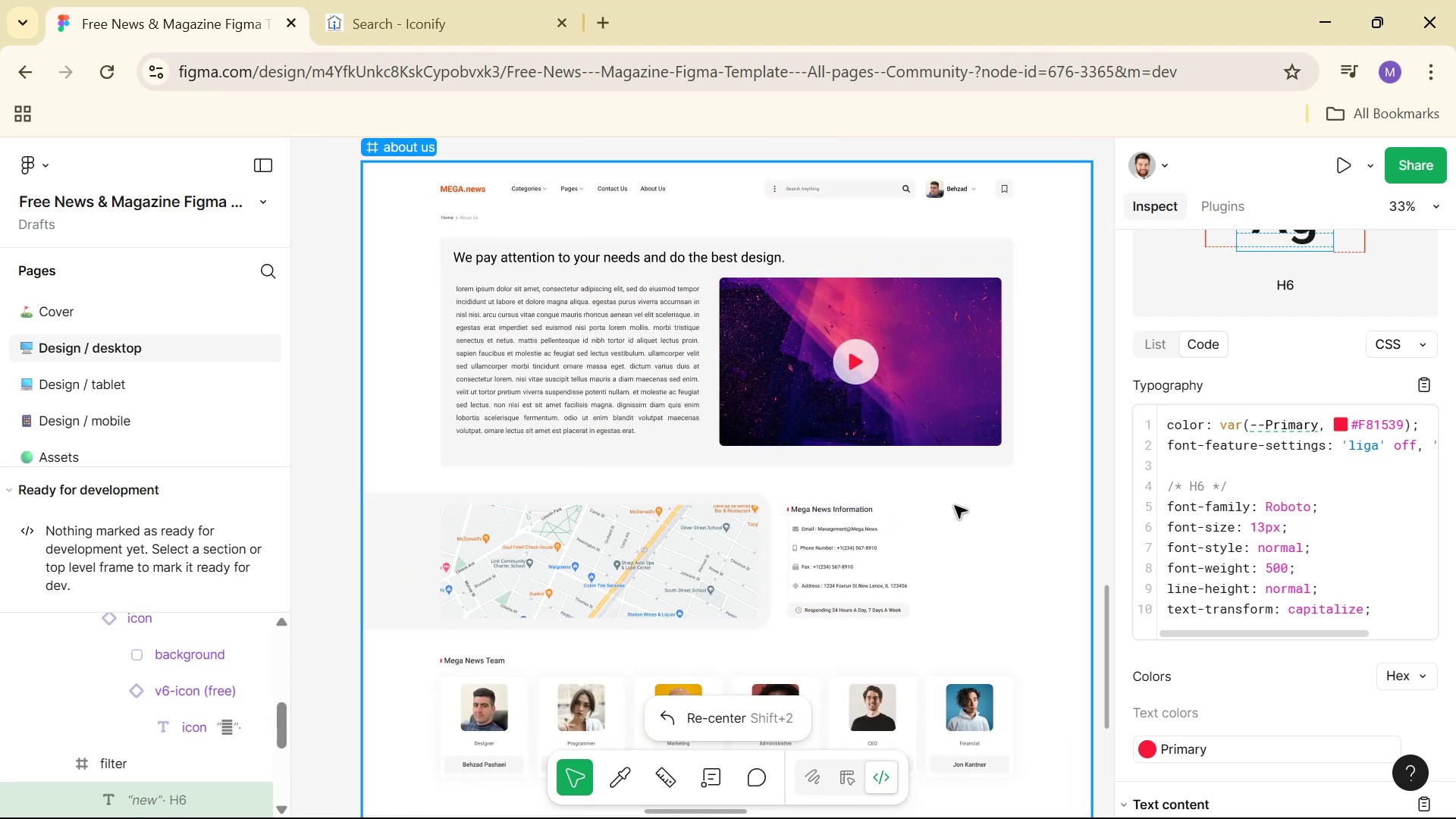 
key(Alt+Tab)
 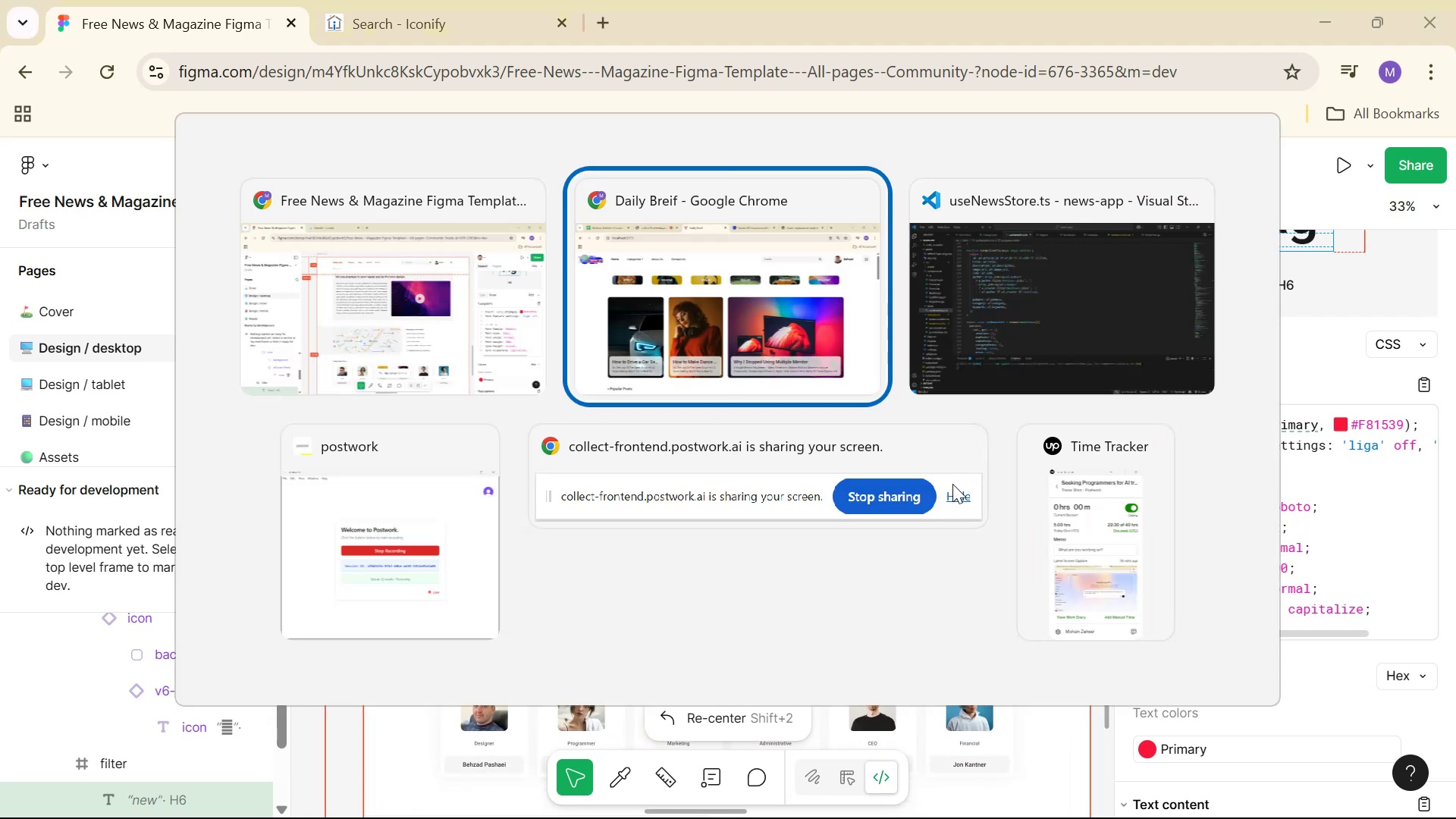 
key(Alt+Tab)
 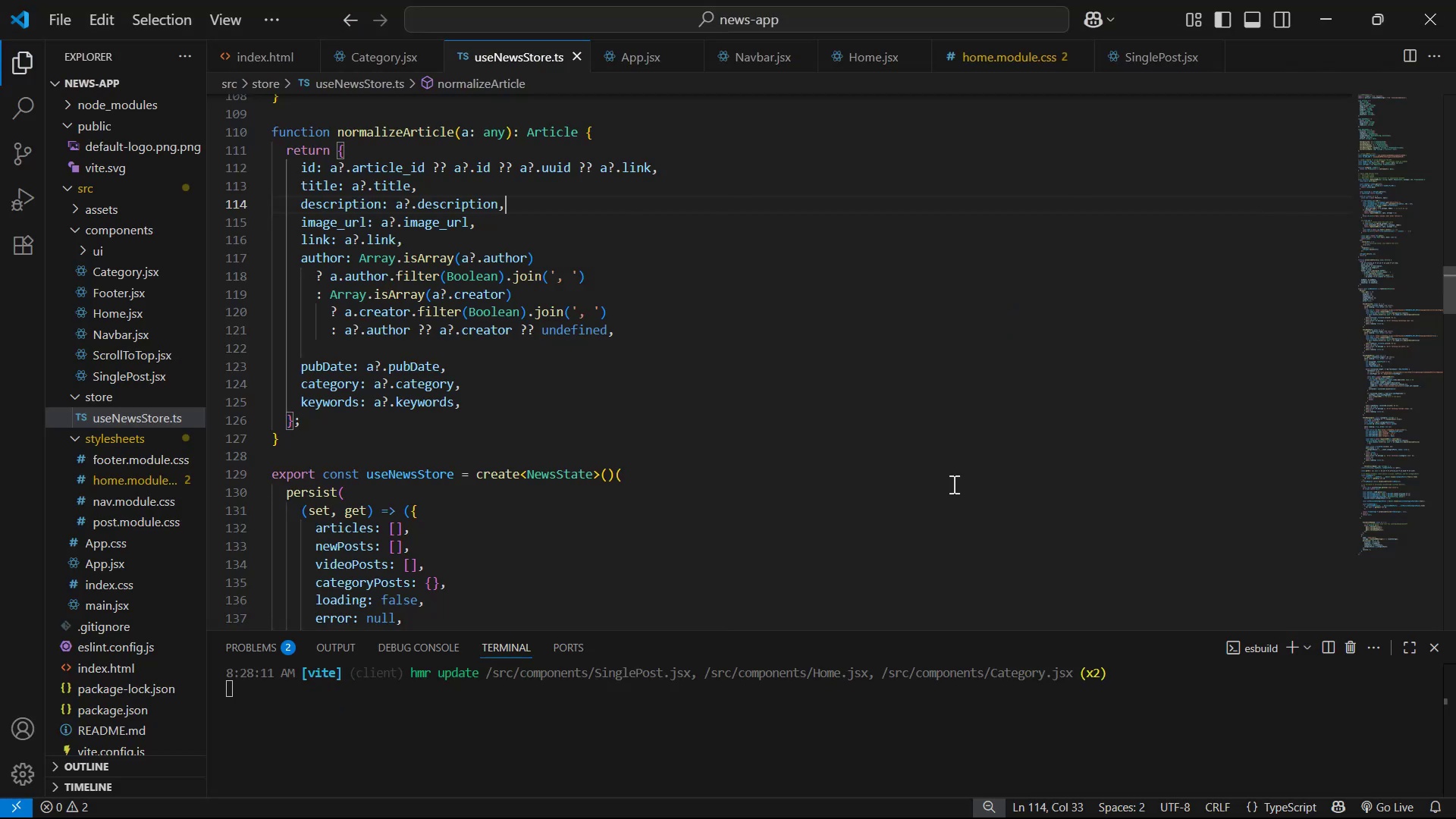 
key(Alt+AltLeft)
 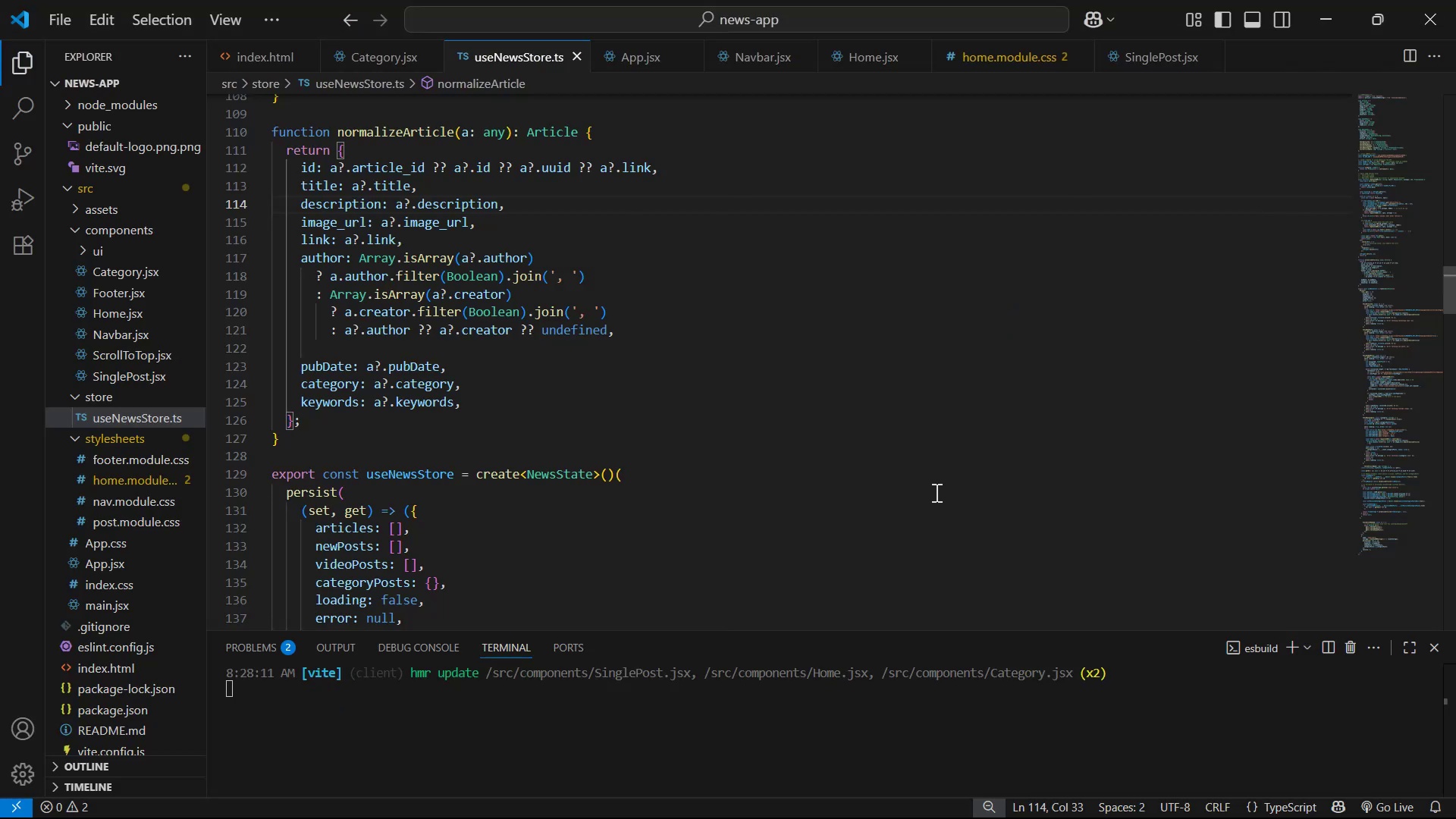 
key(Alt+Tab)
 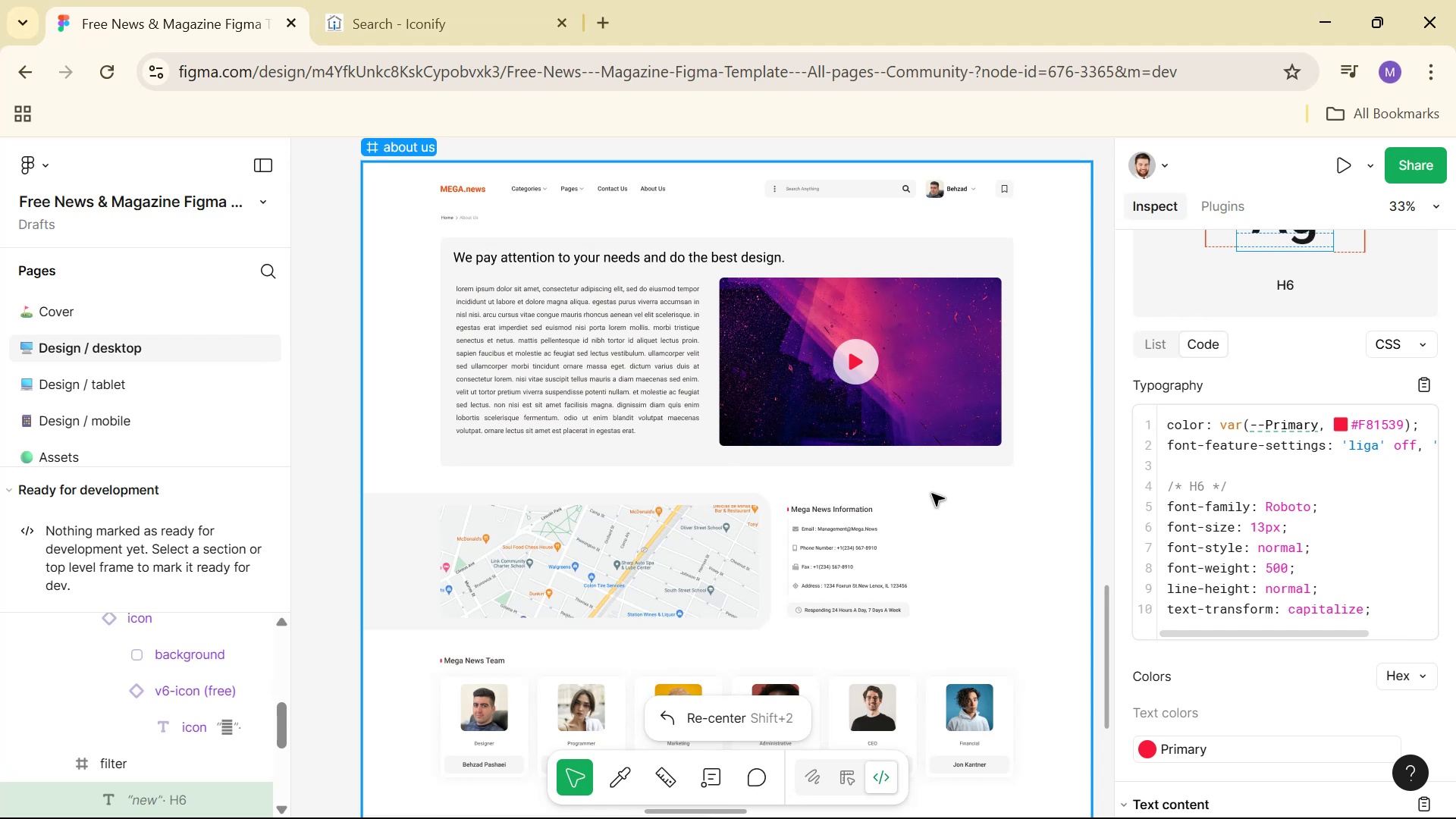 
scroll: coordinate [928, 496], scroll_direction: down, amount: 3.0
 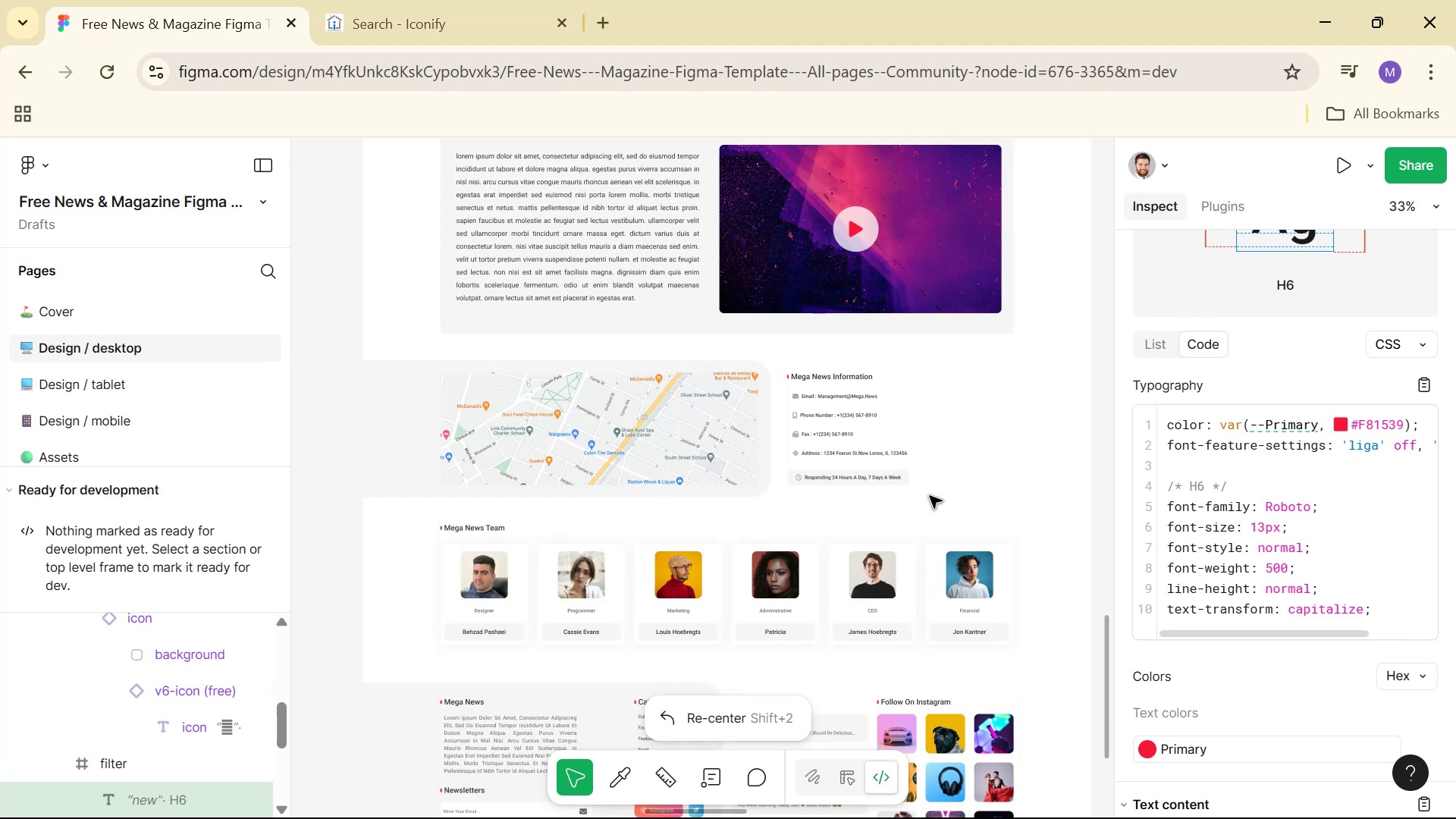 
scroll: coordinate [931, 493], scroll_direction: up, amount: 4.0
 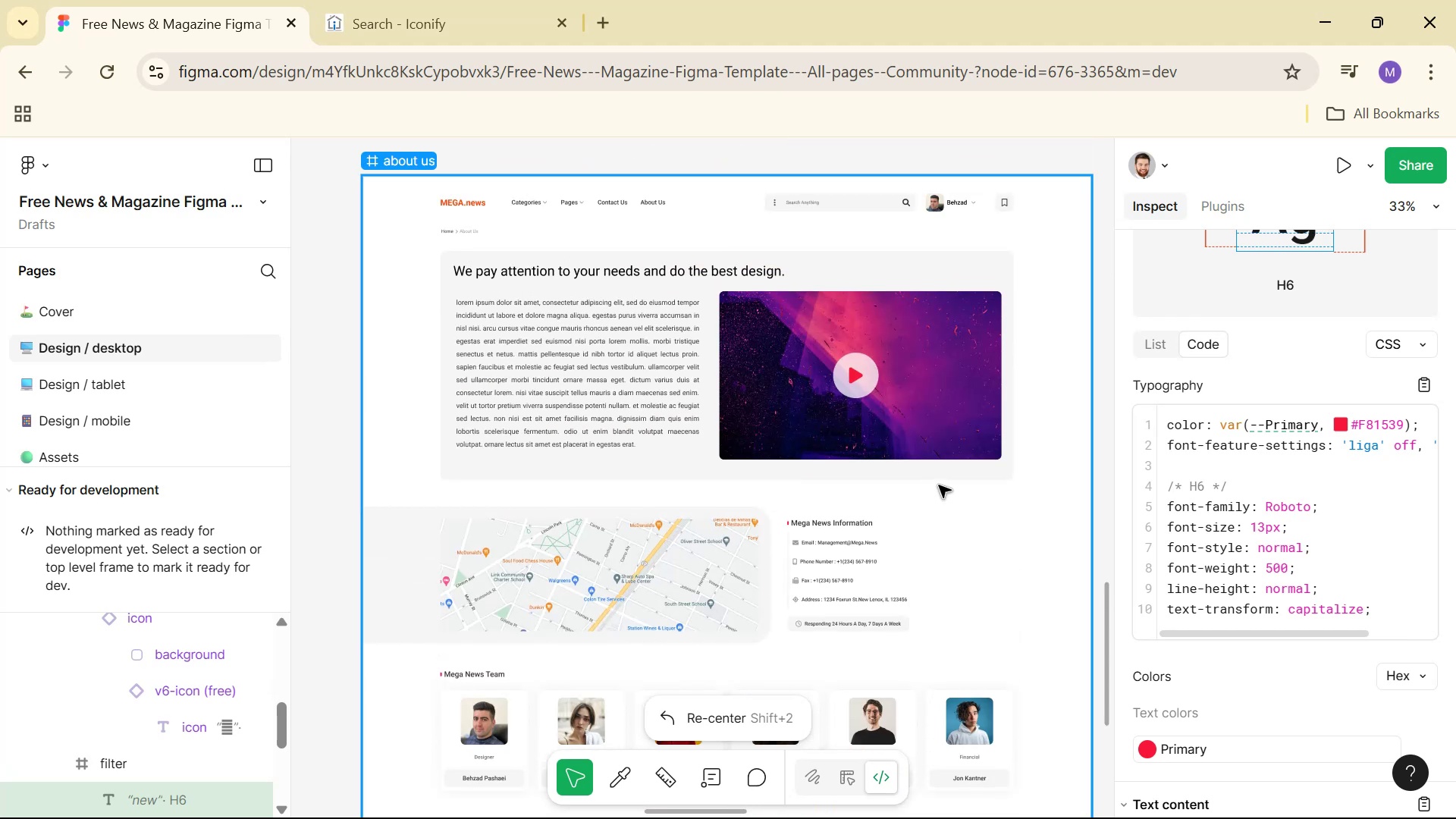 
scroll: coordinate [940, 483], scroll_direction: down, amount: 10.0
 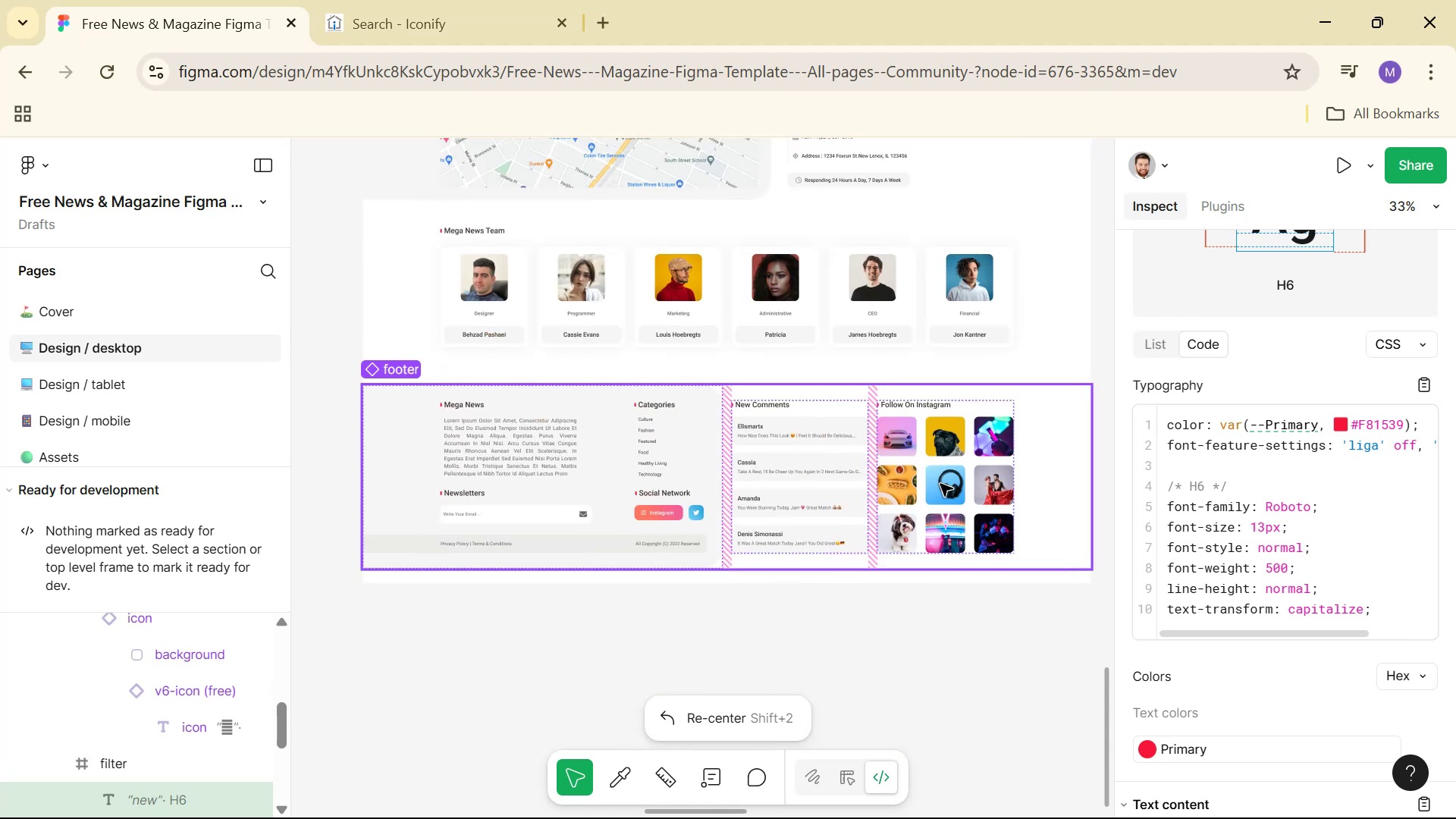 
scroll: coordinate [956, 444], scroll_direction: up, amount: 14.0
 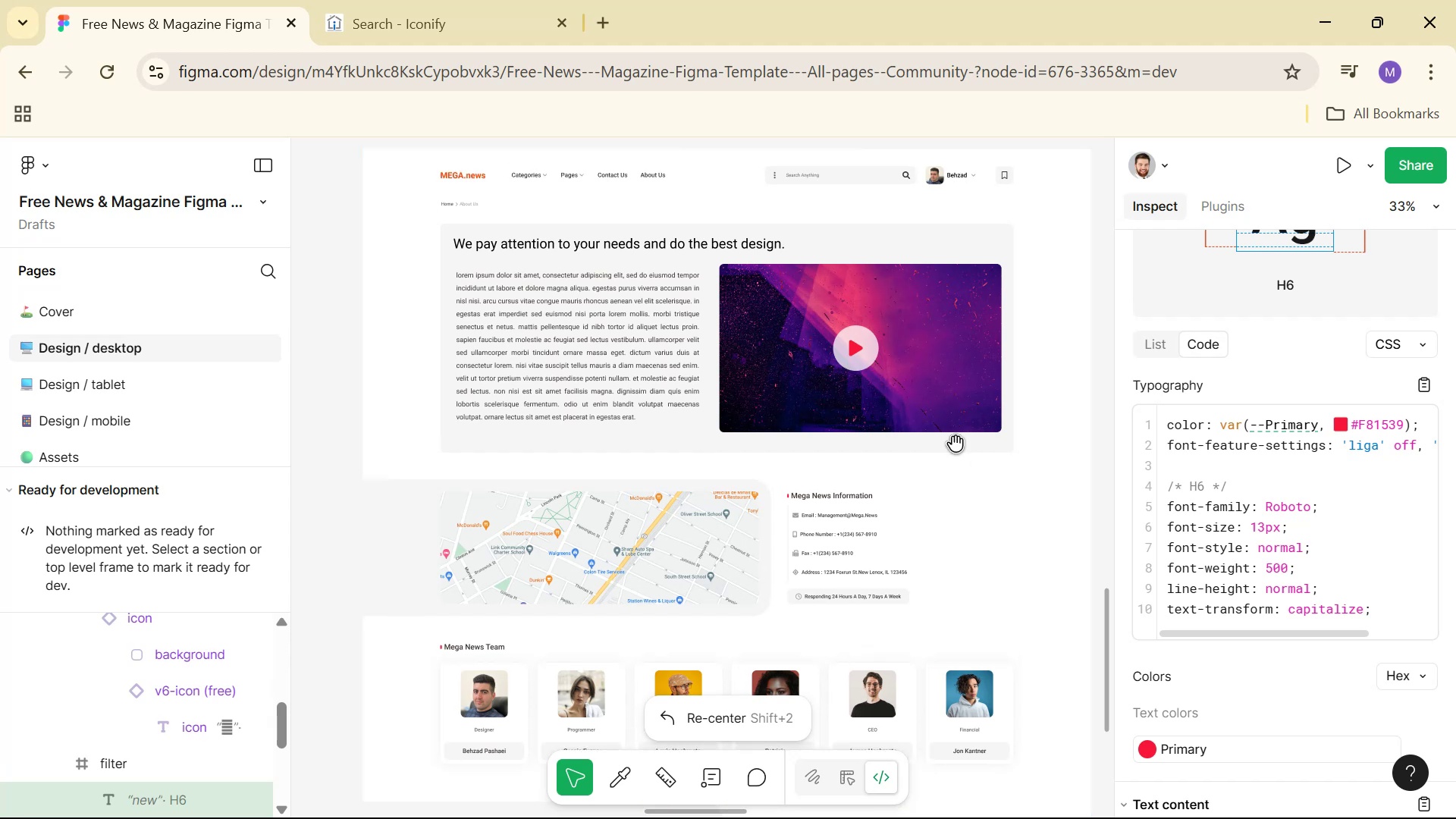 
key(Alt+AltLeft)
 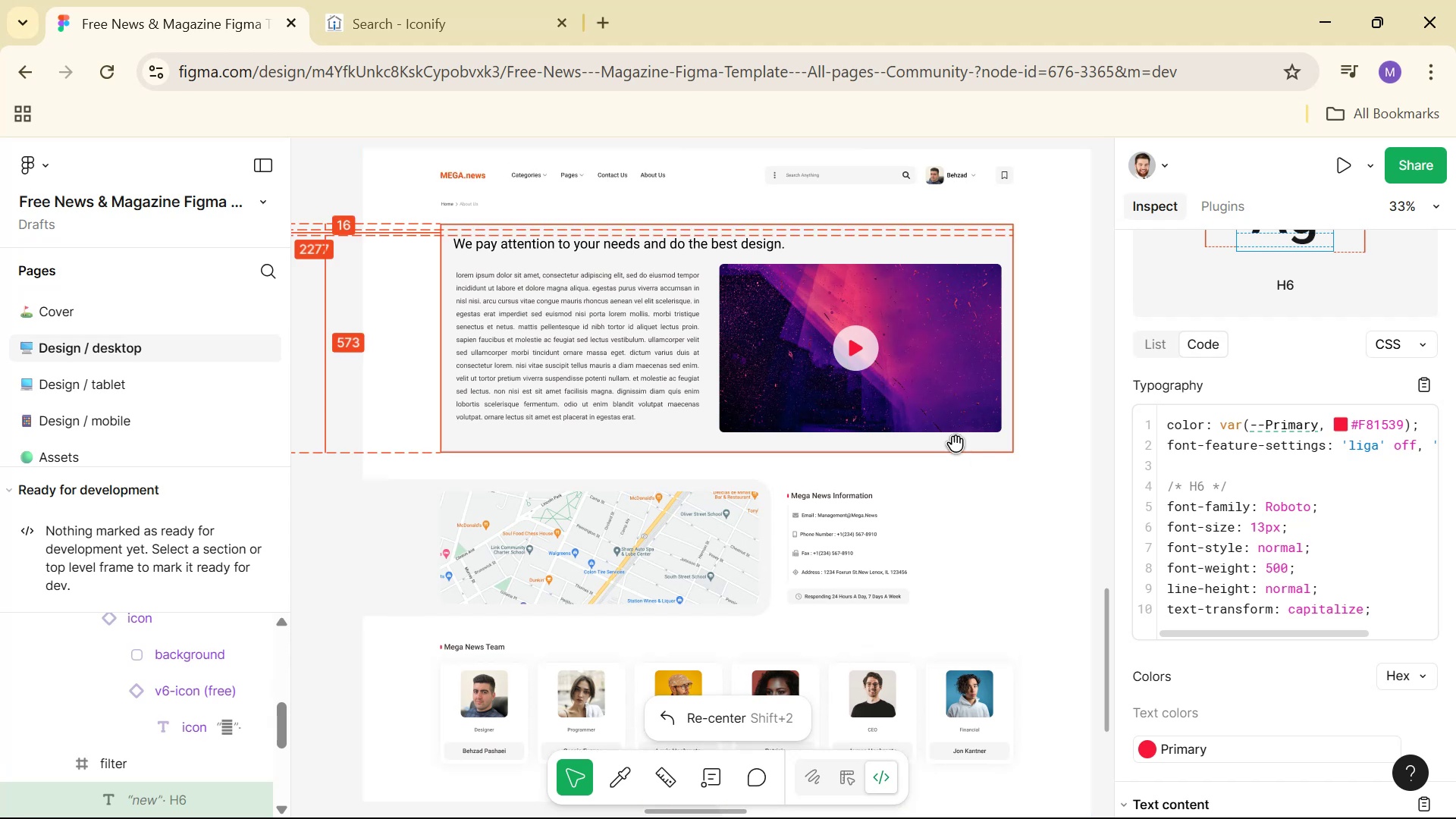 
key(Alt+Tab)
 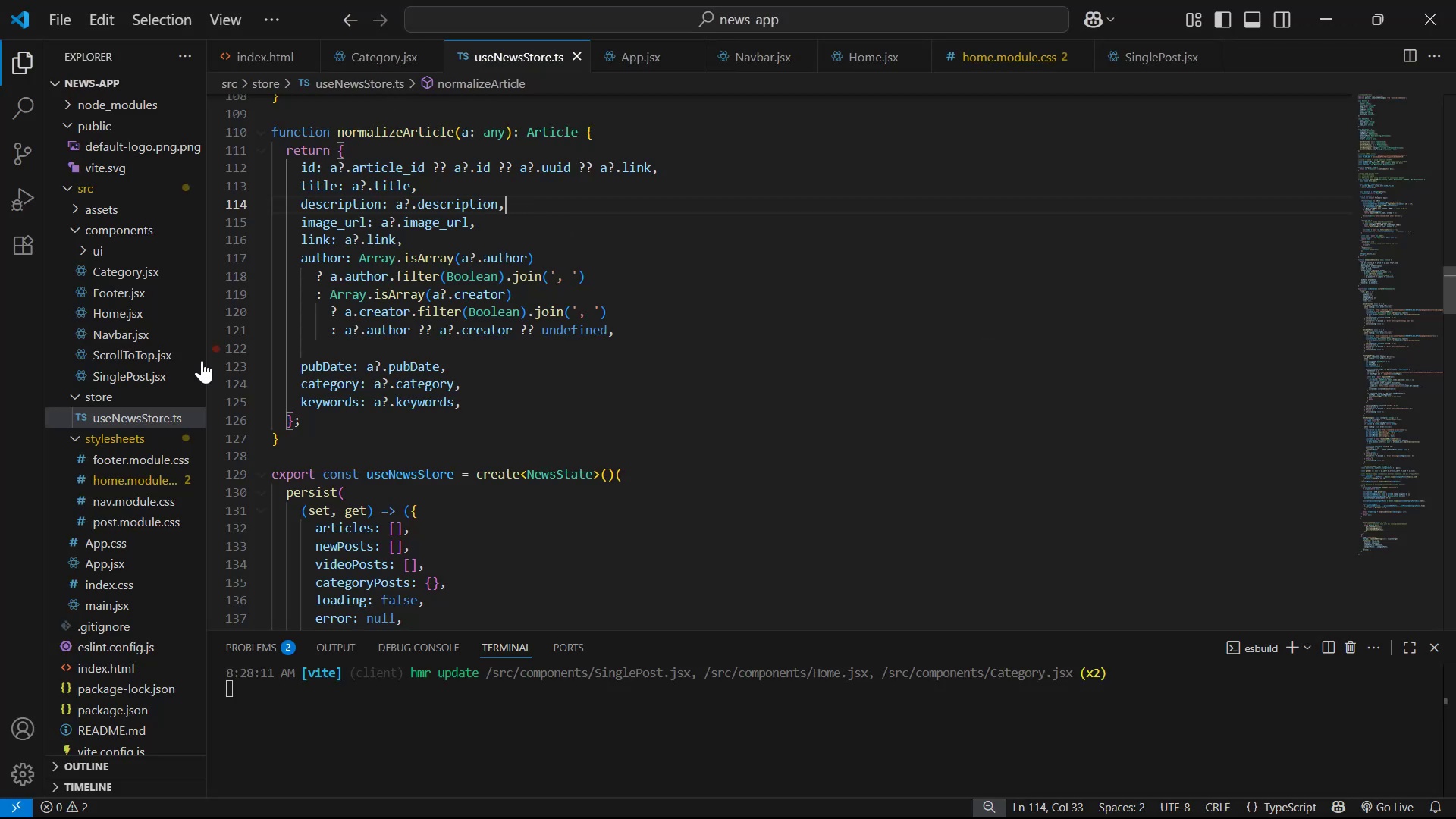 
wait(8.57)
 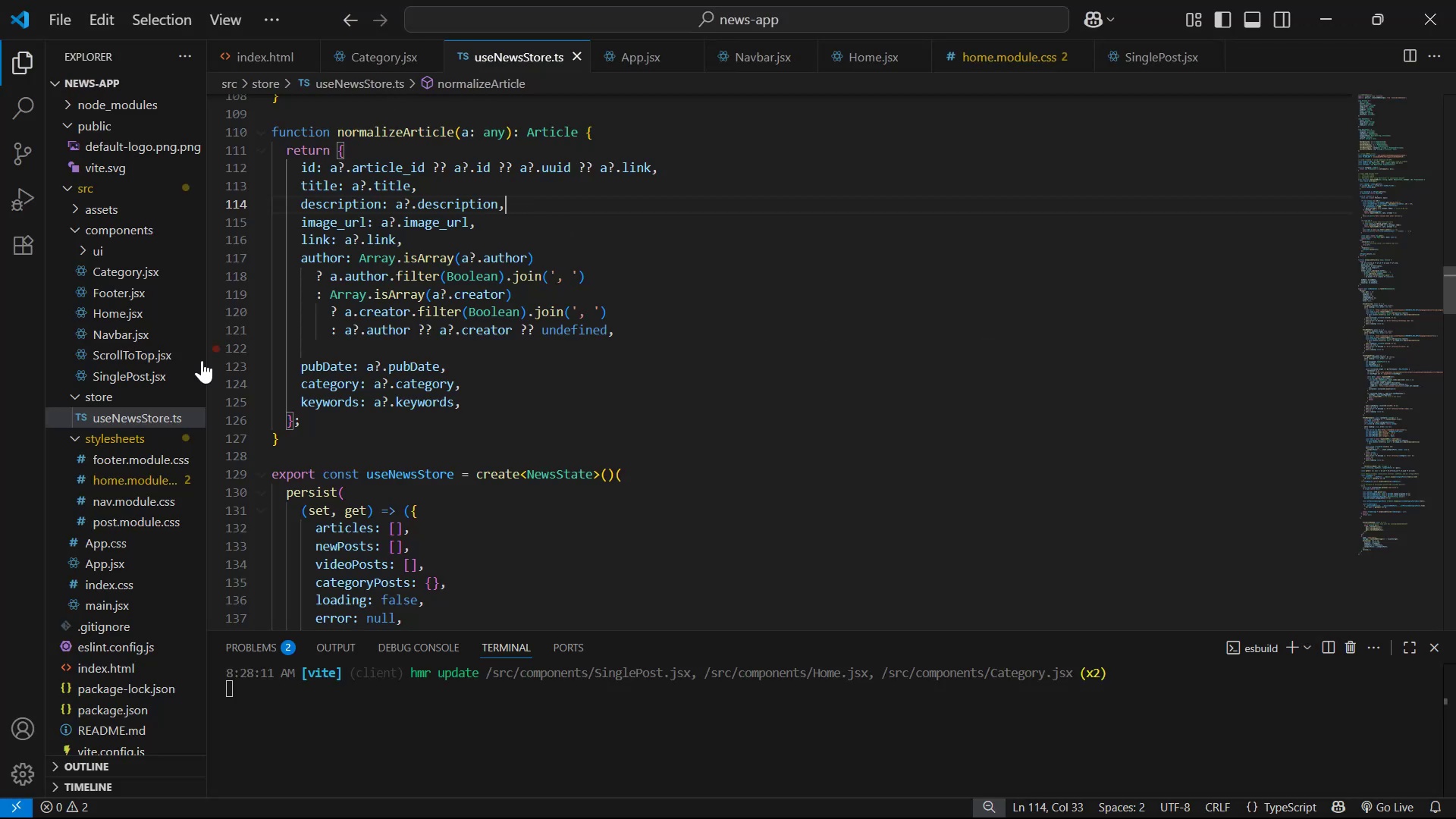 
double_click([154, 233])
 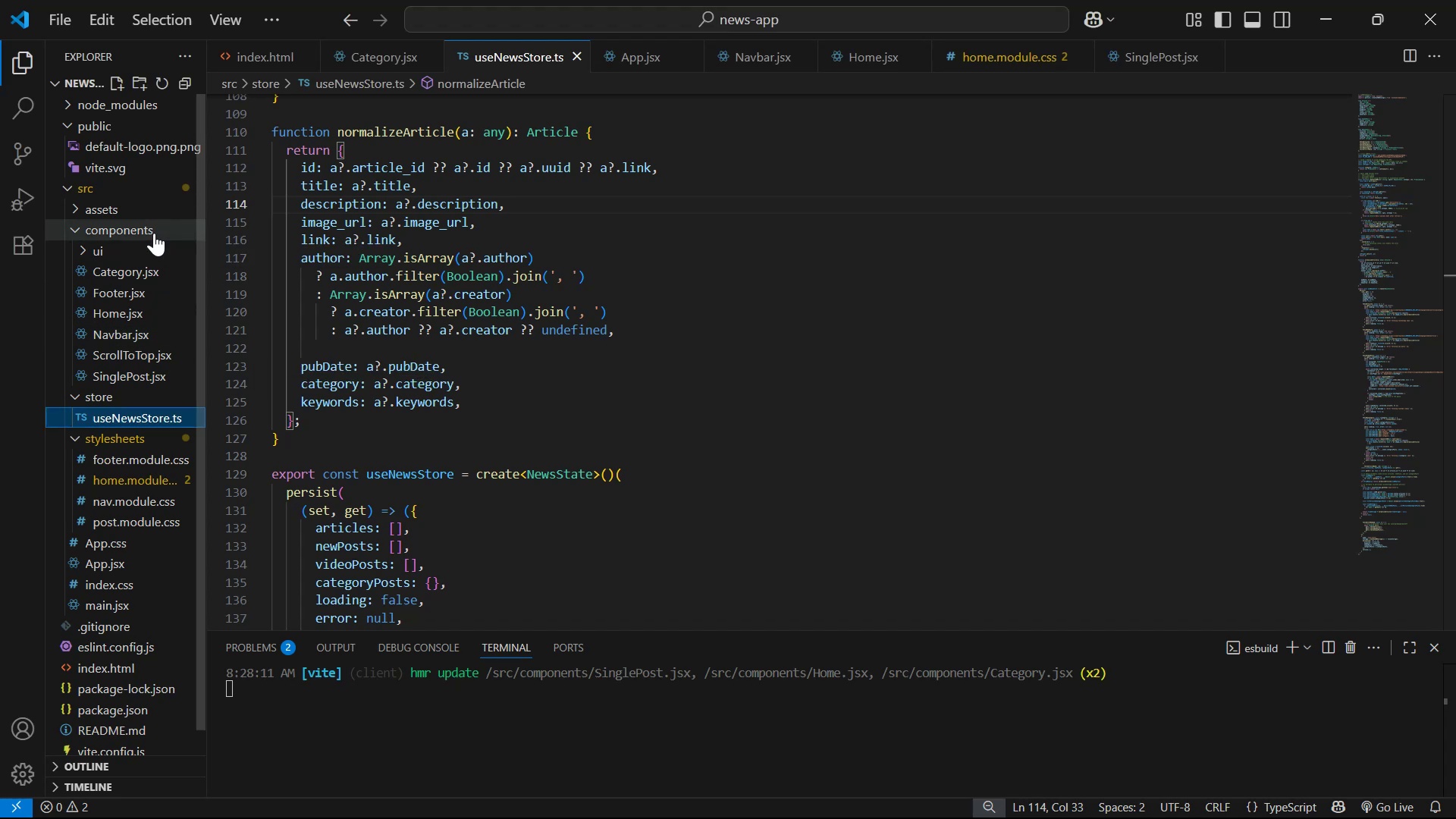 
triple_click([154, 233])
 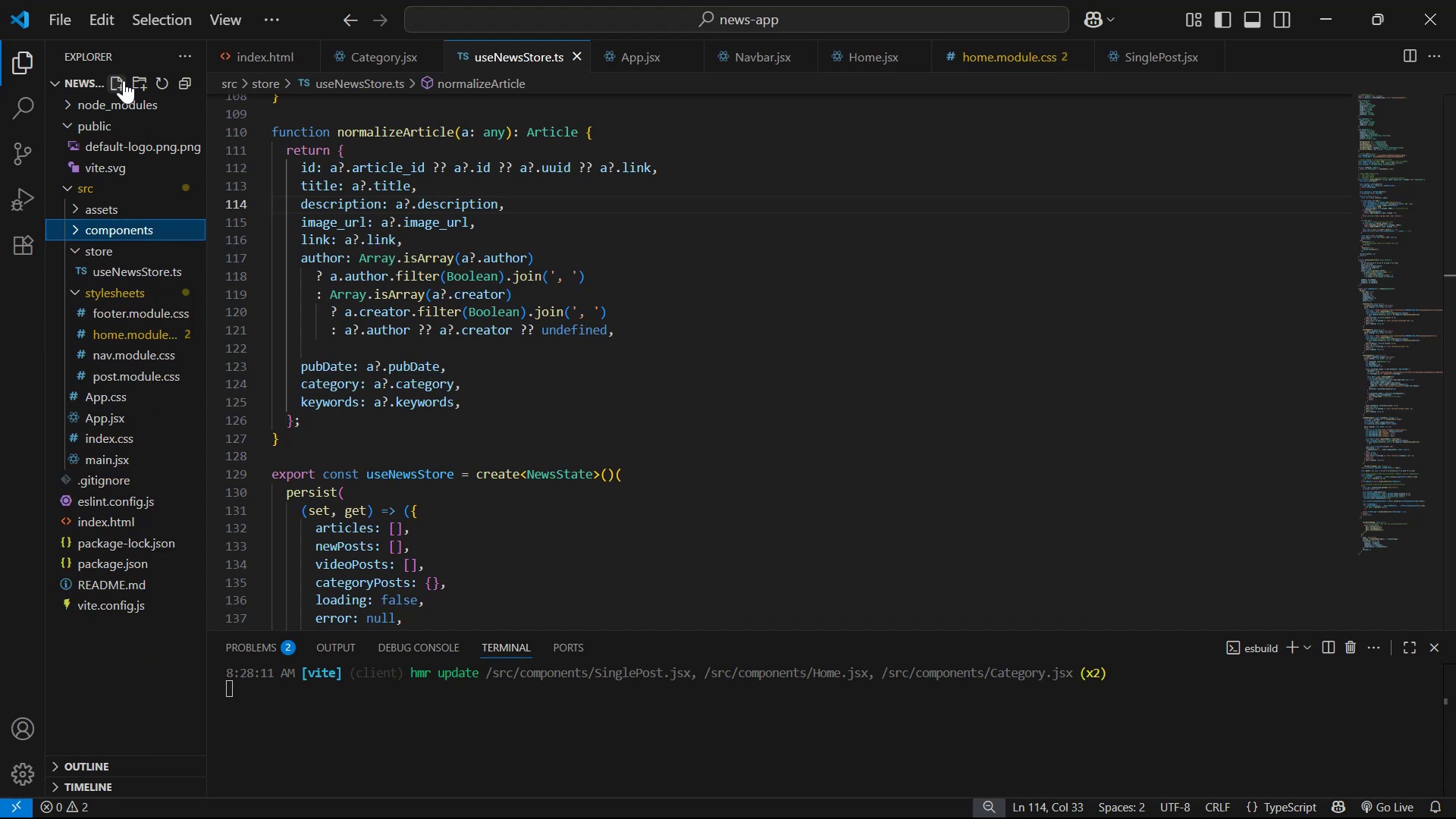 
left_click([124, 80])
 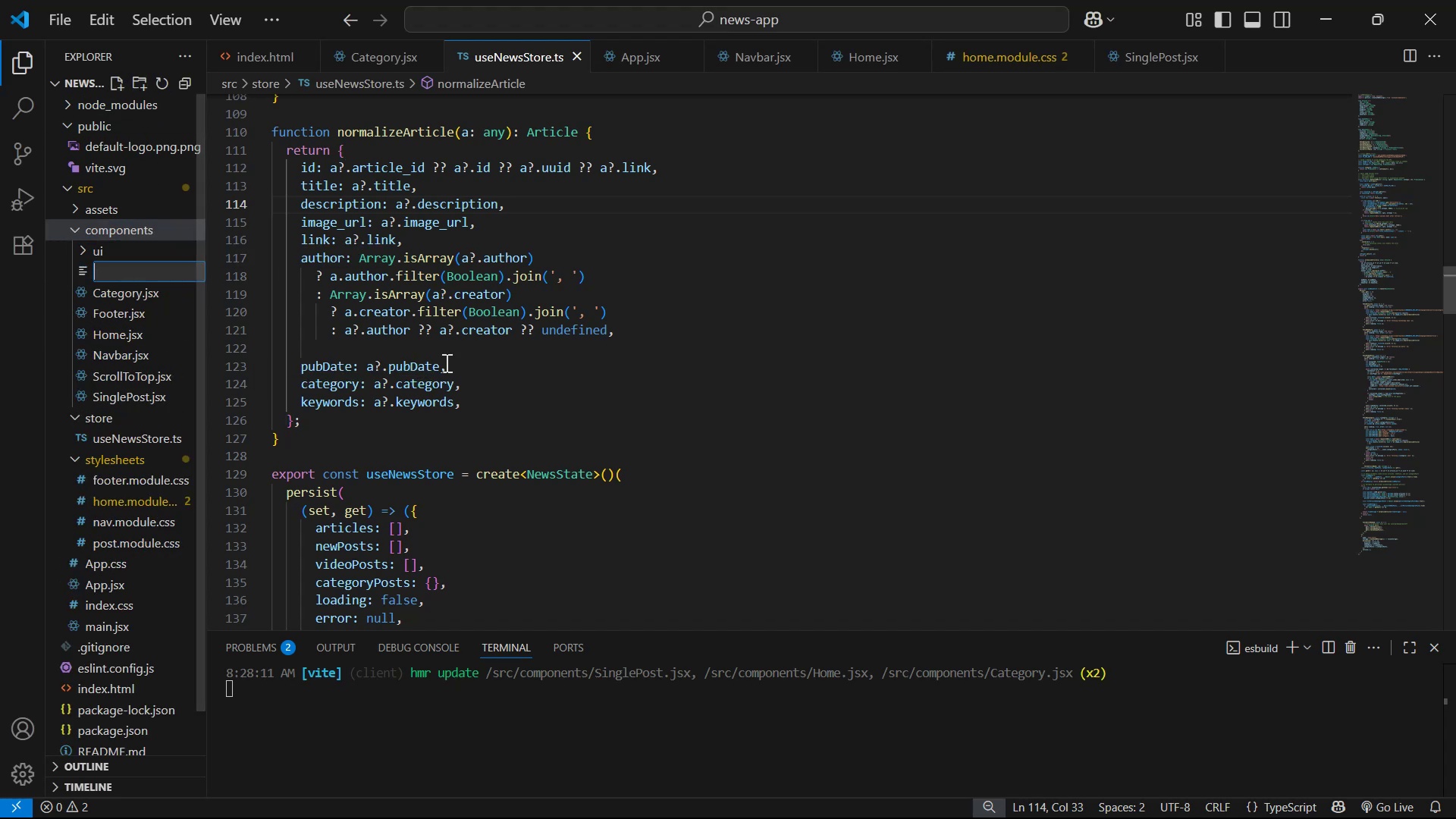 
type(About )
key(Backspace)
type(.jsx)
 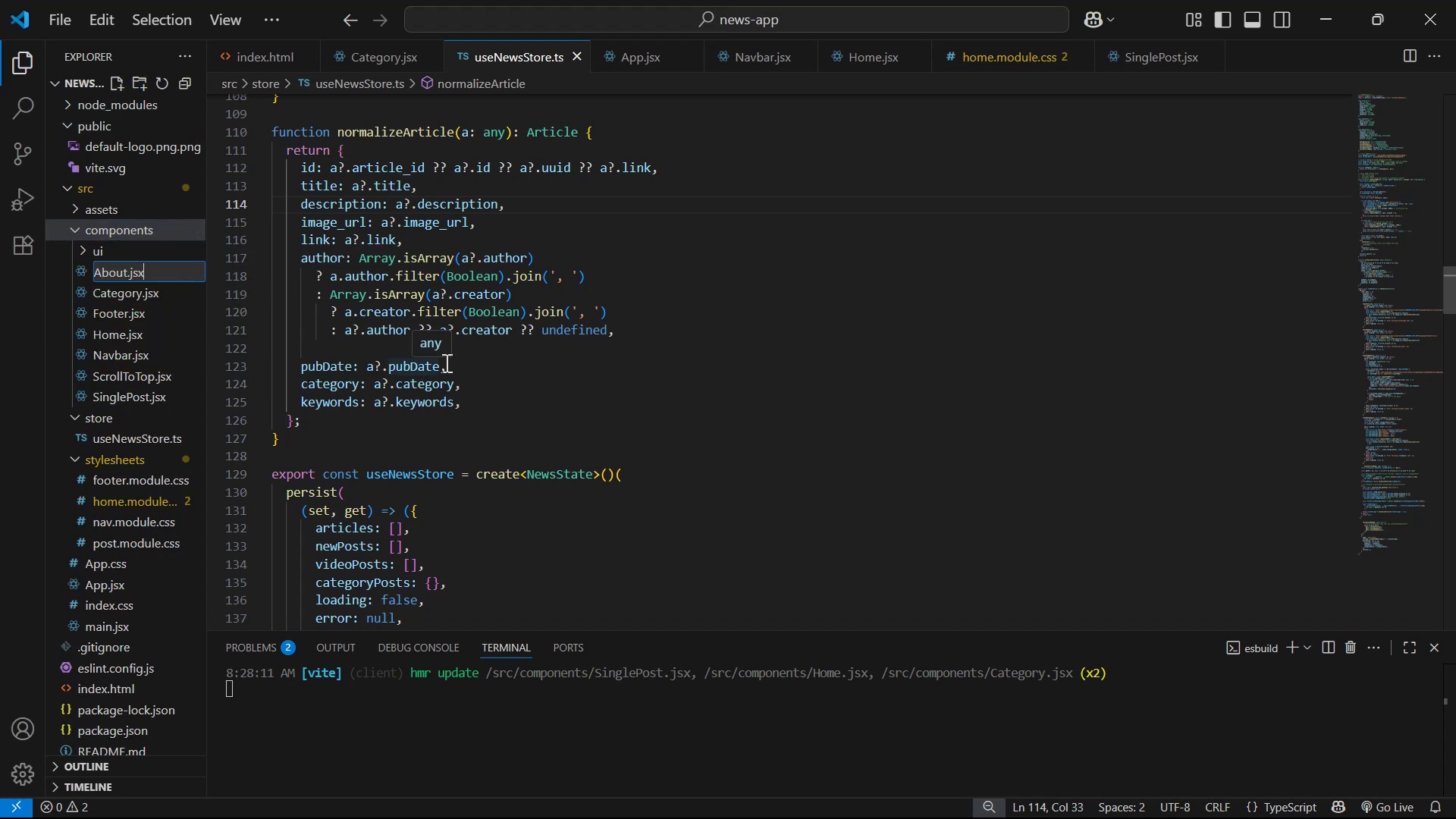 
key(Enter)
 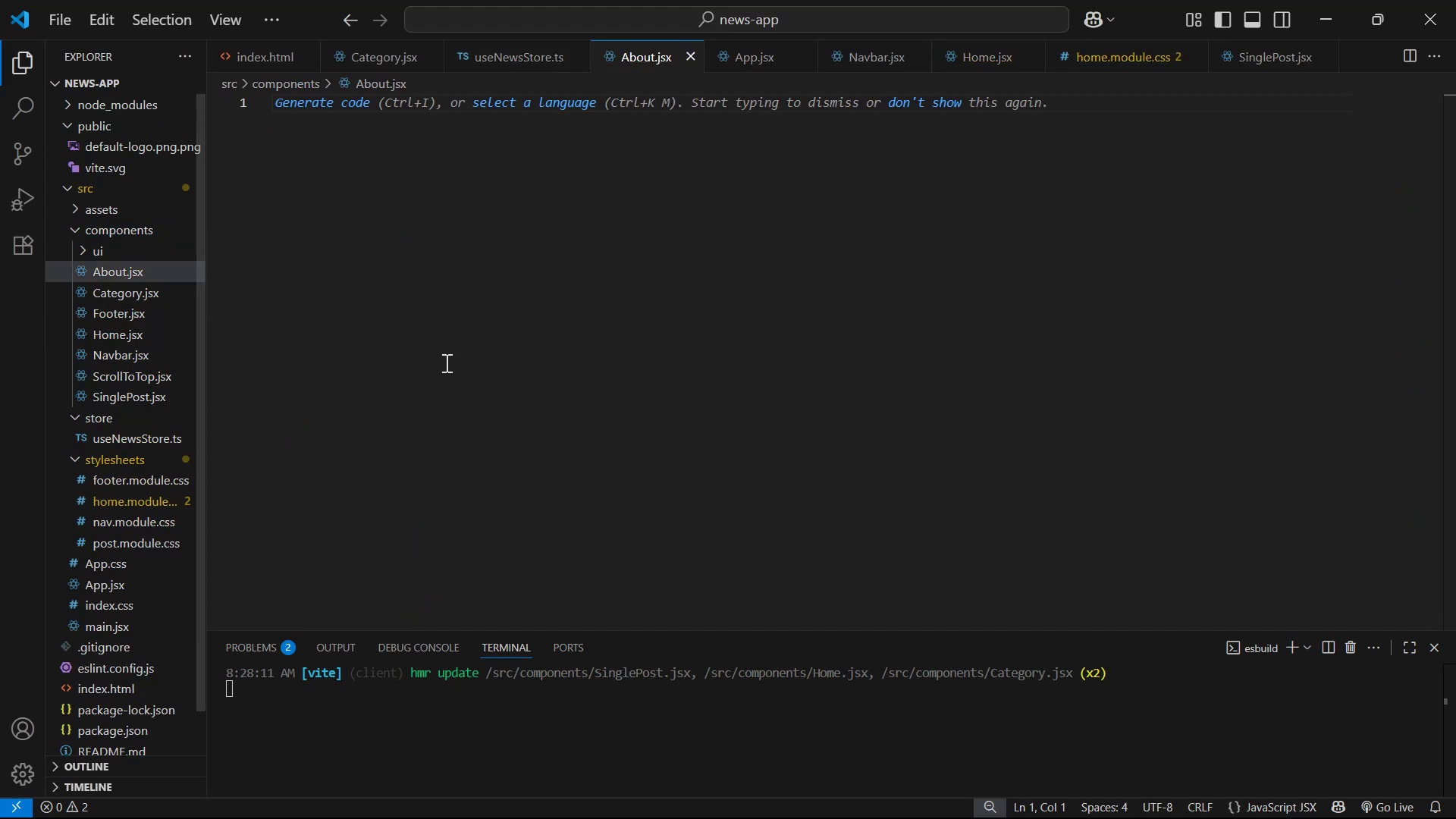 
type(rafce)
 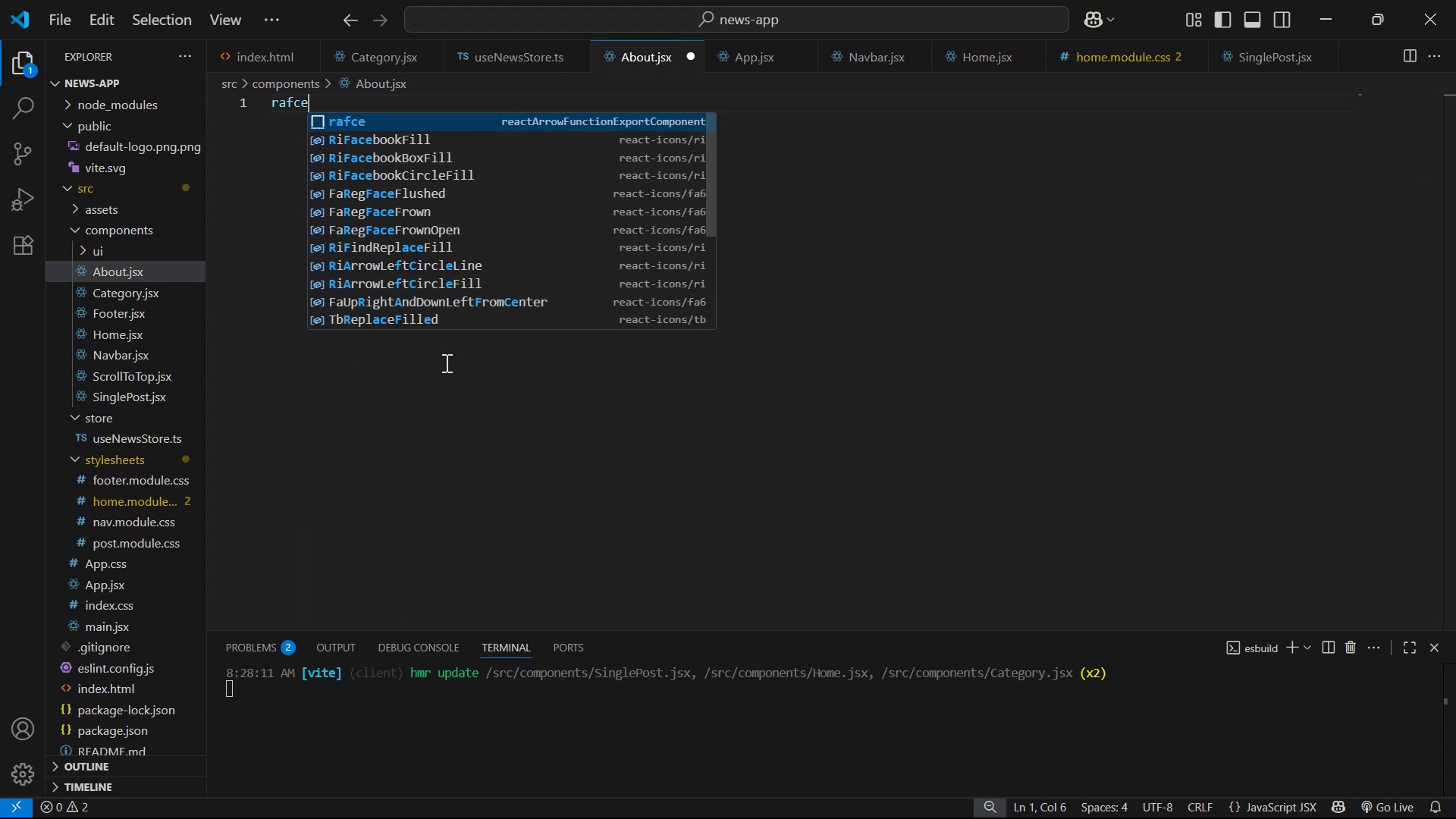 
key(Enter)
 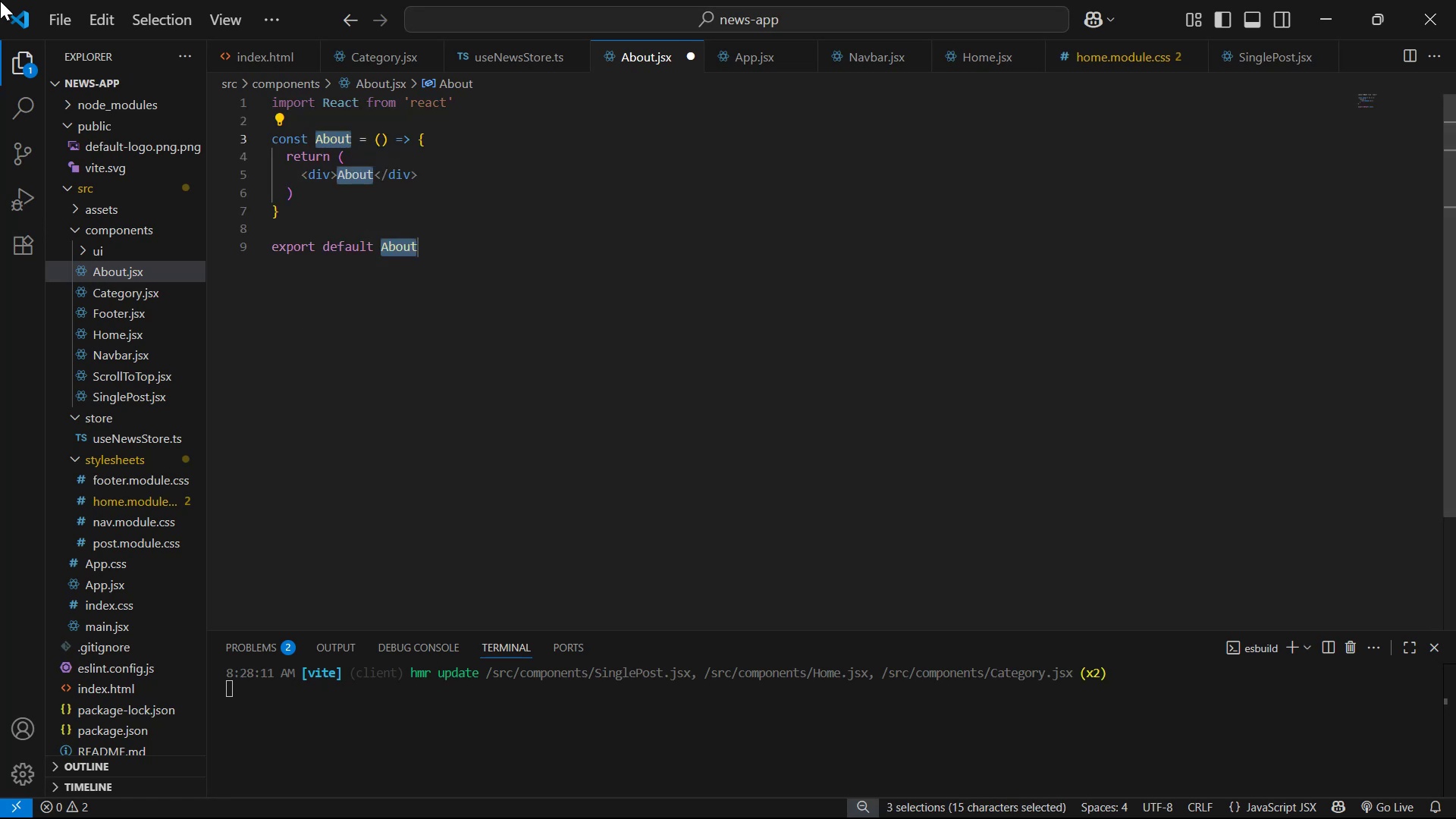 
left_click([739, 271])
 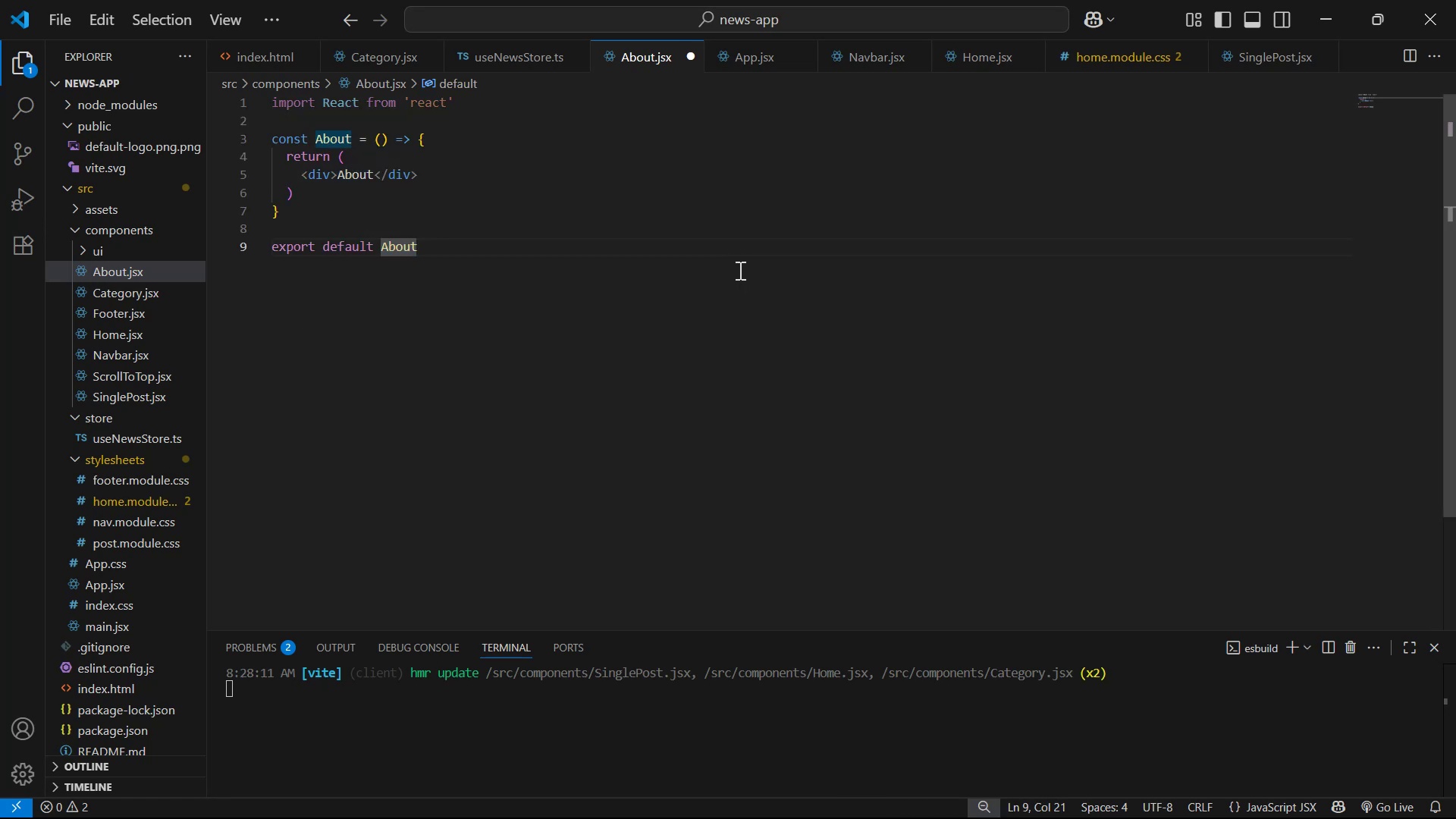 
key(Semicolon)
 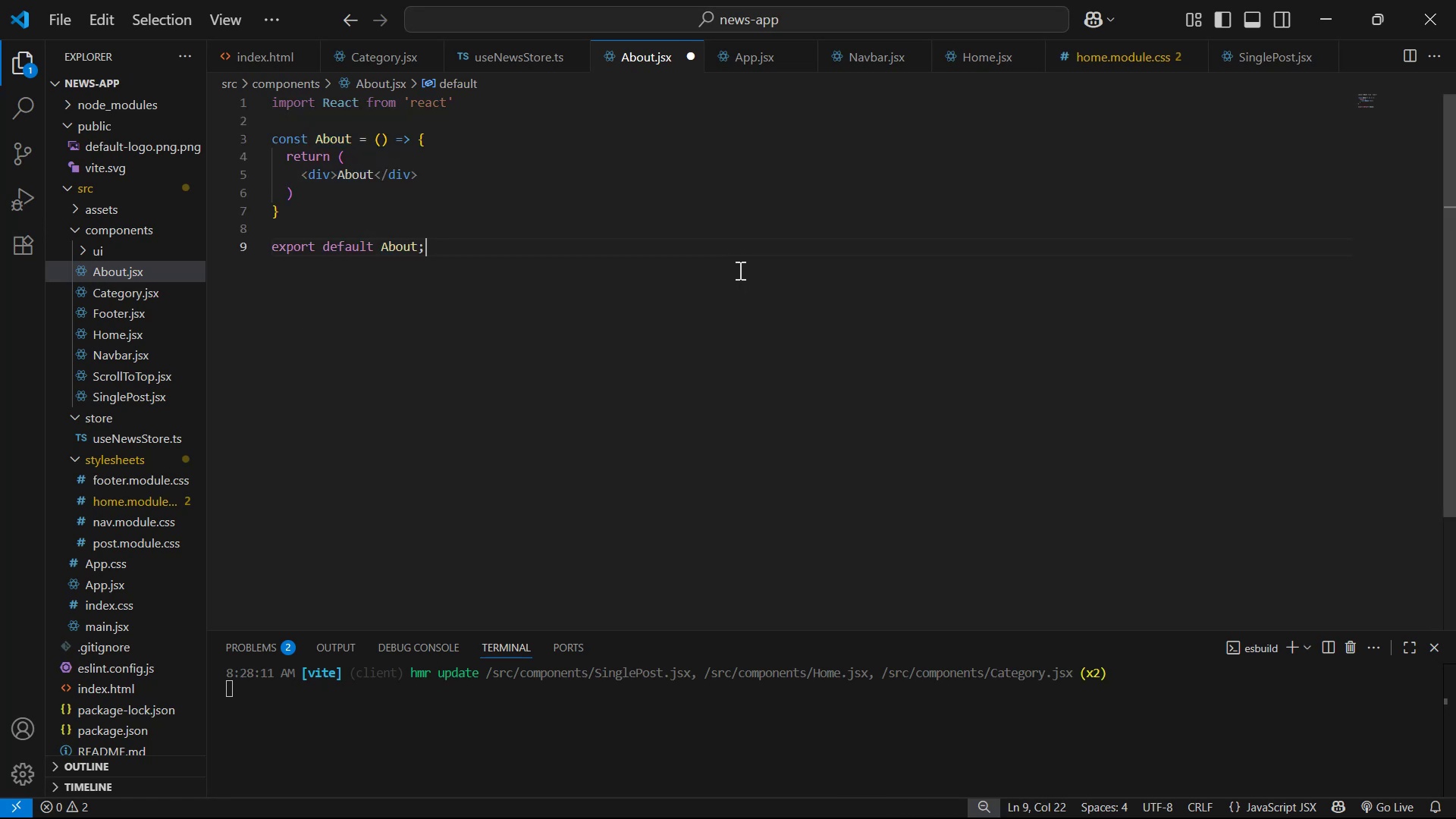 
key(Control+S)
 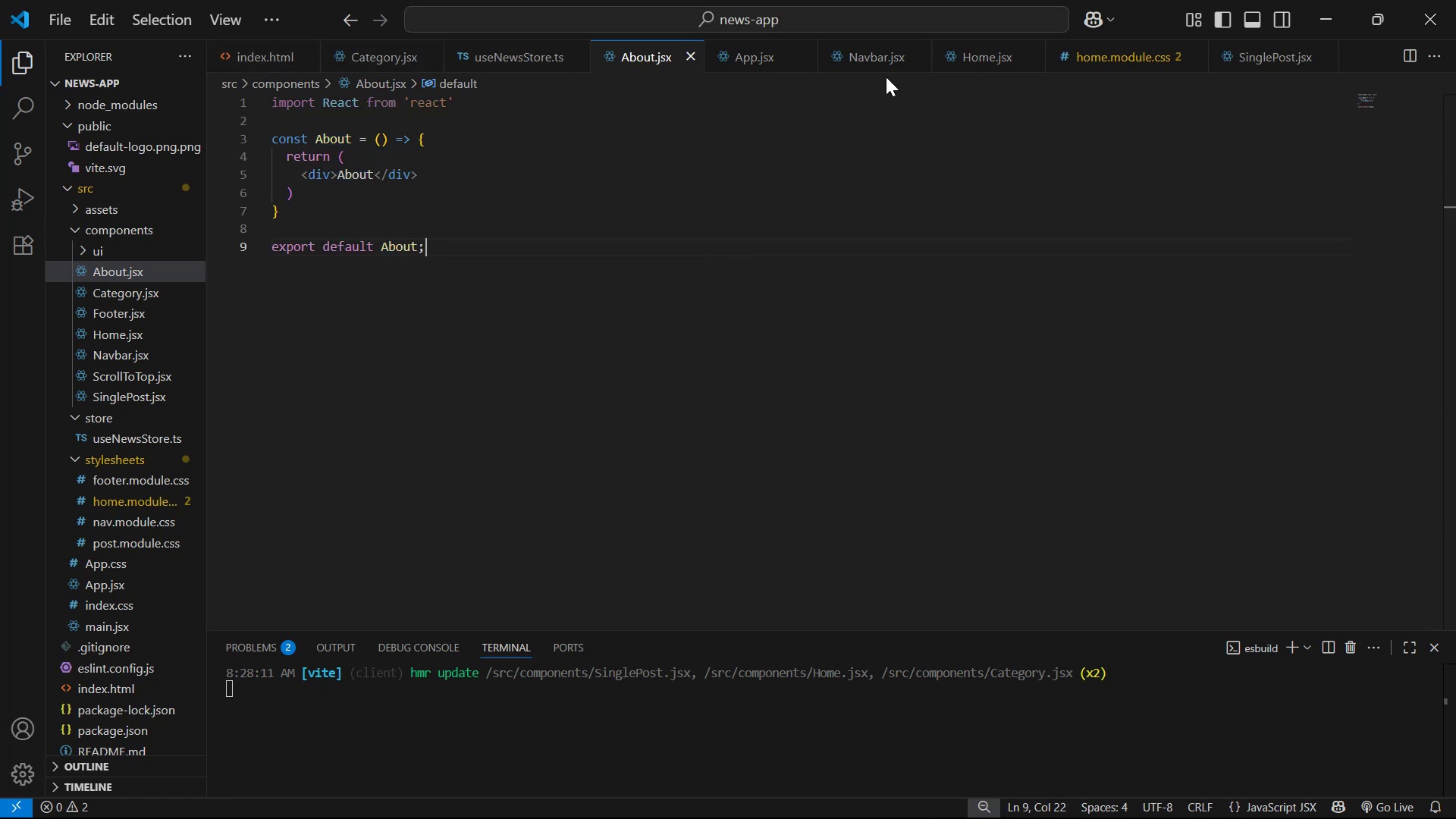 
wait(5.15)
 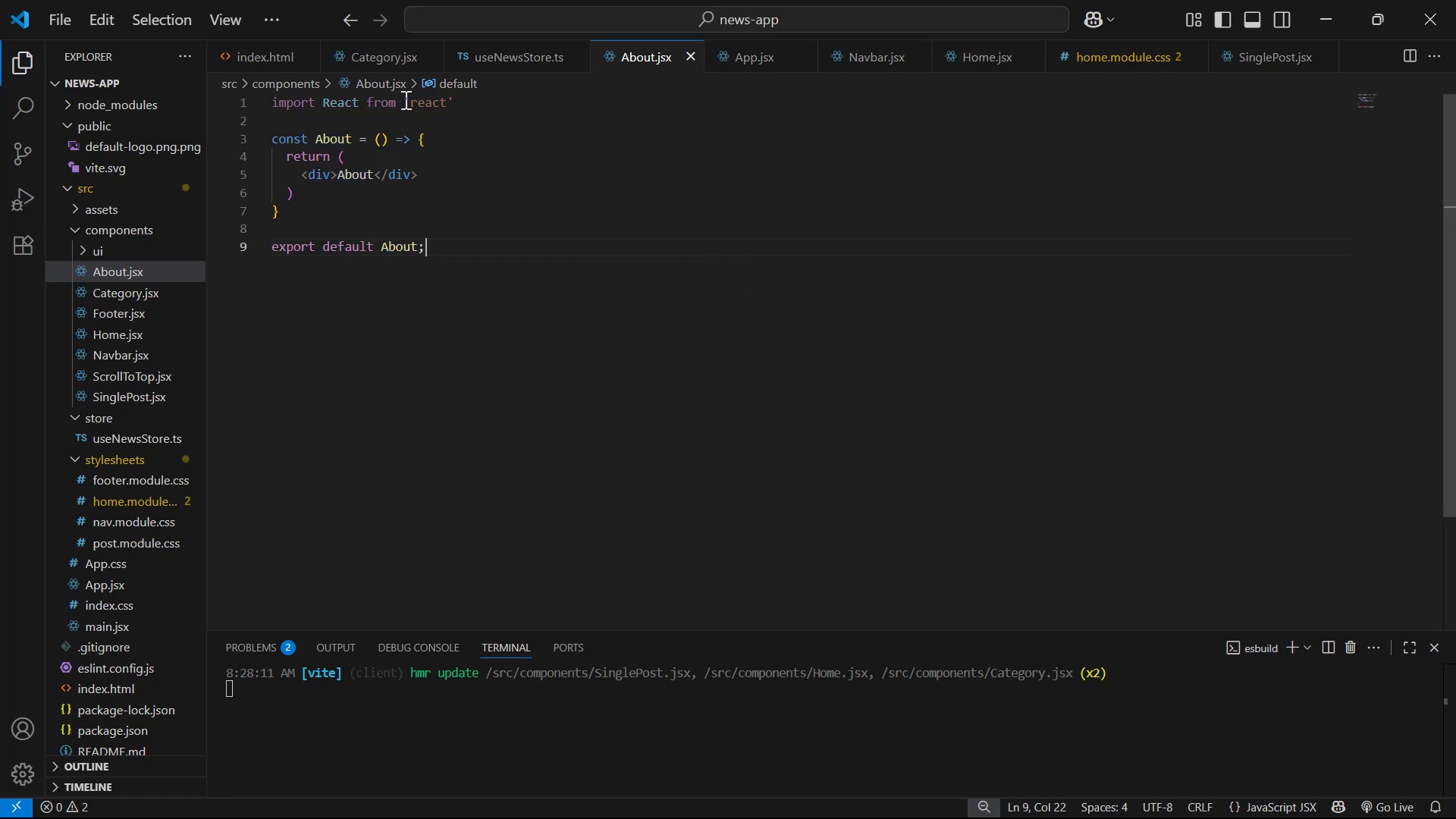 
left_click([775, 54])
 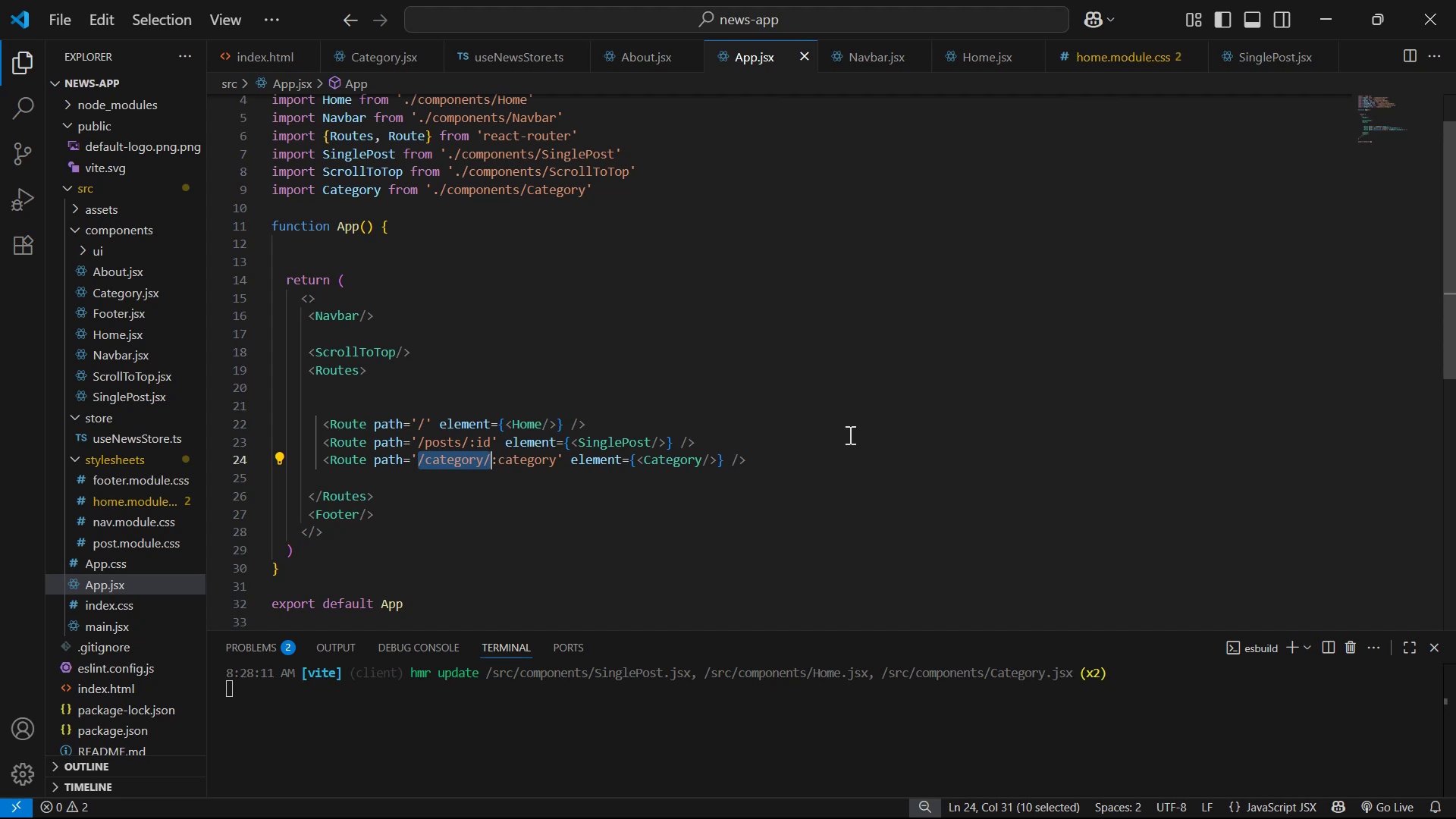 
left_click([856, 441])
 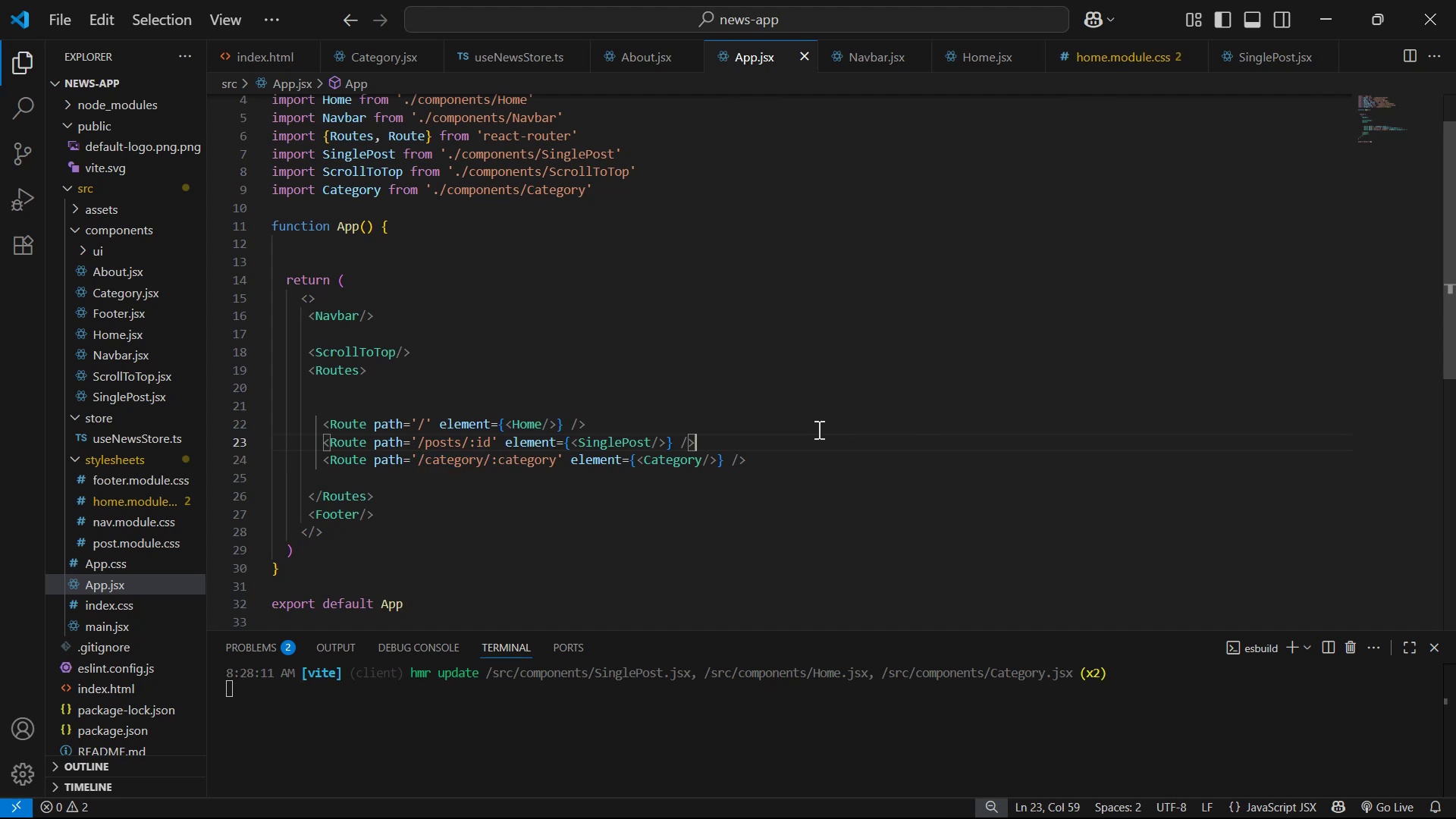 
hold_key(key=AltLeft, duration=0.62)
 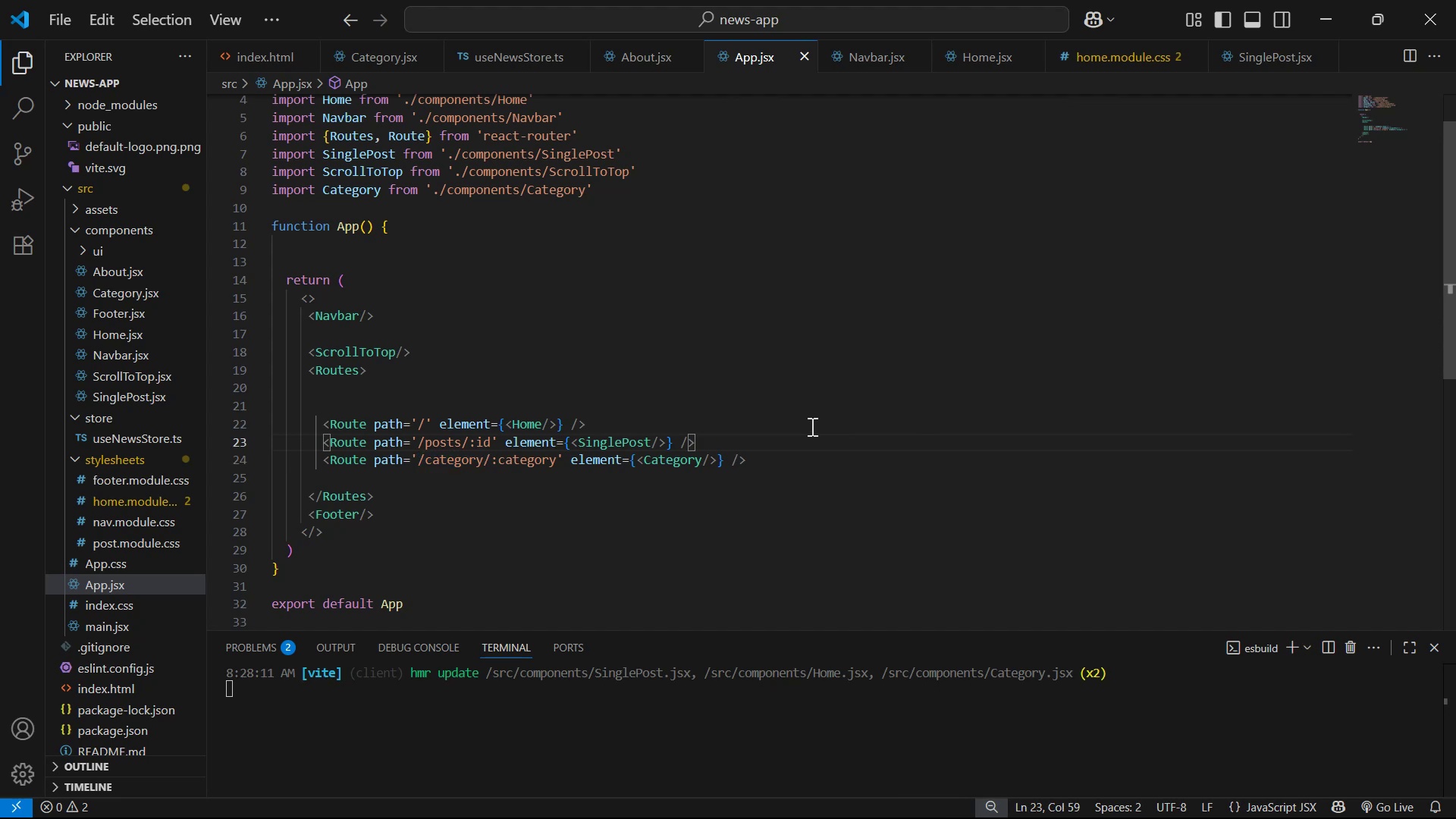 
key(Alt+Shift+ShiftLeft)
 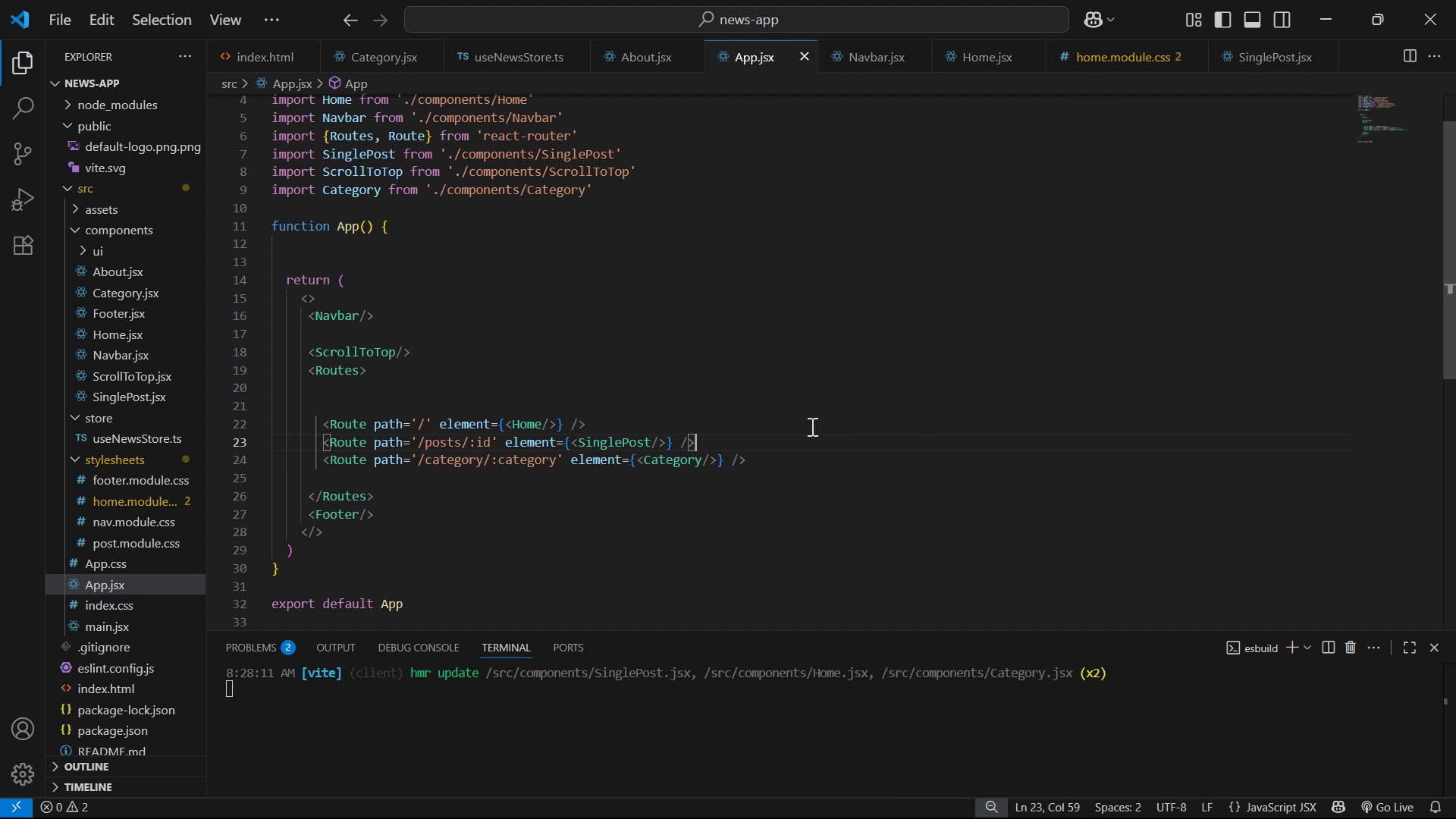 
key(ArrowUp)
 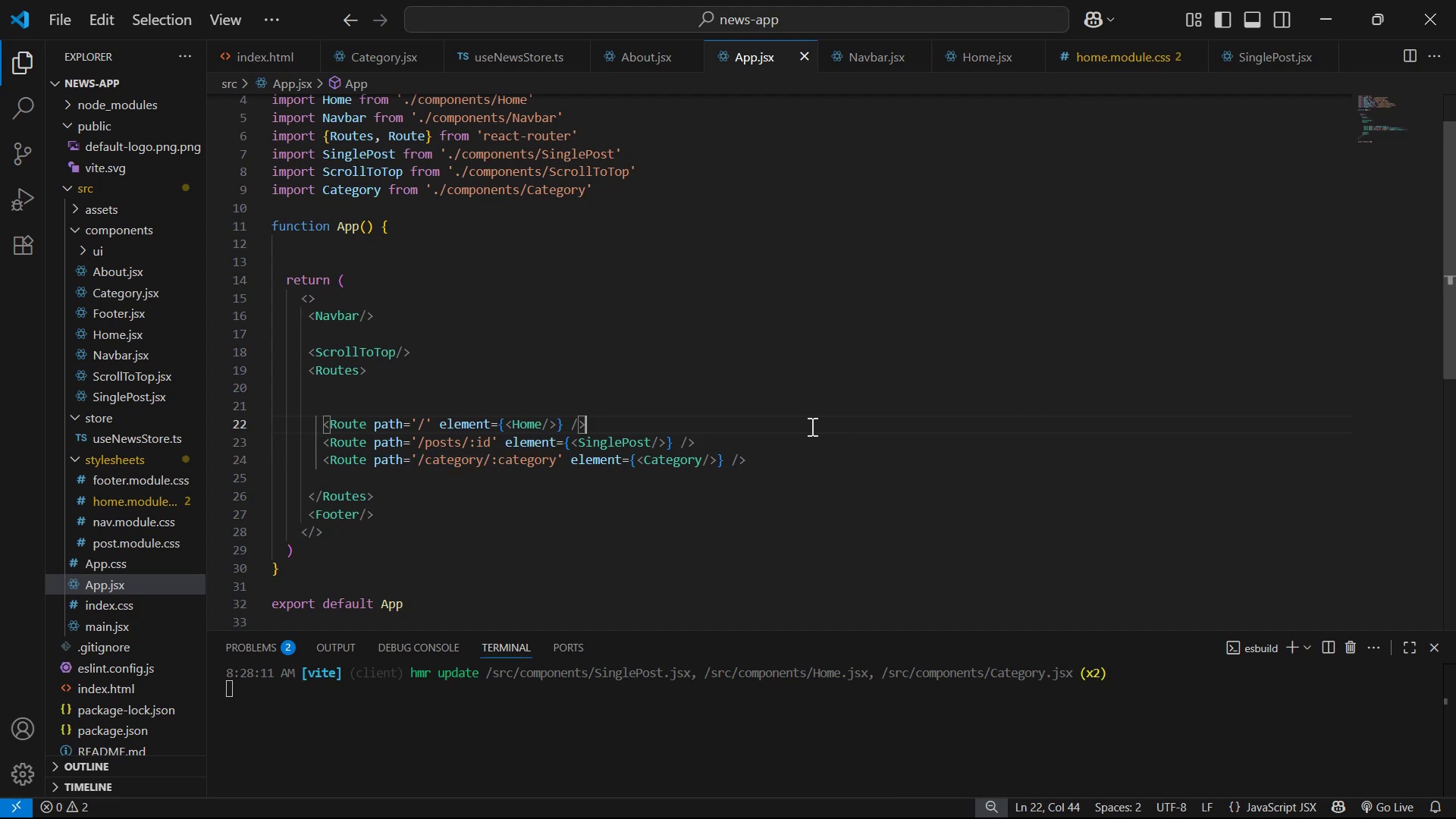 
key(Alt+Shift+ArrowDown)
 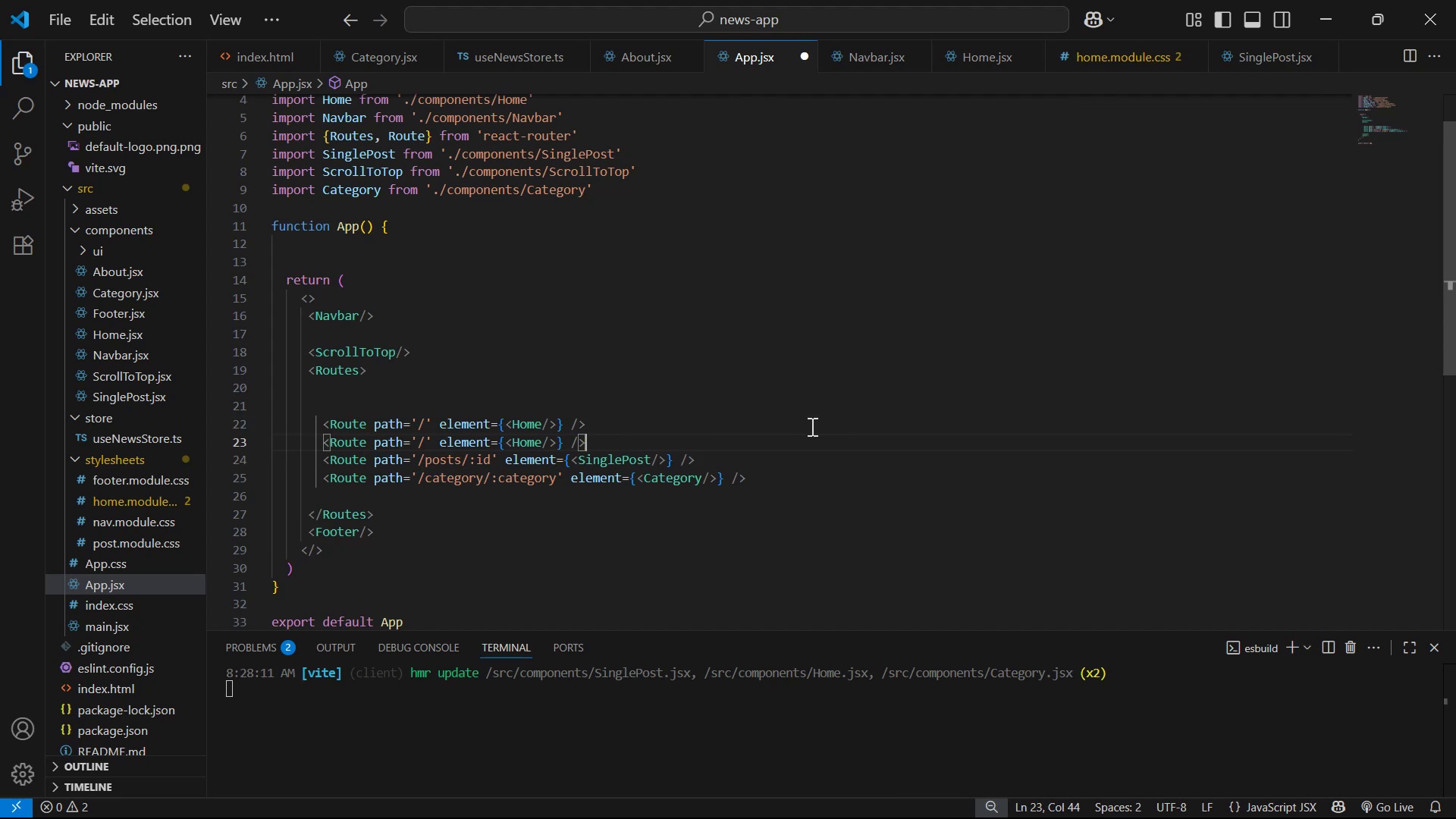 
hold_key(key=ArrowLeft, duration=1.23)
 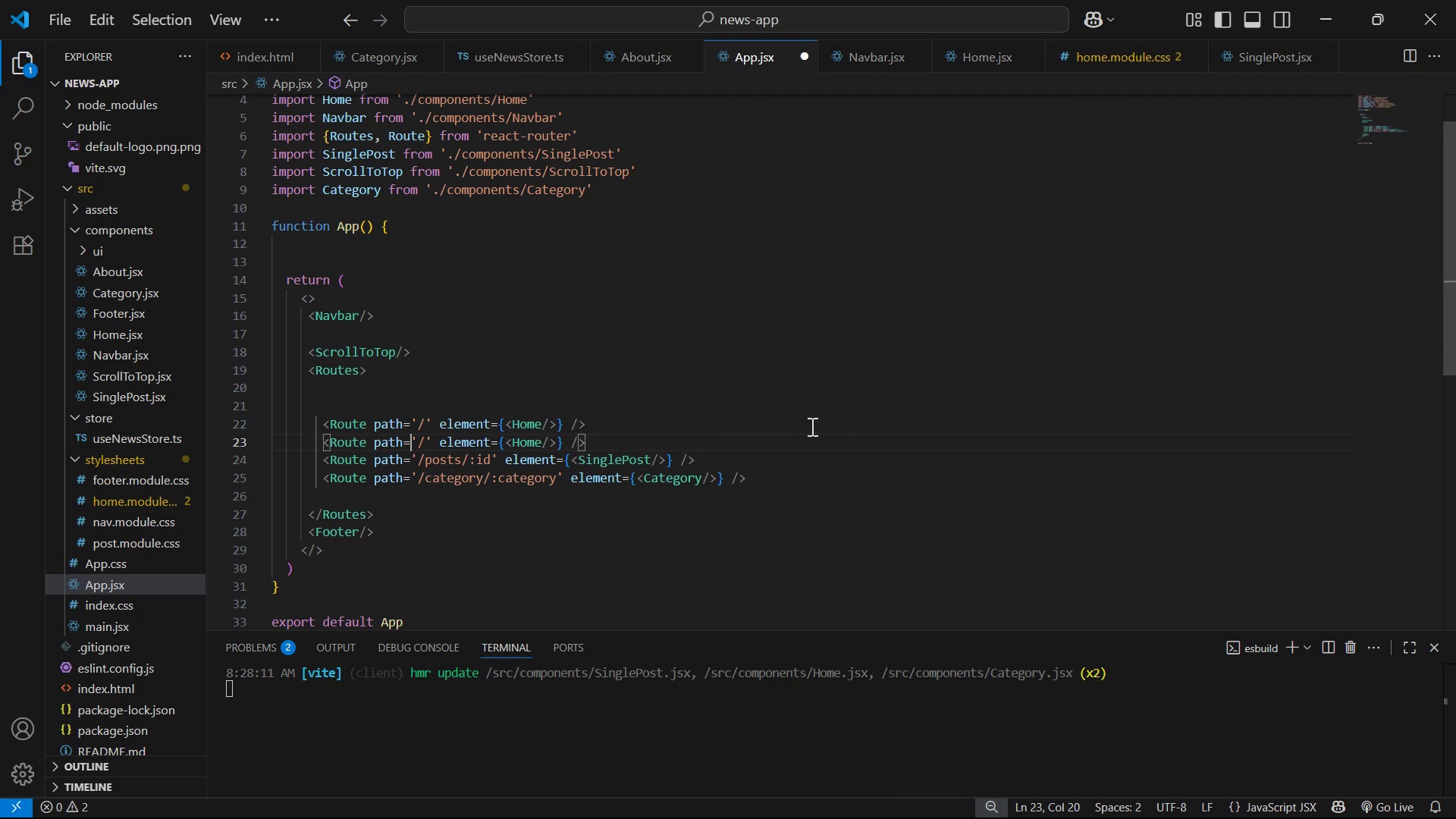 
key(ArrowRight)
 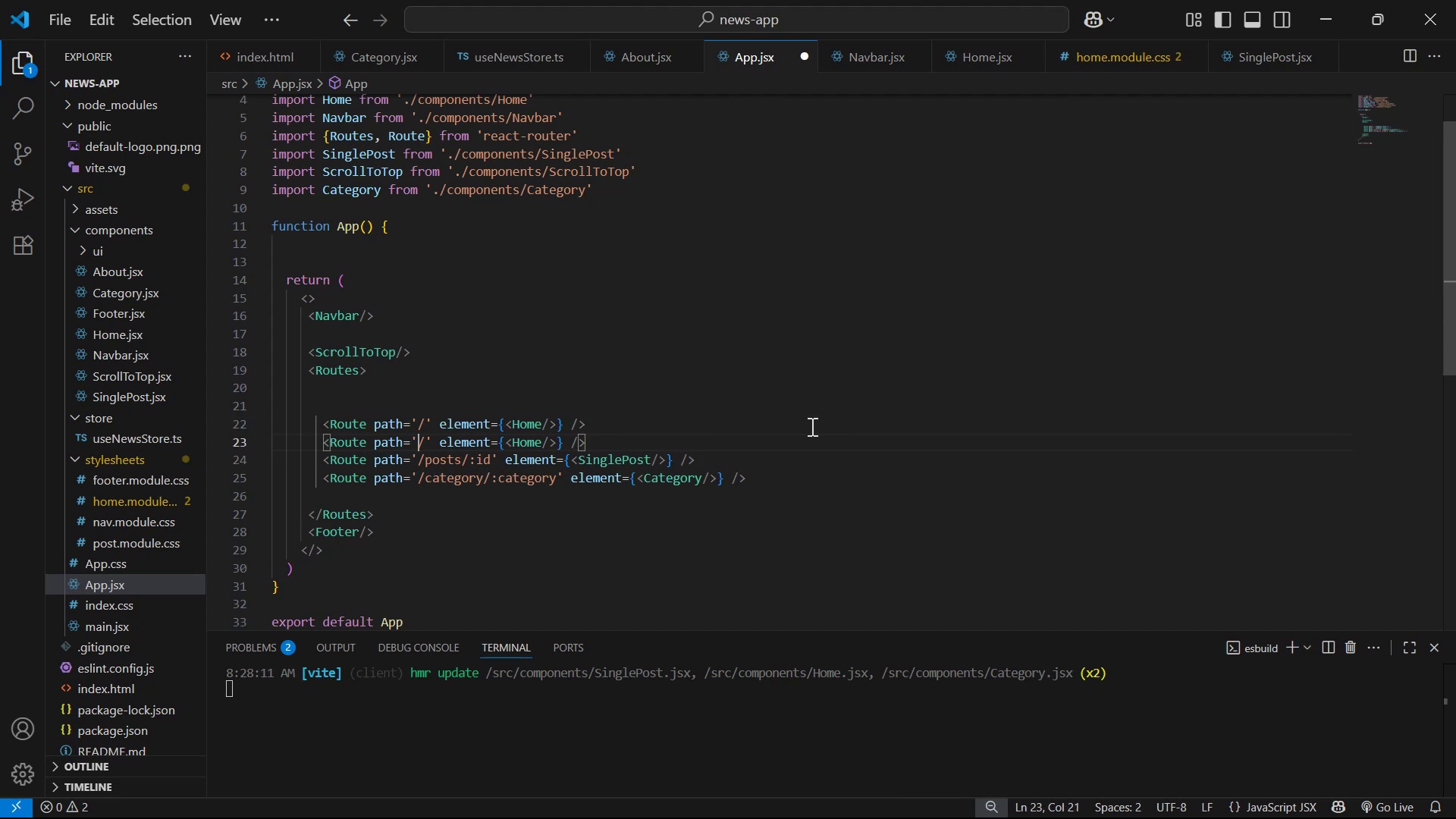 
key(ArrowRight)
 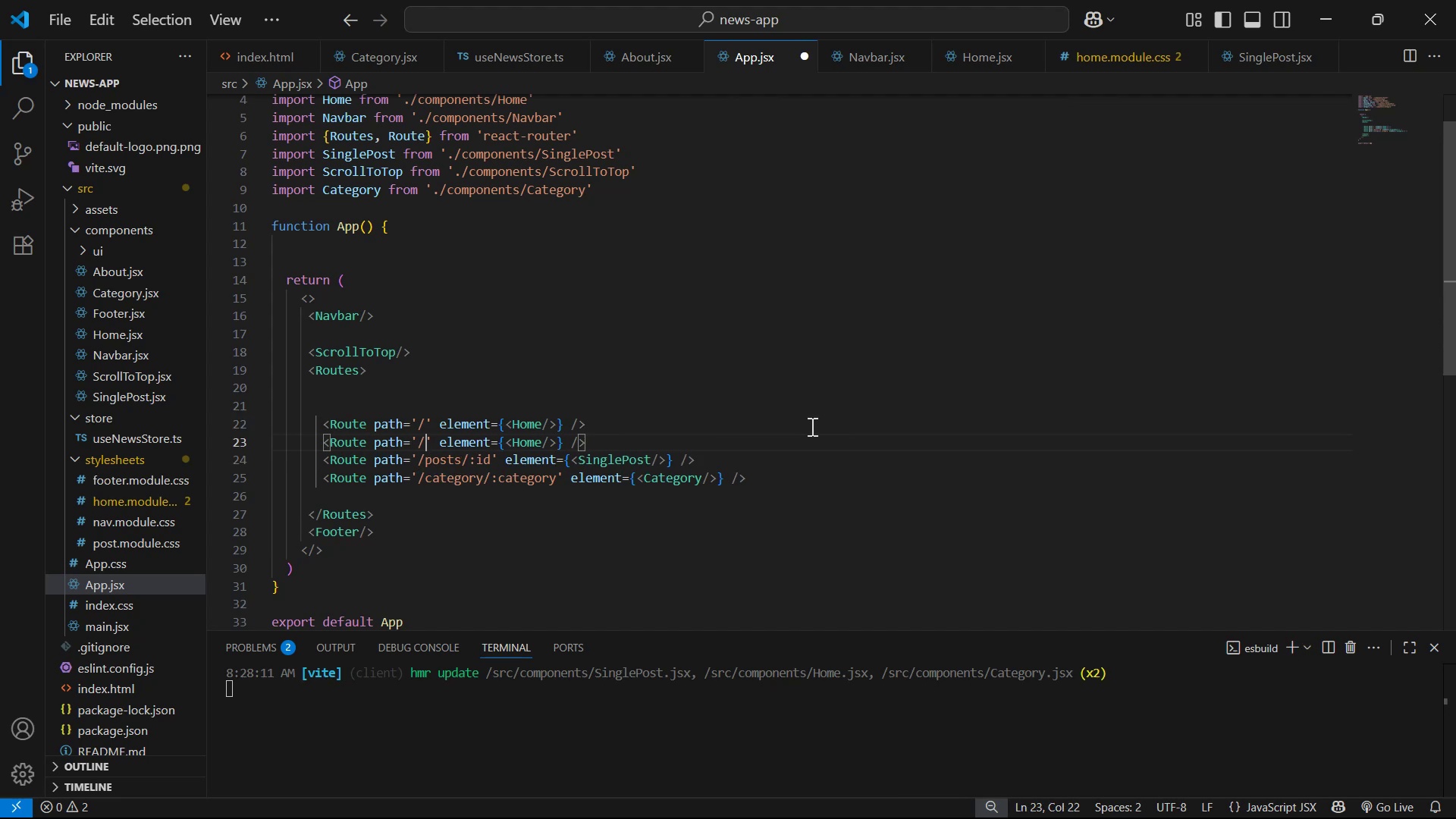 
type(about )
key(Backspace)
 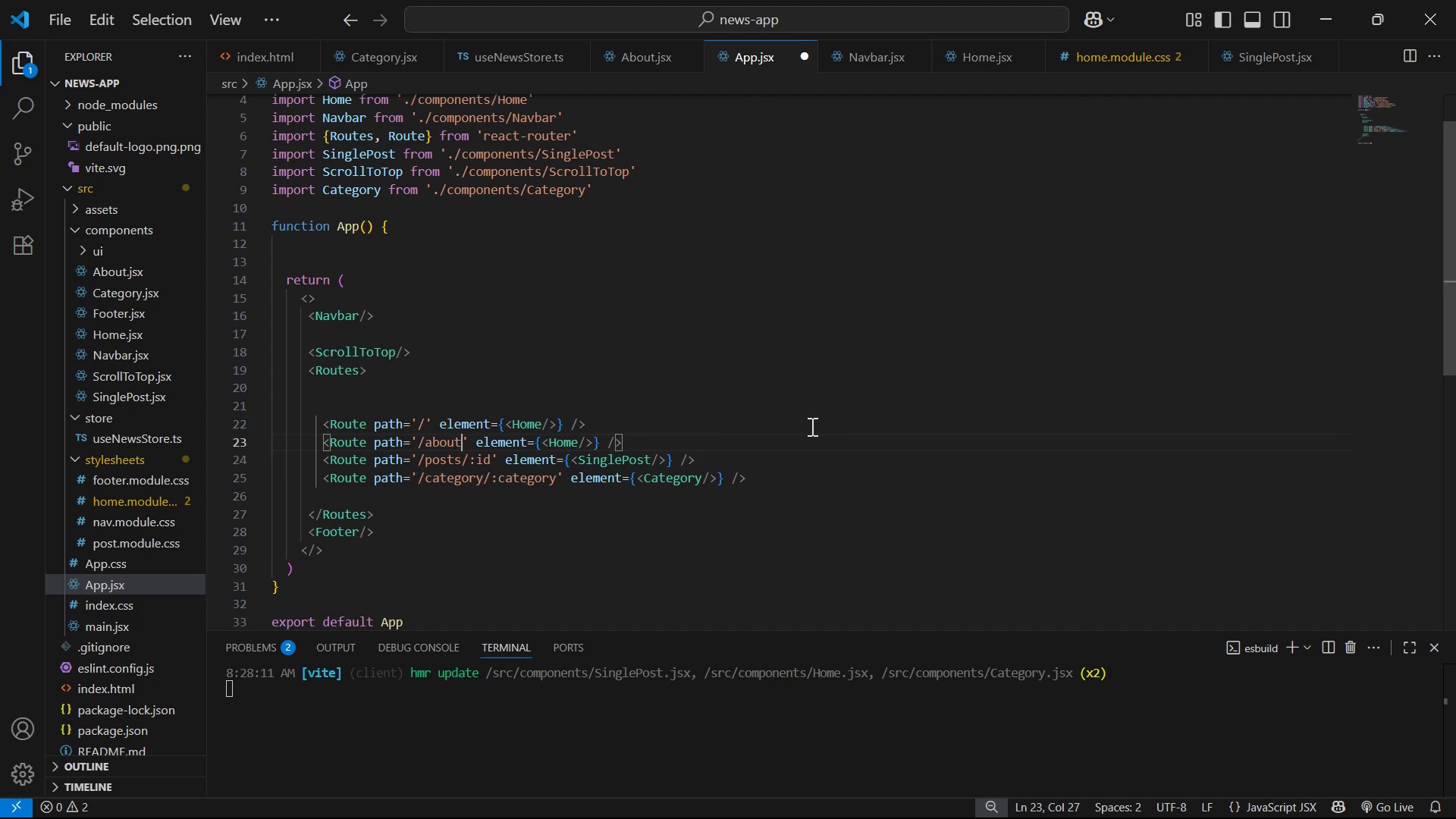 
hold_key(key=ArrowRight, duration=0.66)
 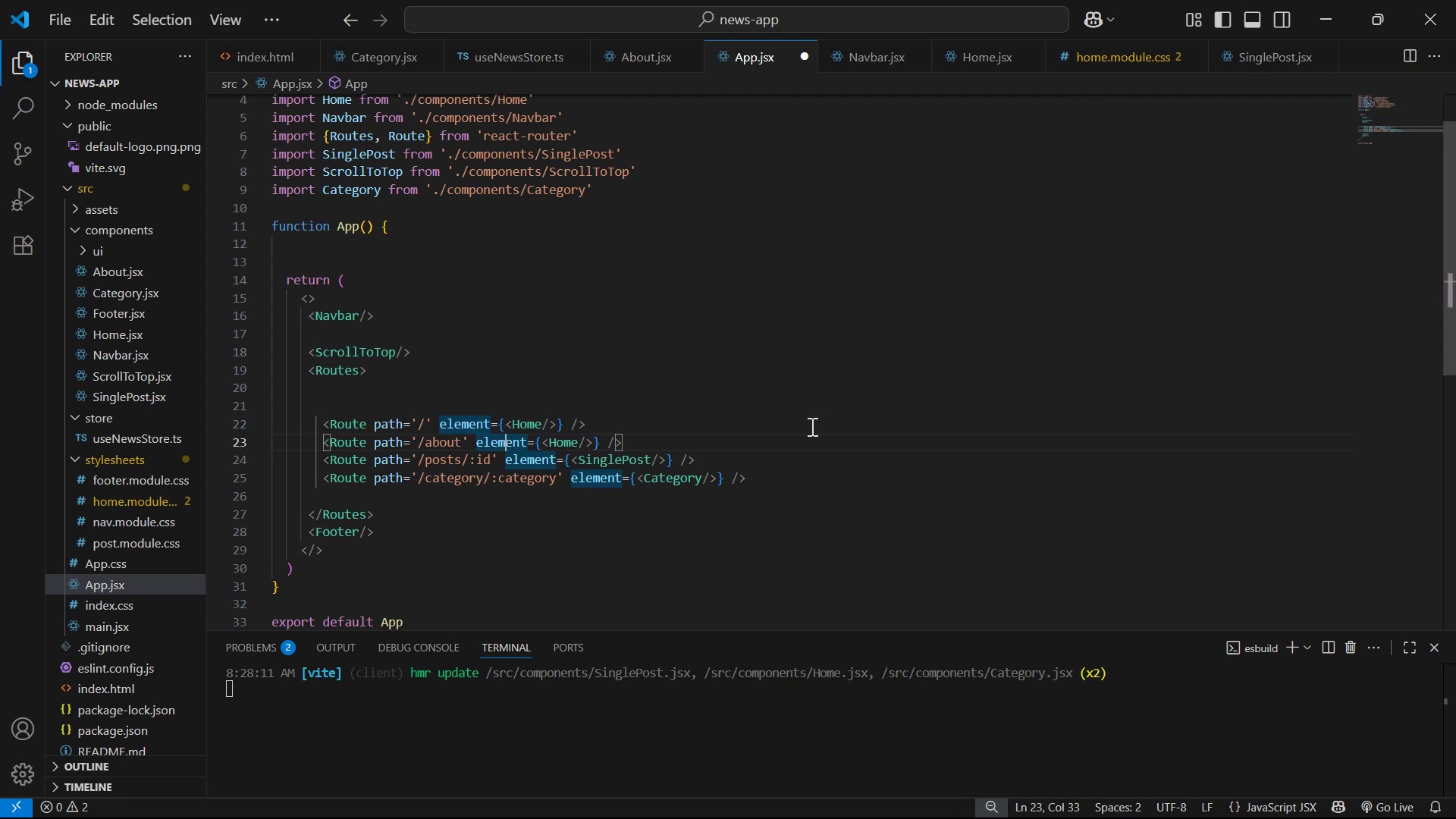 
hold_key(key=ArrowRight, duration=0.75)
 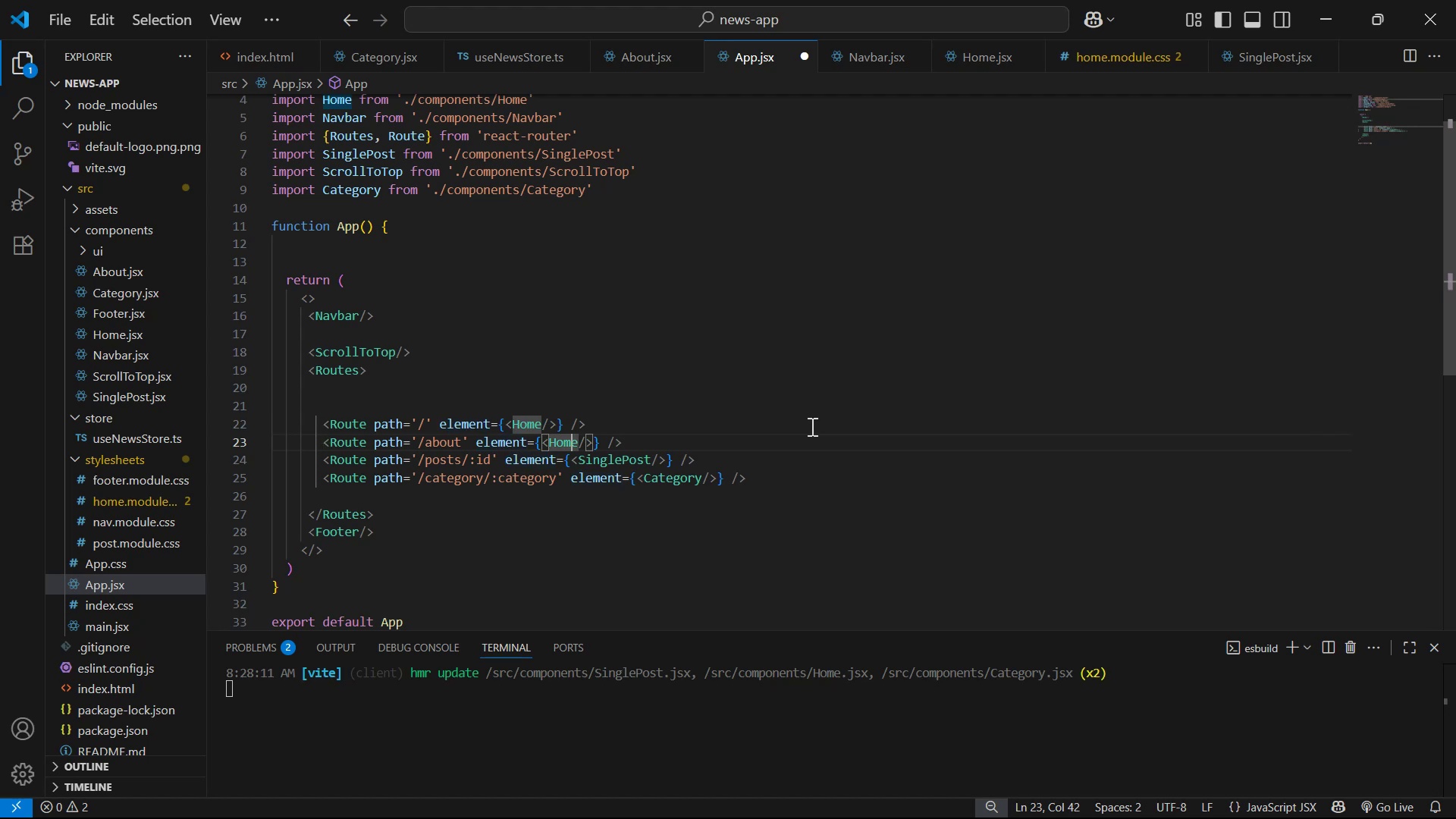 
key(ArrowRight)
 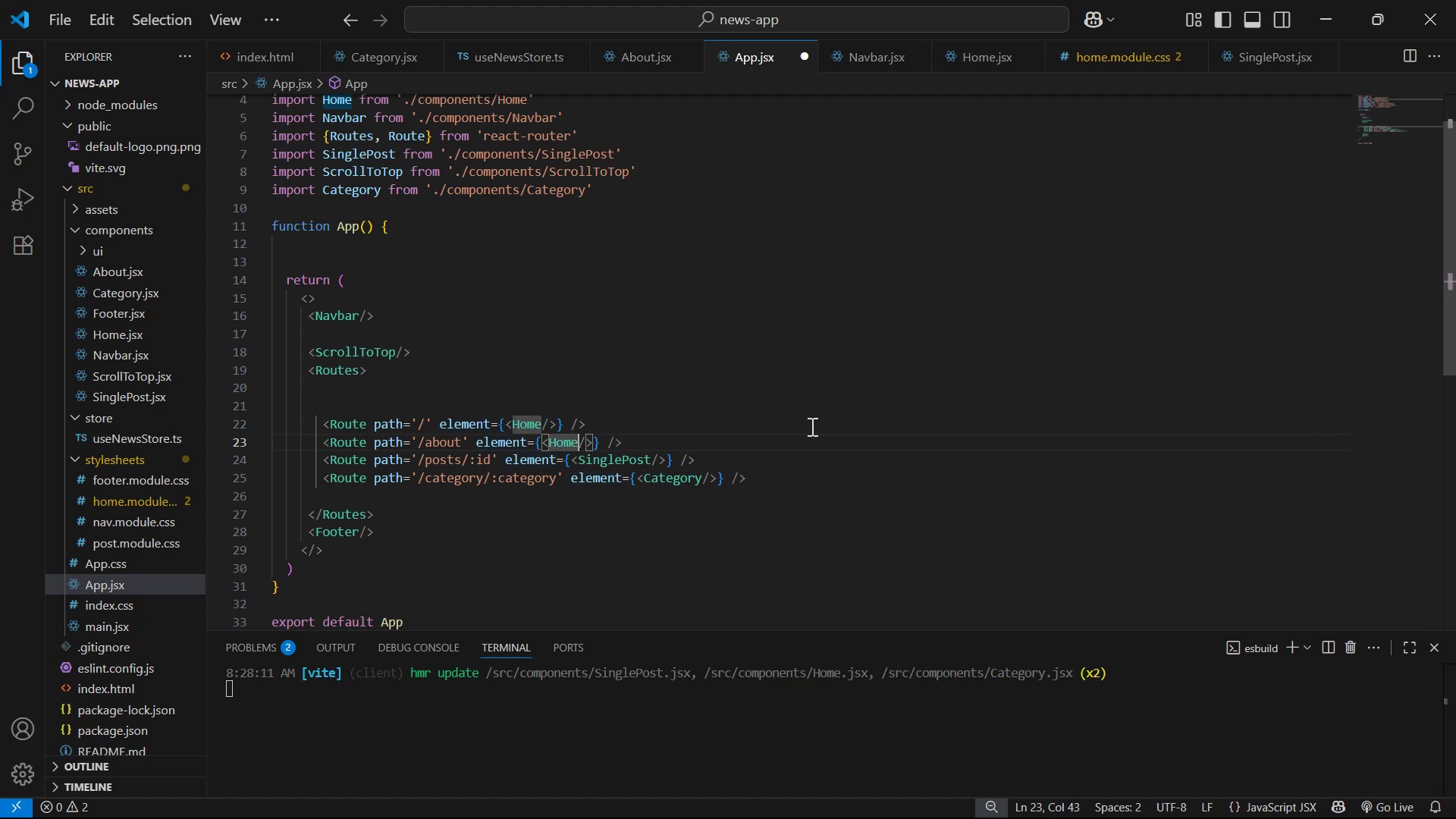 
key(ArrowRight)
 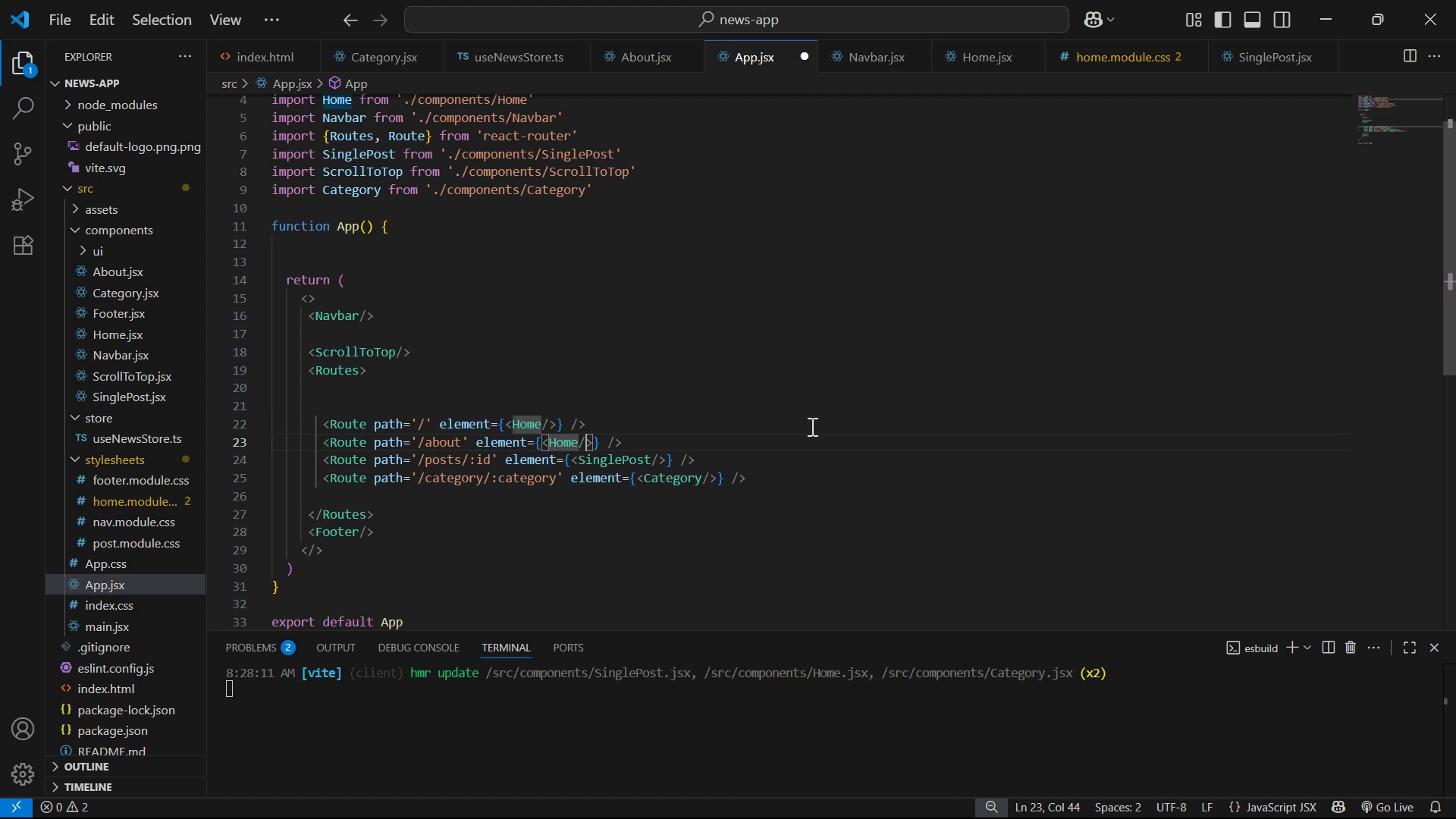 
key(ArrowRight)
 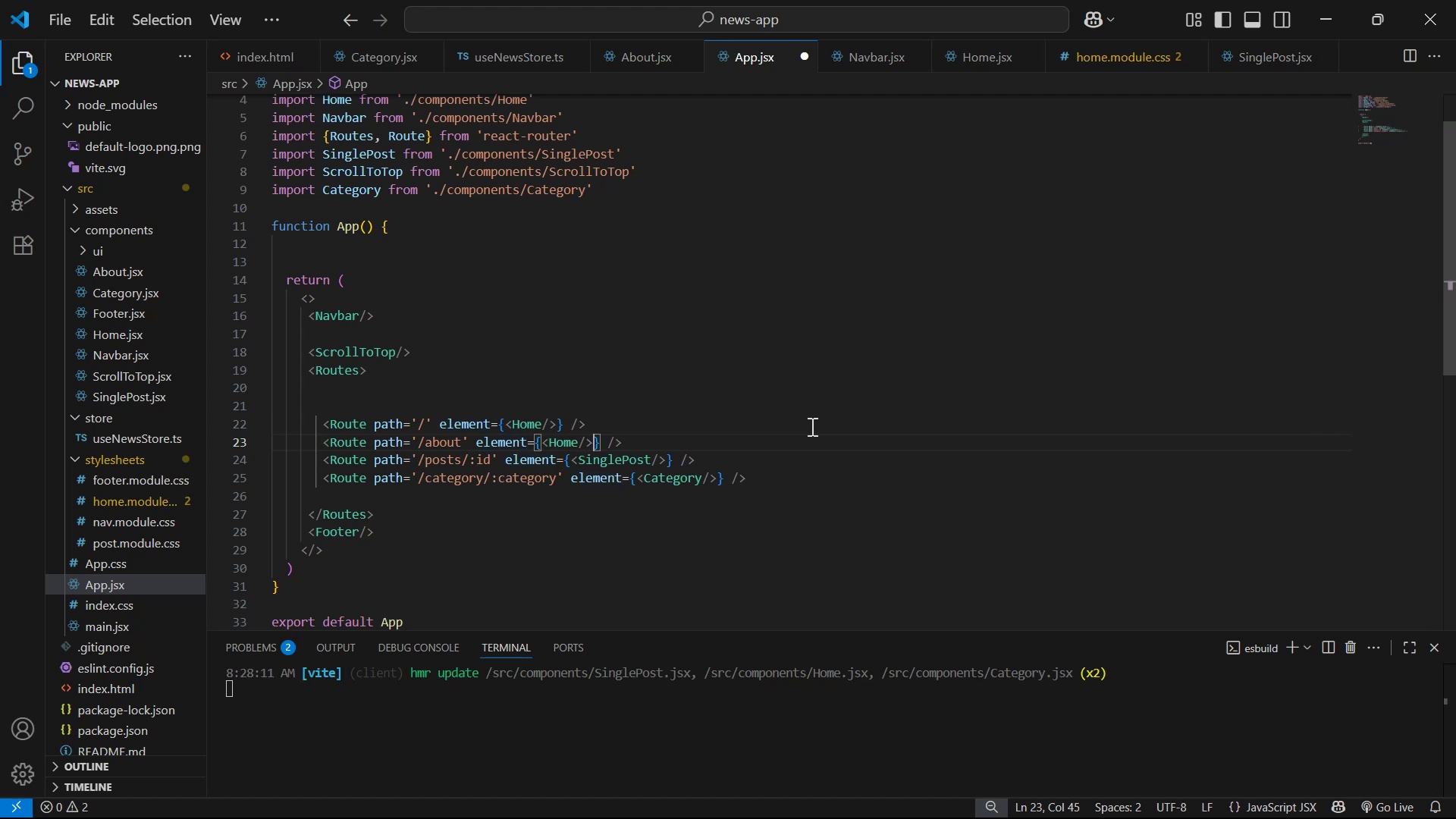 
key(Space)
 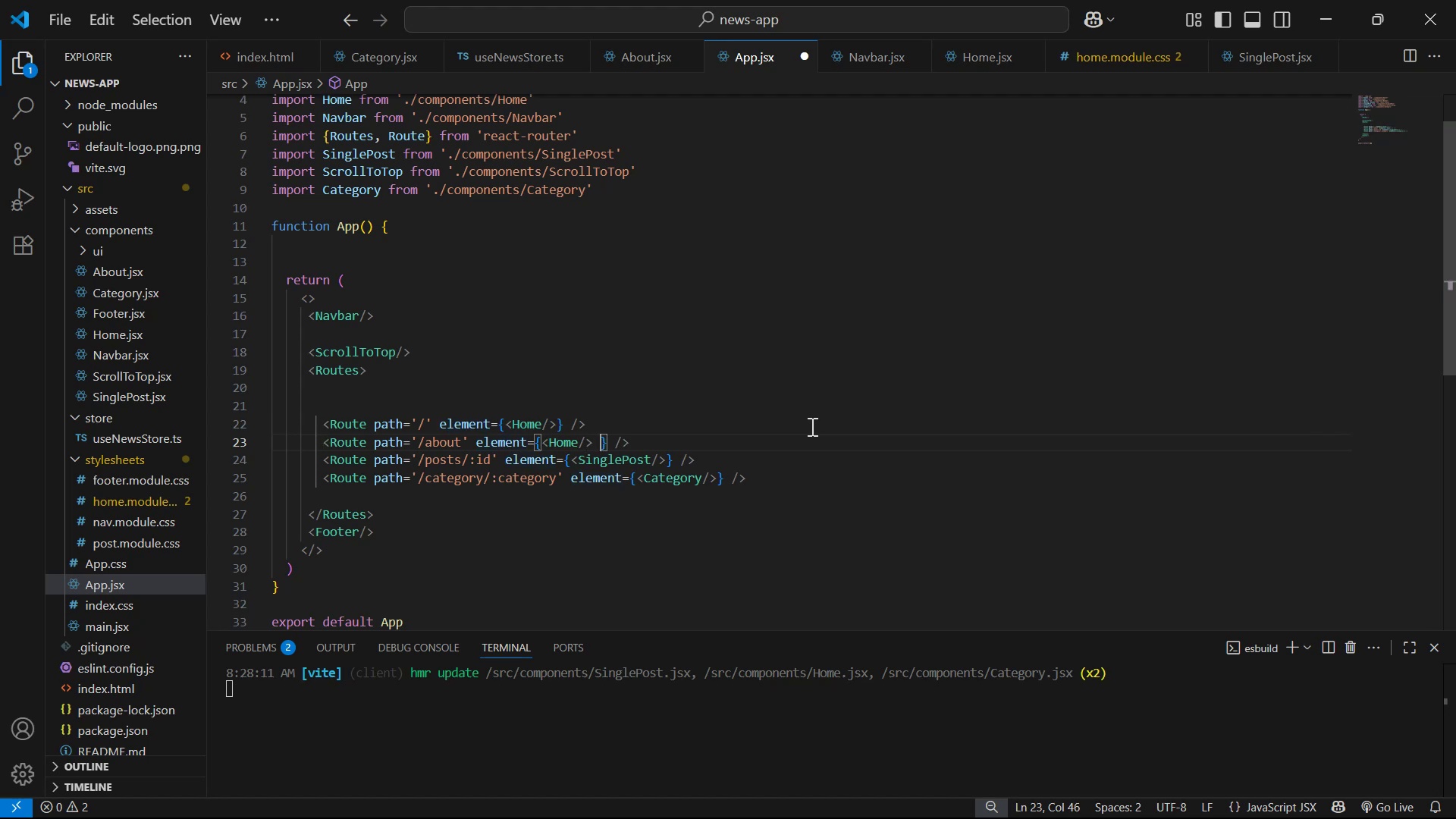 
key(ArrowLeft)
 